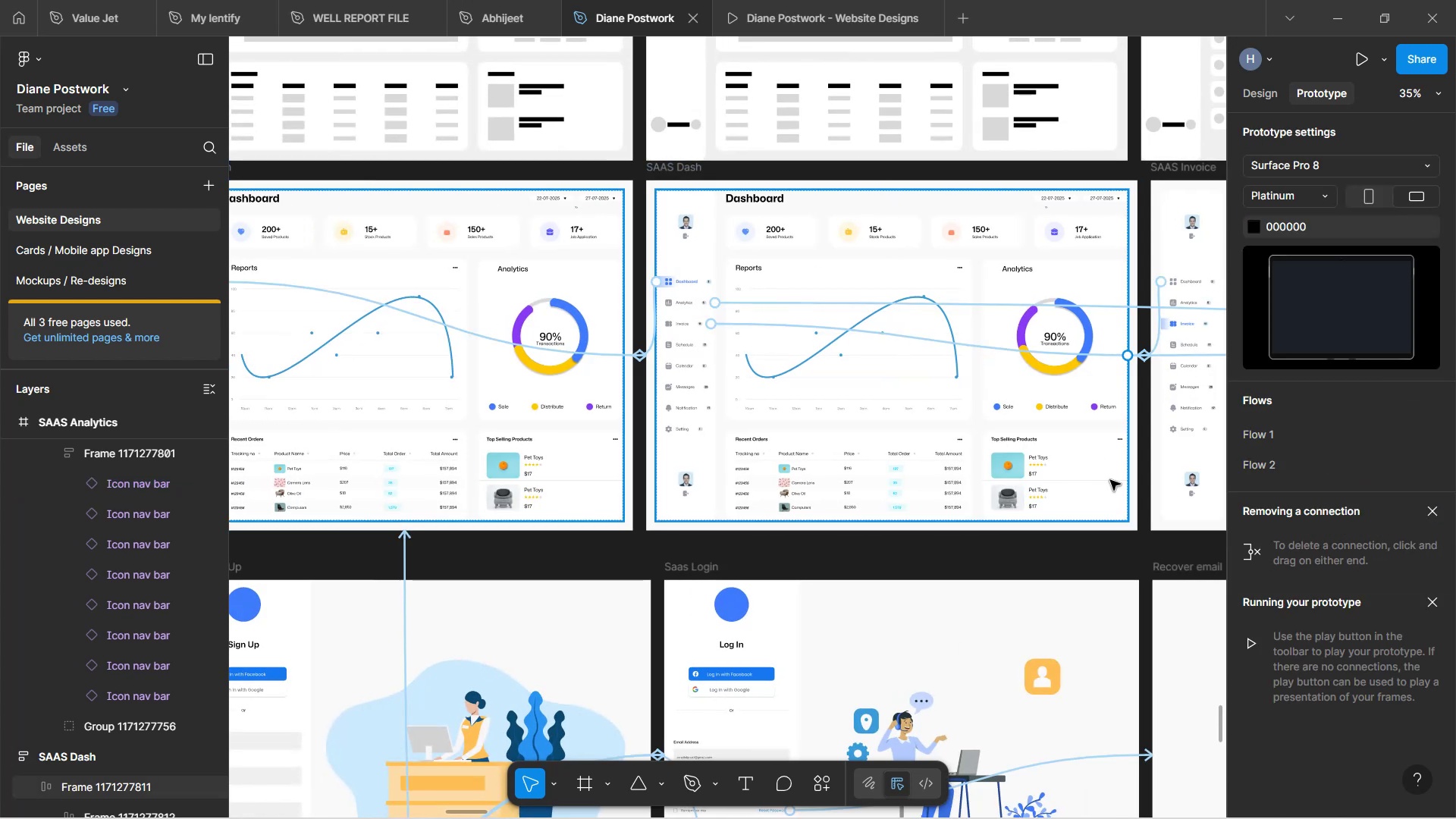 
scroll: coordinate [879, 351], scroll_direction: up, amount: 3.0
 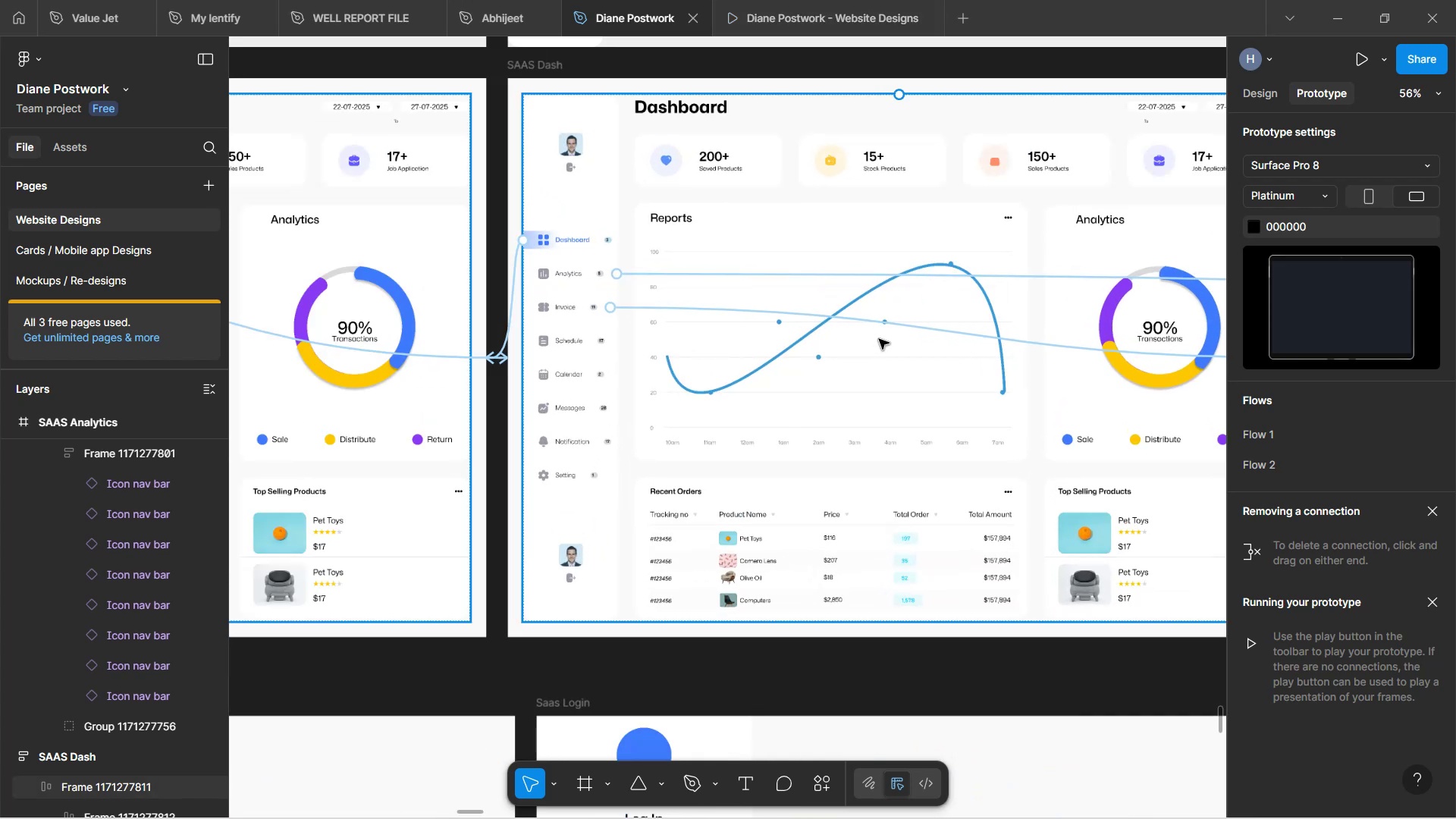 
hold_key(key=Space, duration=1.86)
 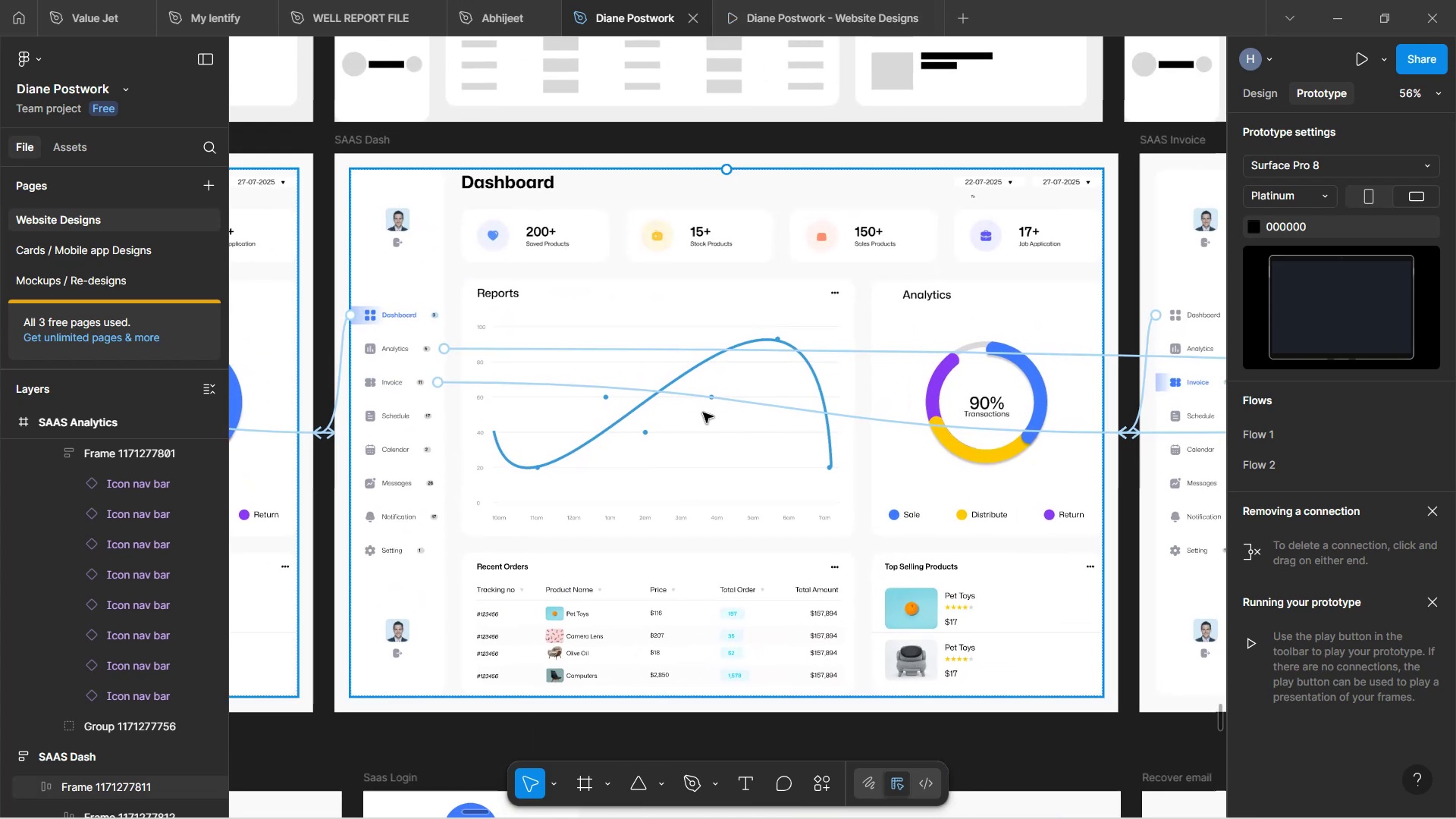 
left_click_drag(start_coordinate=[879, 337], to_coordinate=[707, 413])
 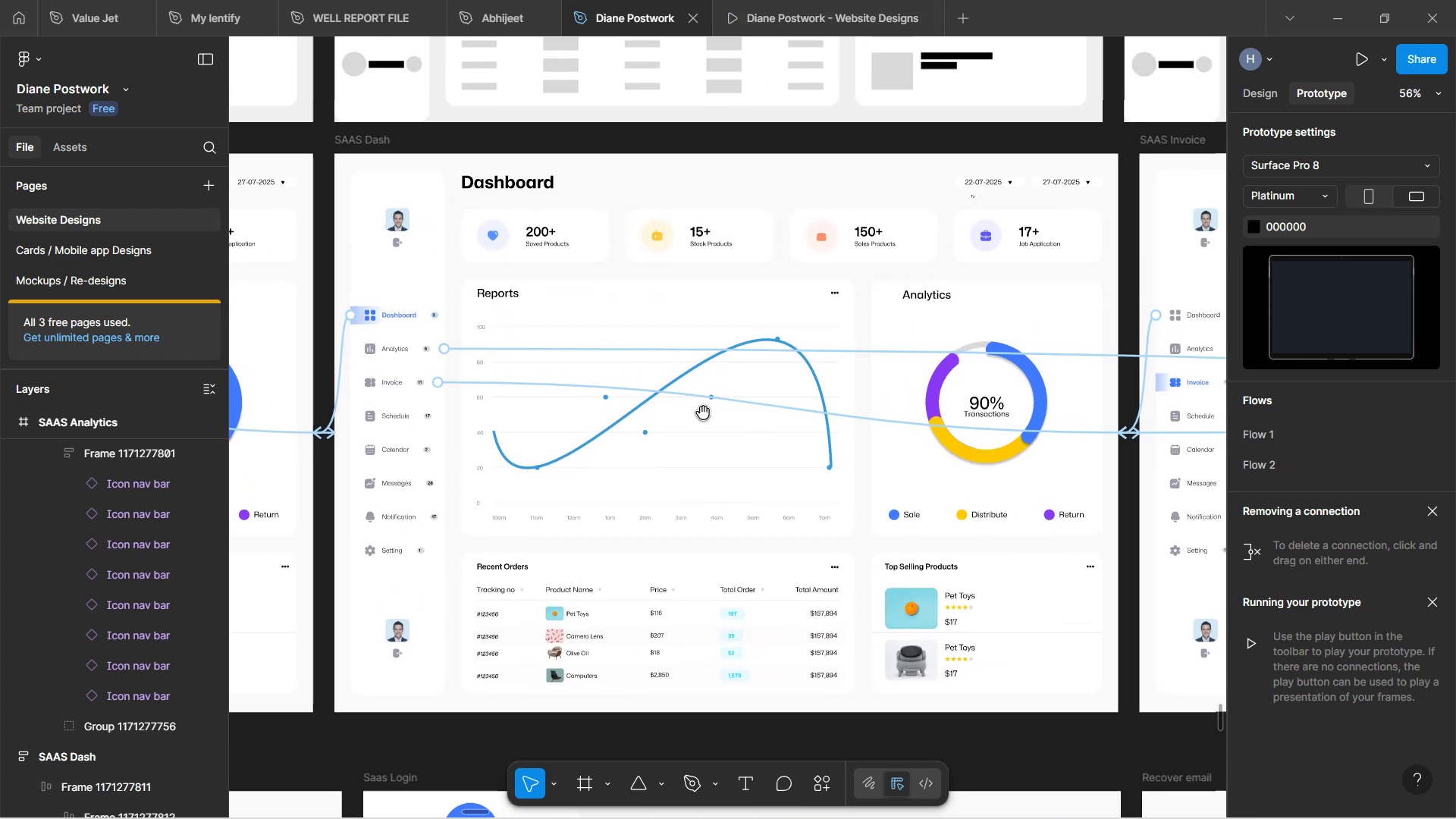 
hold_key(key=ShiftLeft, duration=1.54)
scroll: coordinate [538, 373], scroll_direction: down, amount: 7.0
 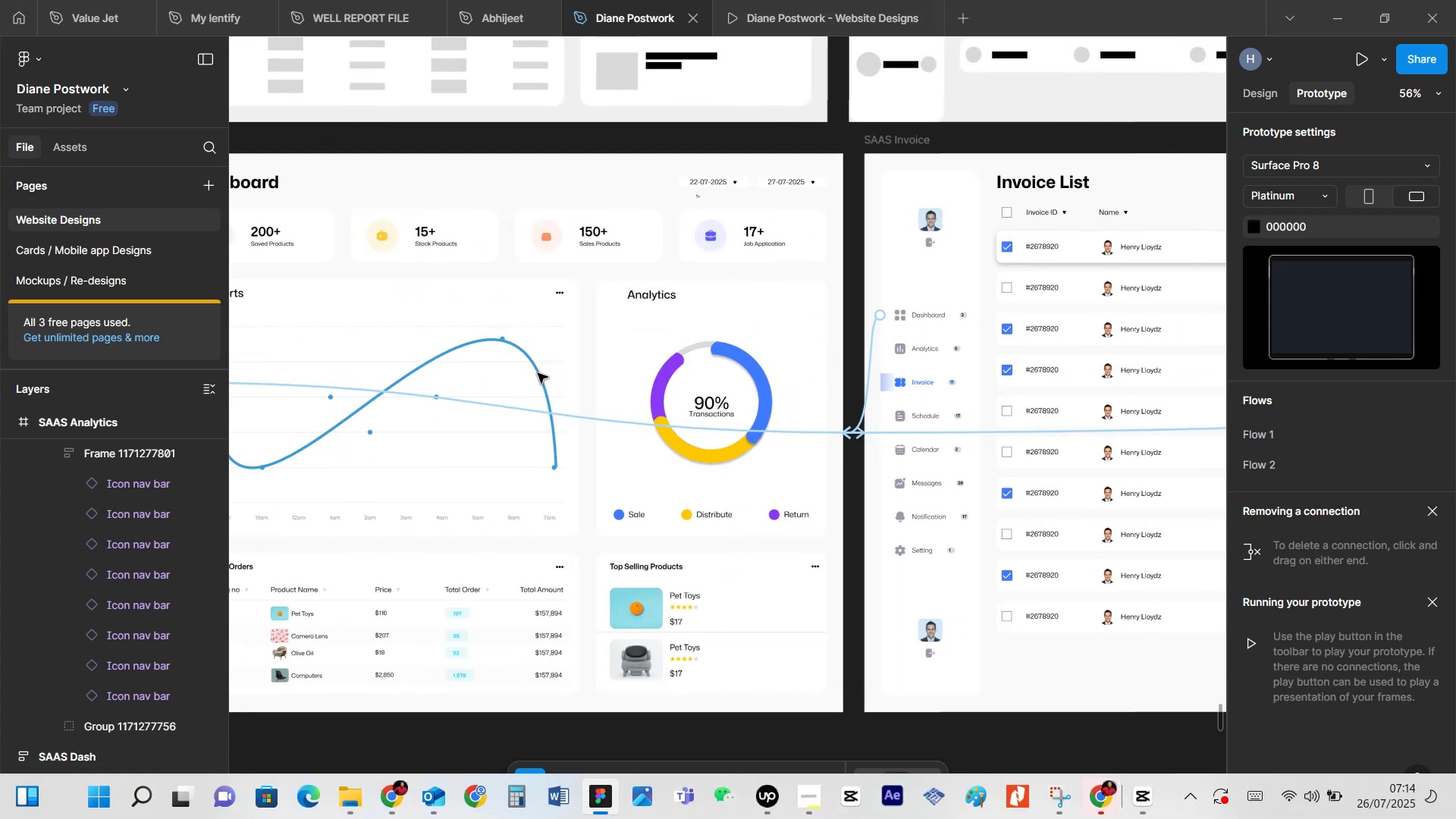 
hold_key(key=ShiftLeft, duration=1.51)
scroll: coordinate [535, 370], scroll_direction: up, amount: 3.0
 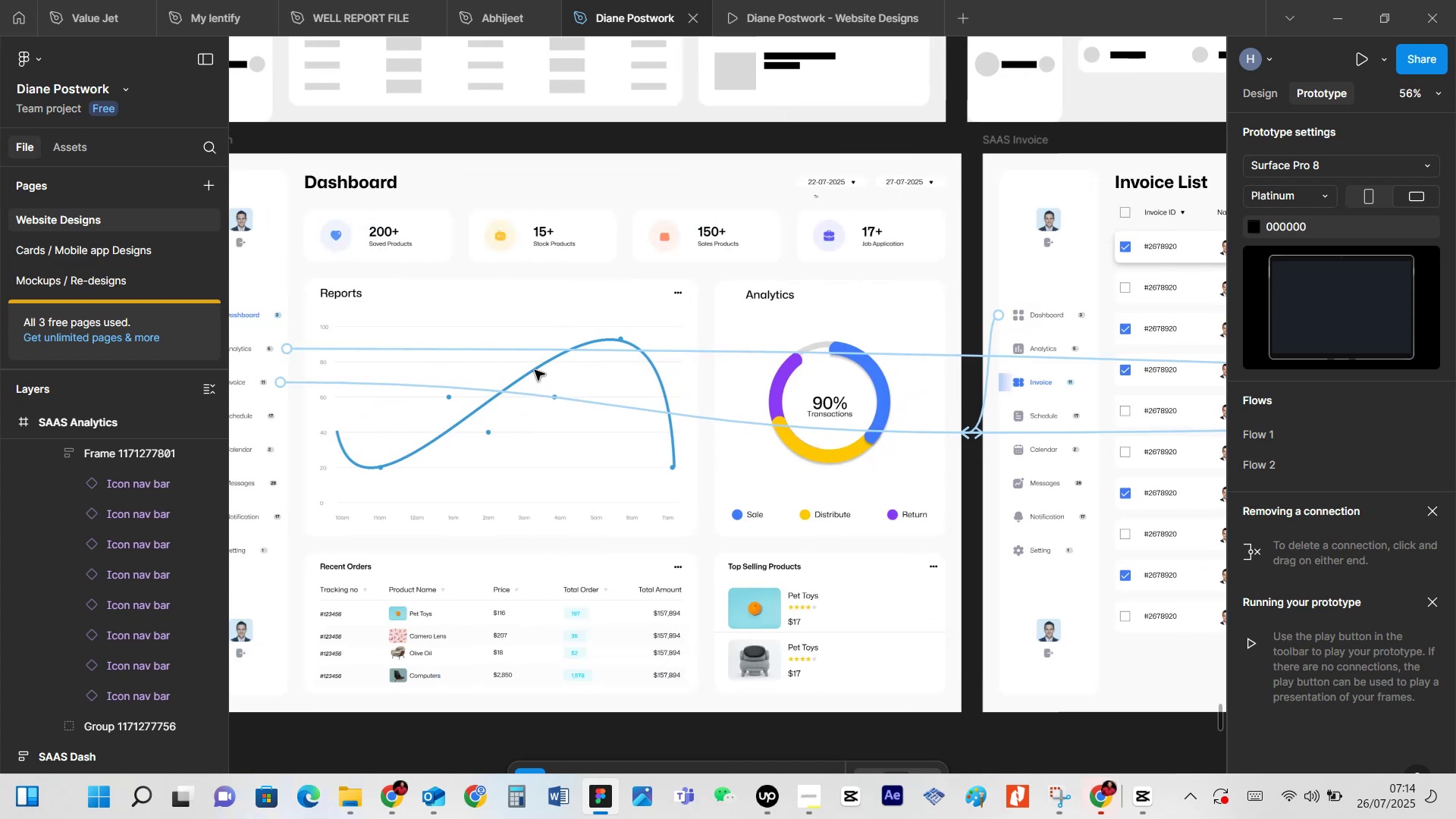 
hold_key(key=ShiftLeft, duration=1.52)
scroll: coordinate [535, 370], scroll_direction: up, amount: 2.0
 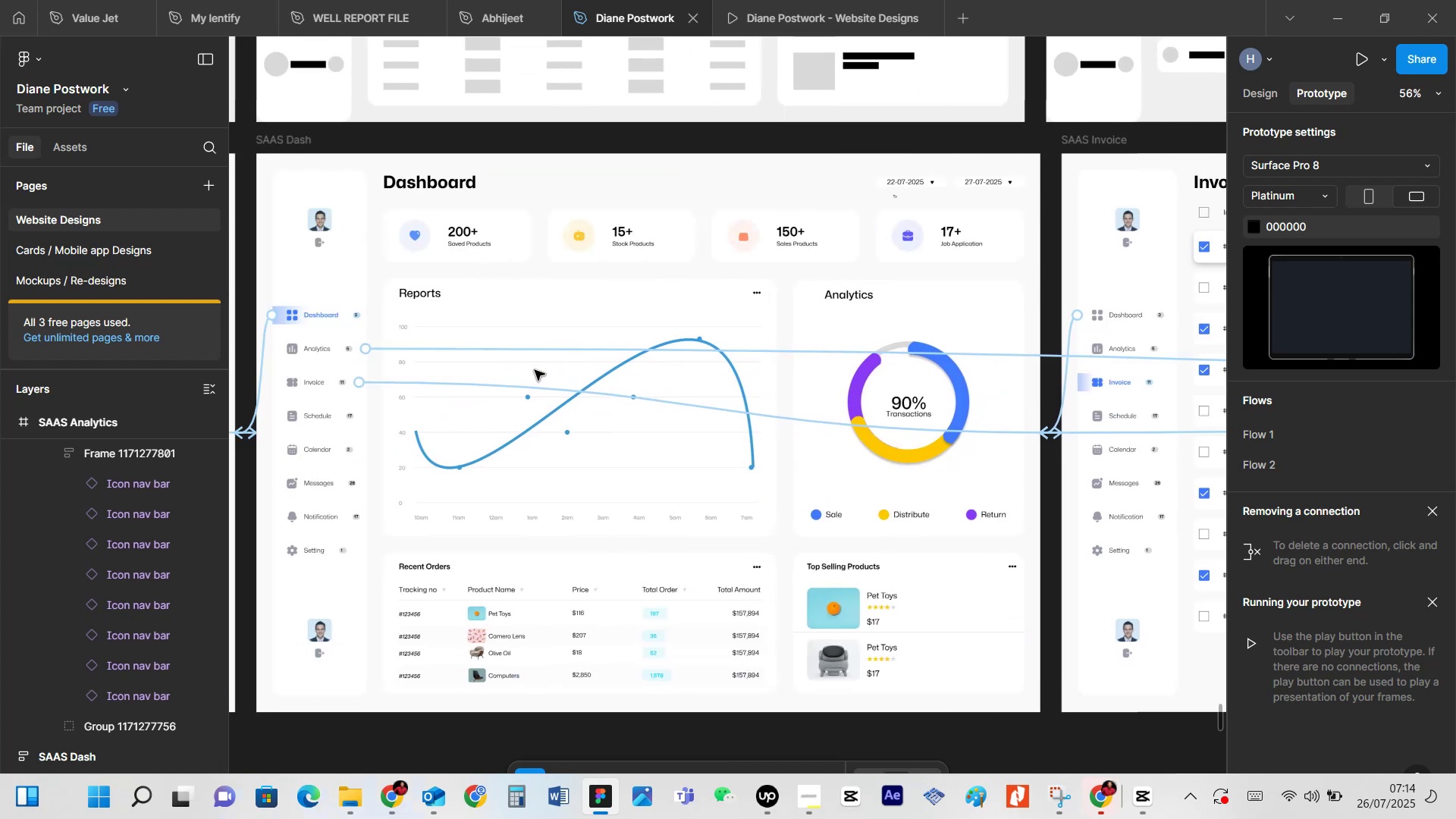 
hold_key(key=ShiftLeft, duration=1.51)
 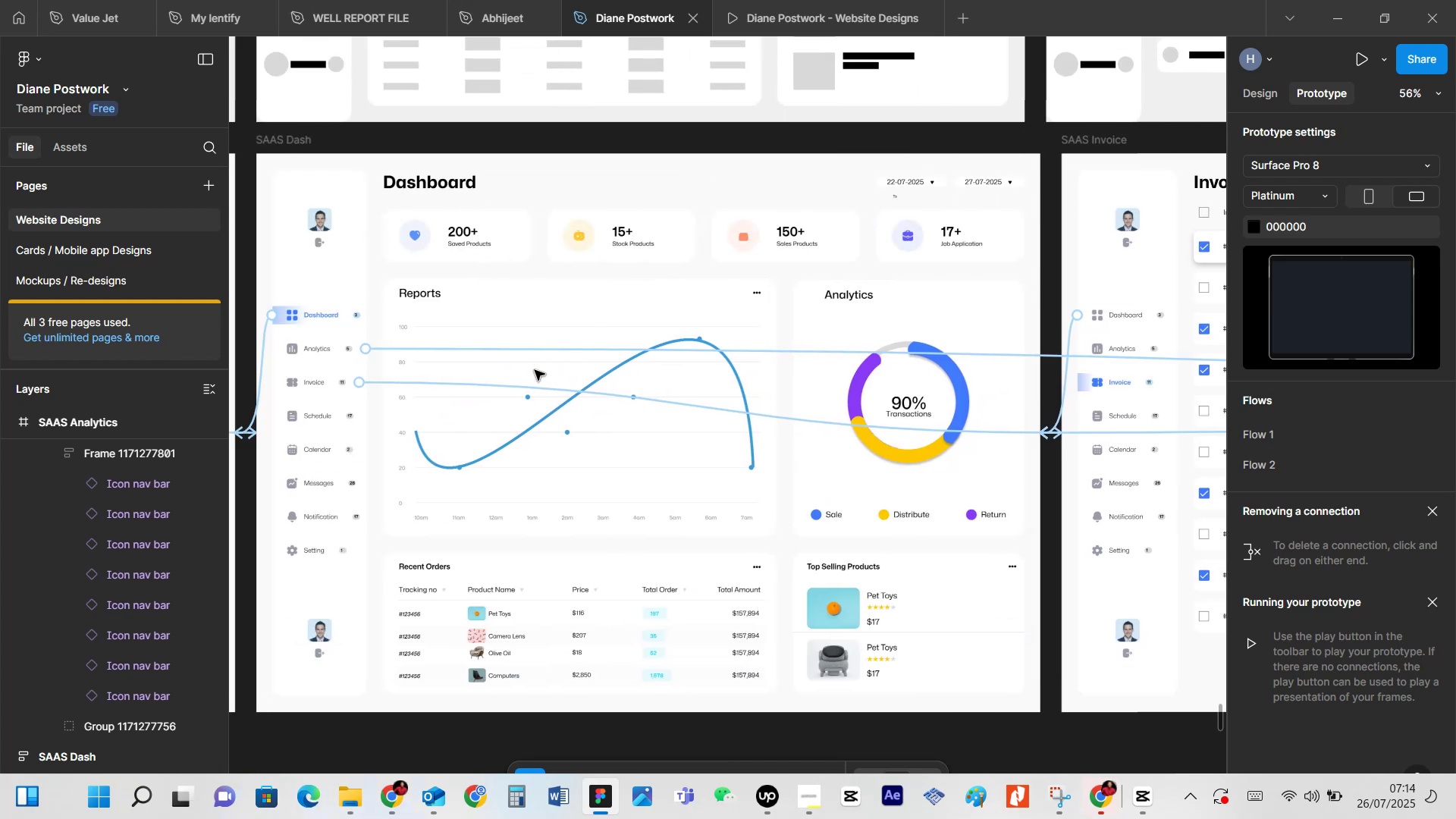 
key(Shift+ShiftLeft)
 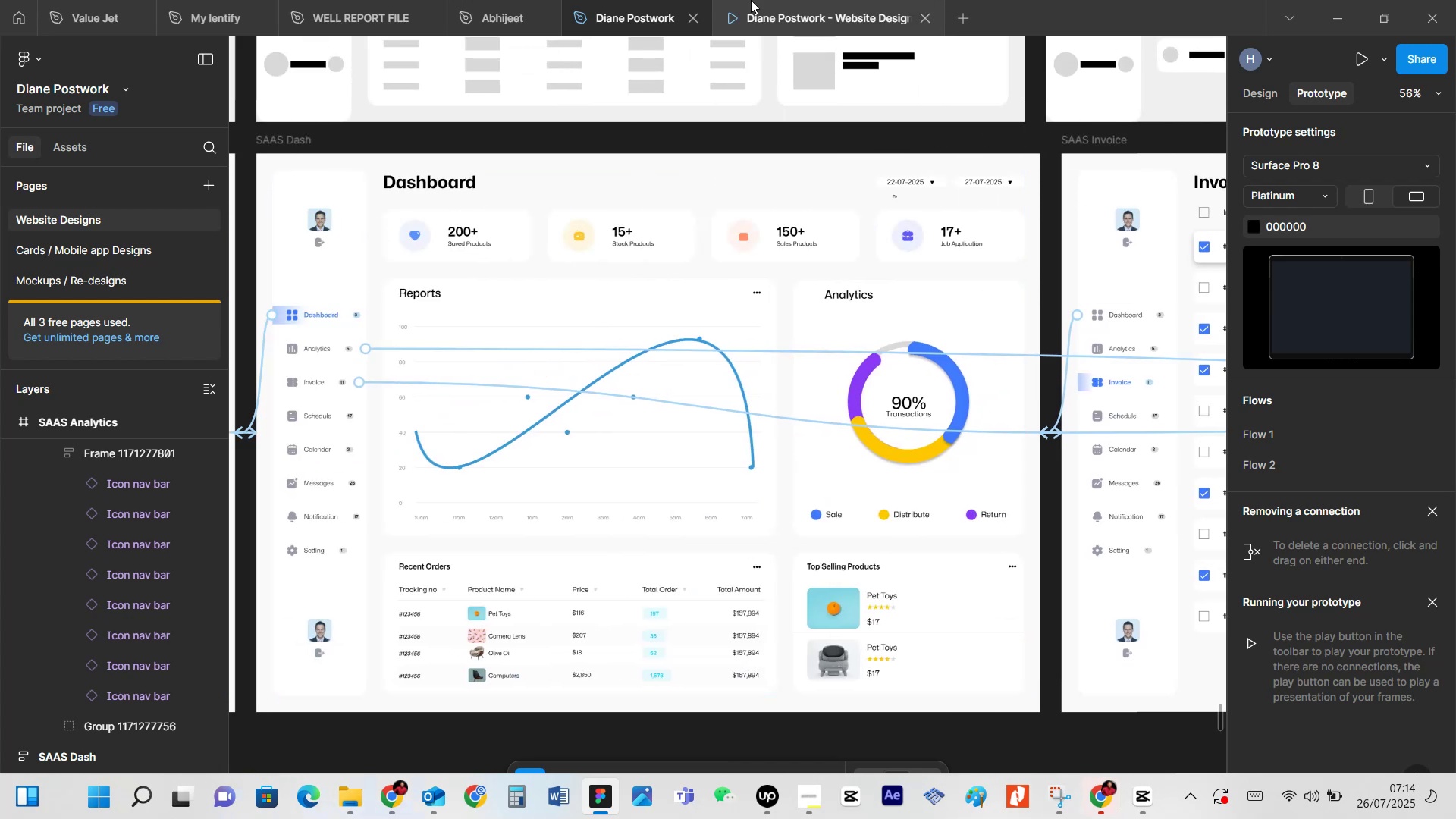 
left_click([764, 5])
 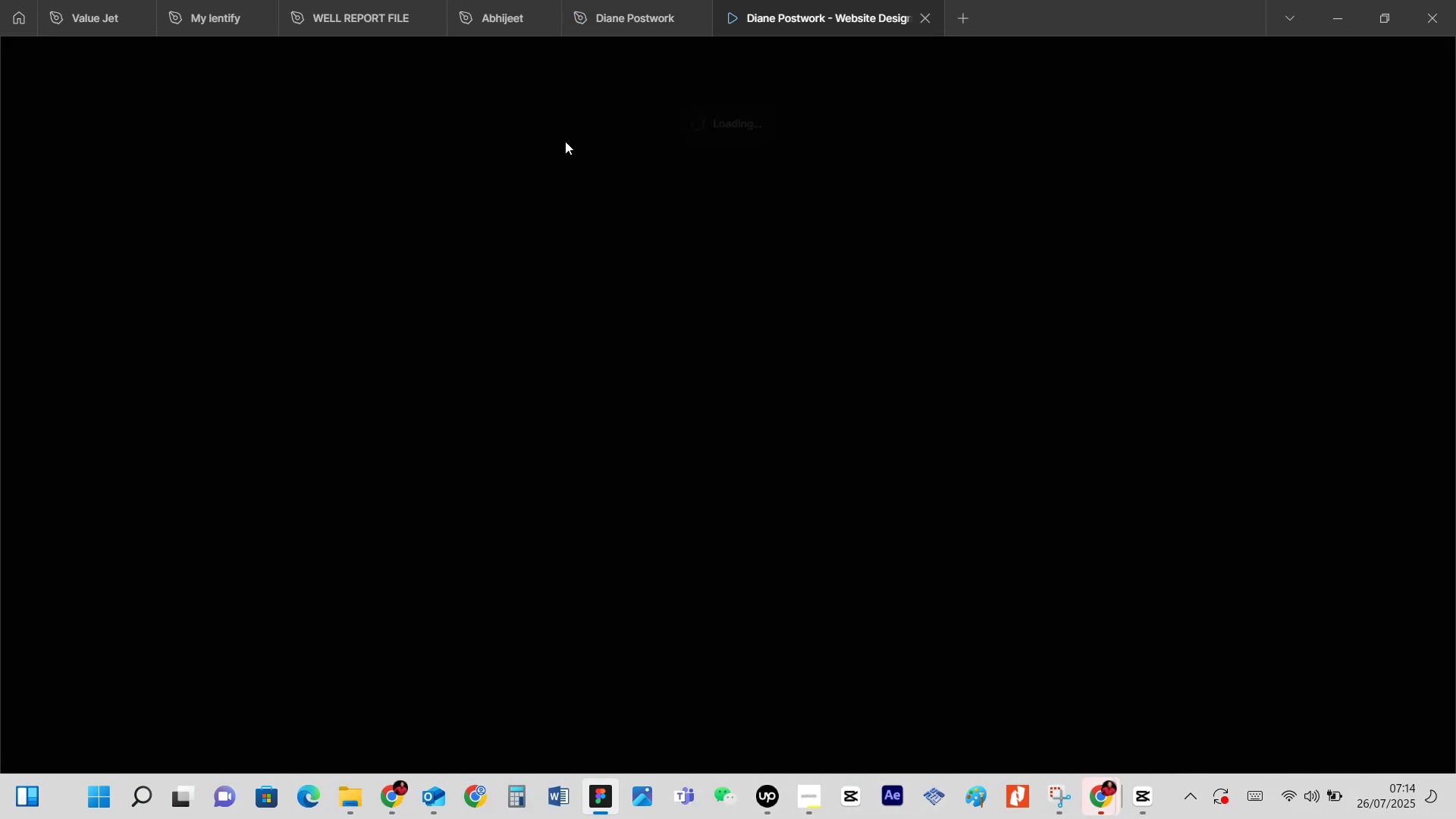 
wait(8.79)
 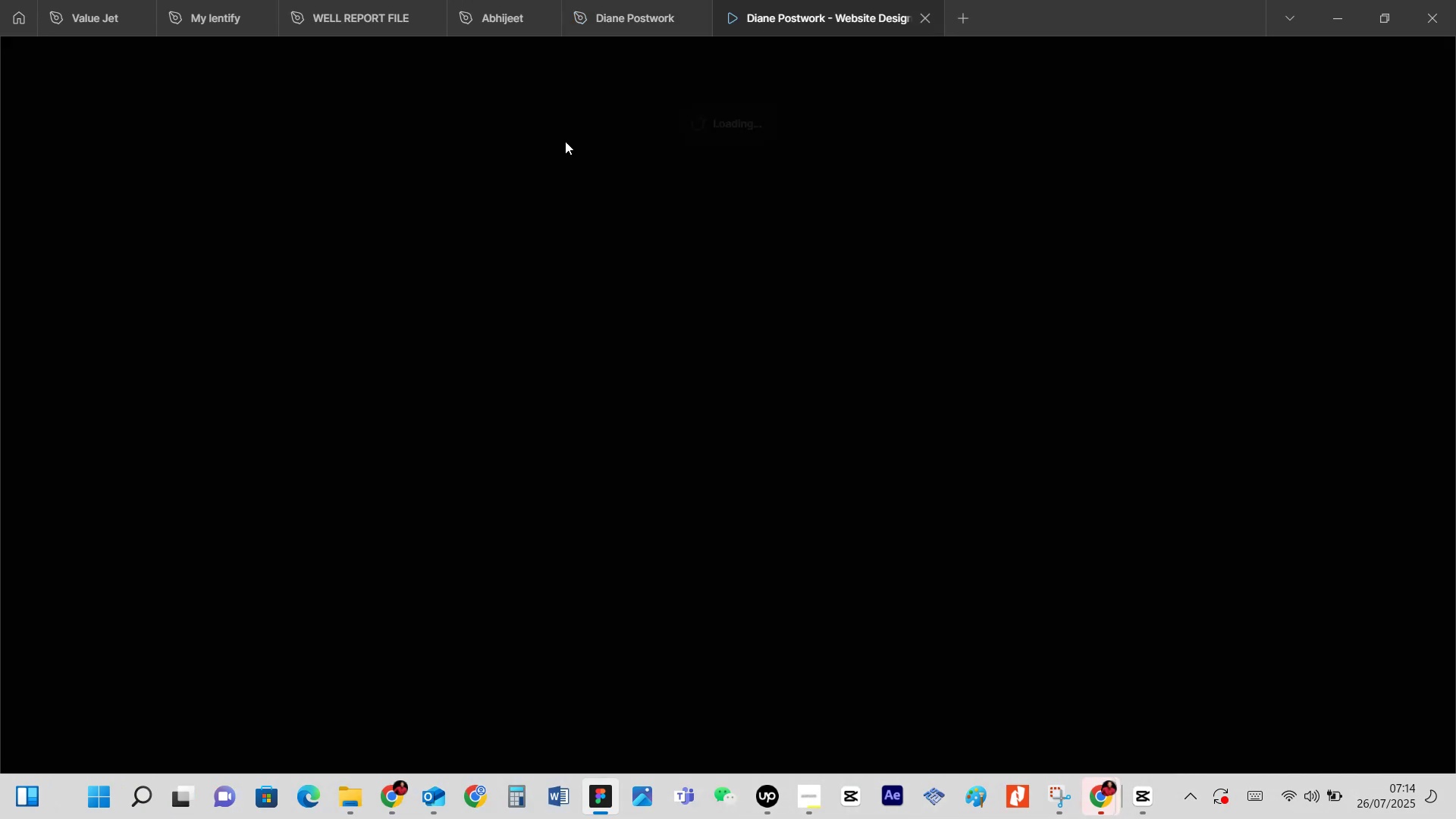 
left_click([1058, 746])
 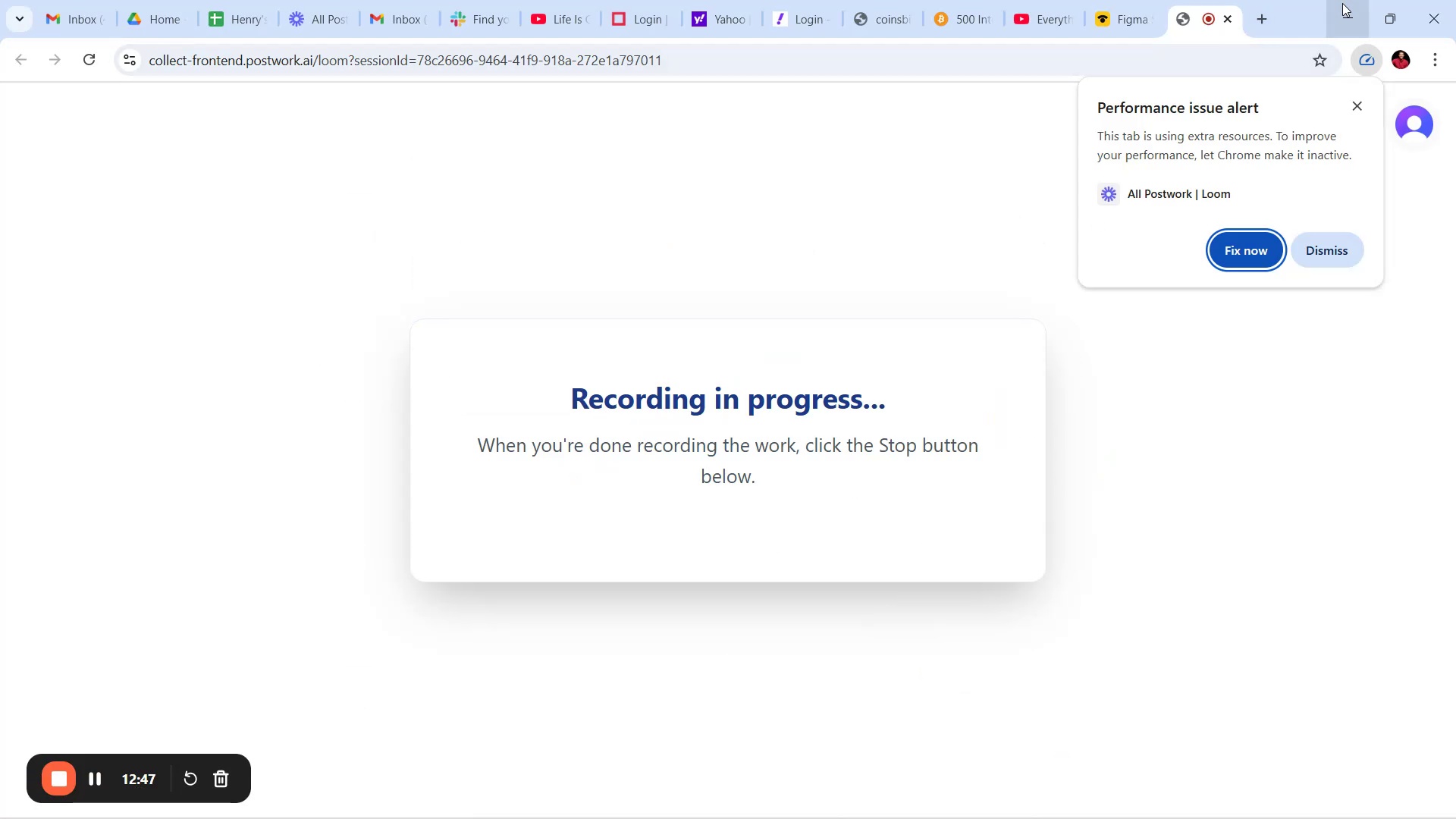 
wait(8.91)
 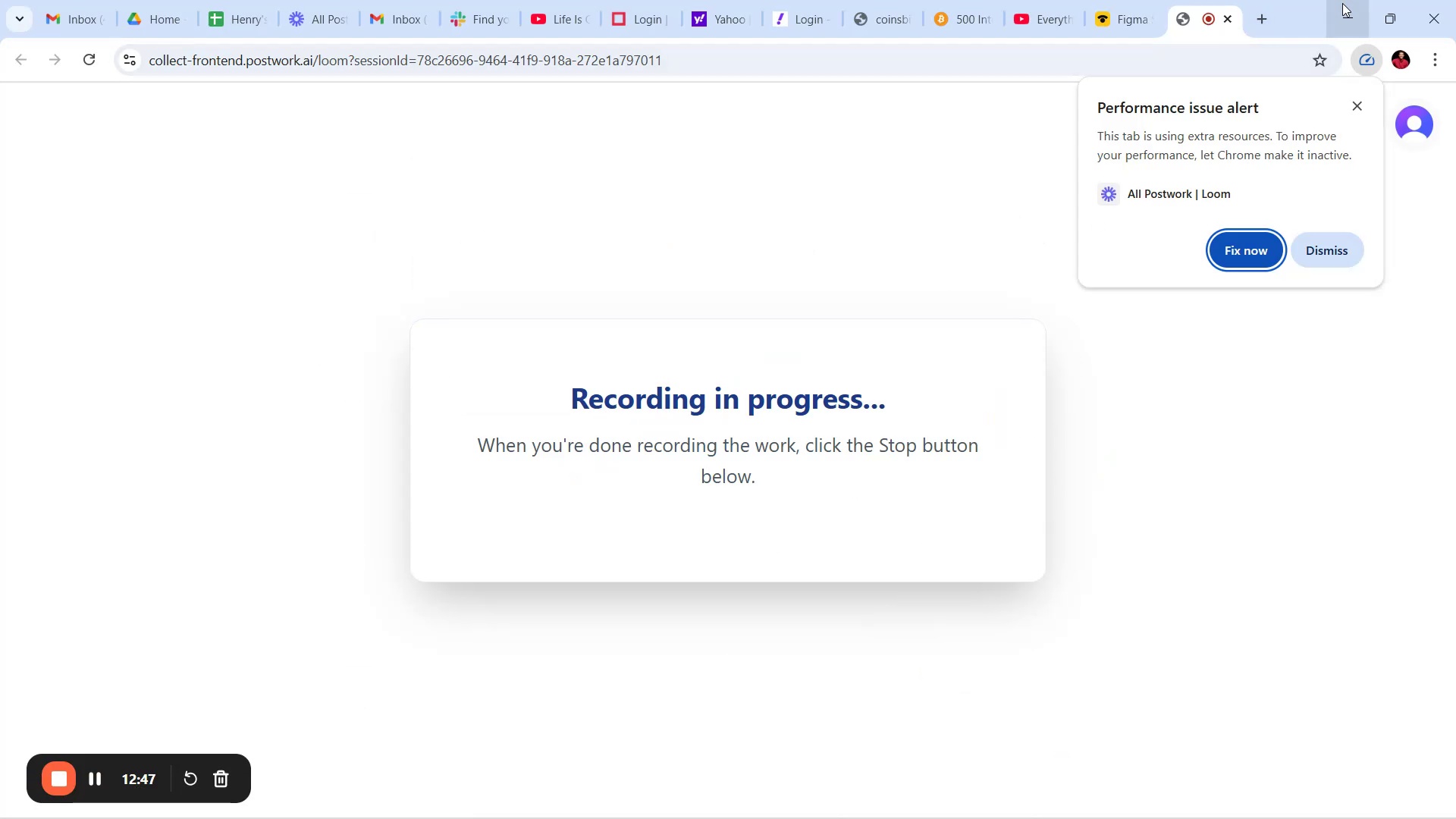 
left_click([1326, 253])
 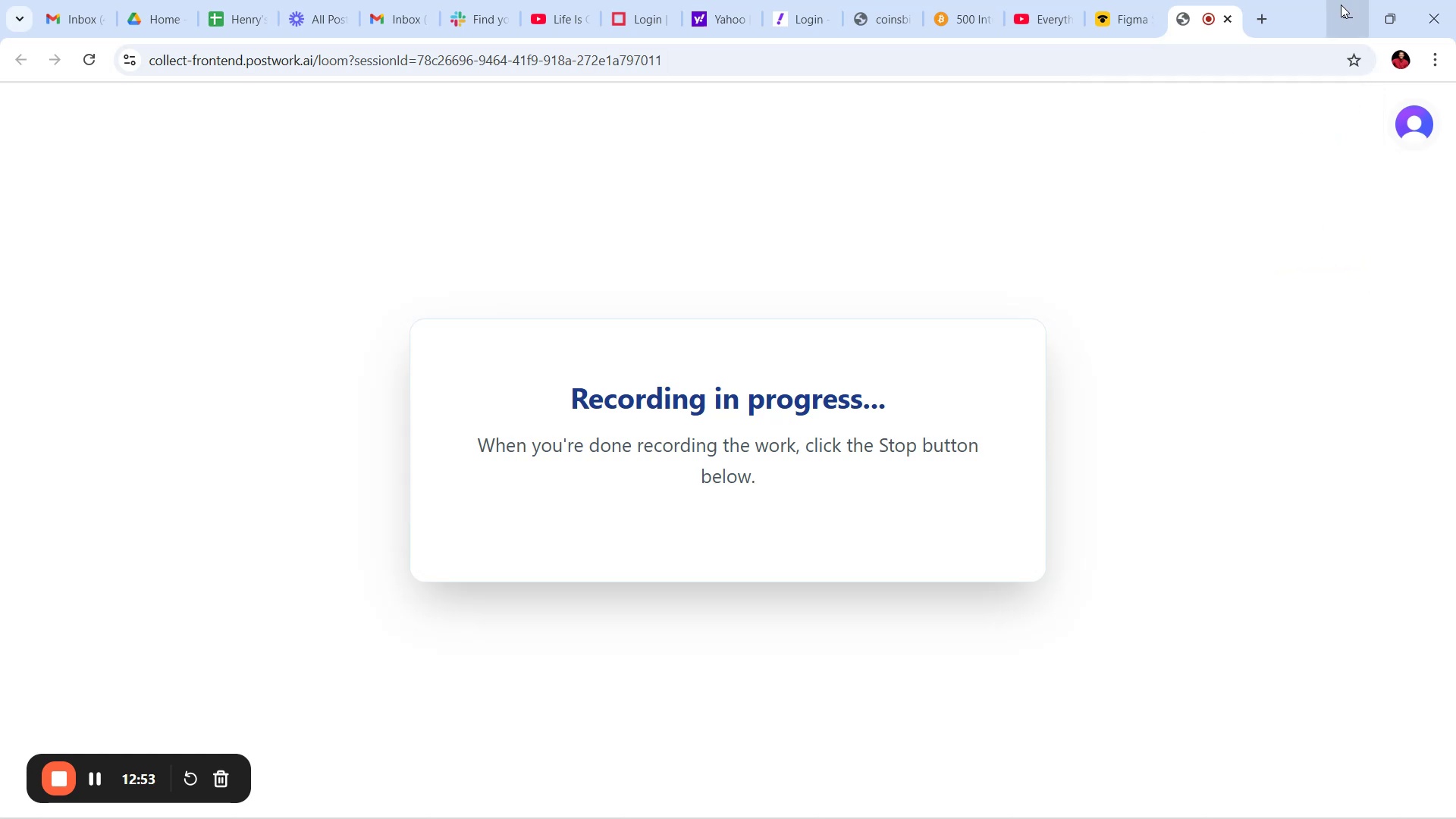 
left_click([1341, 7])
 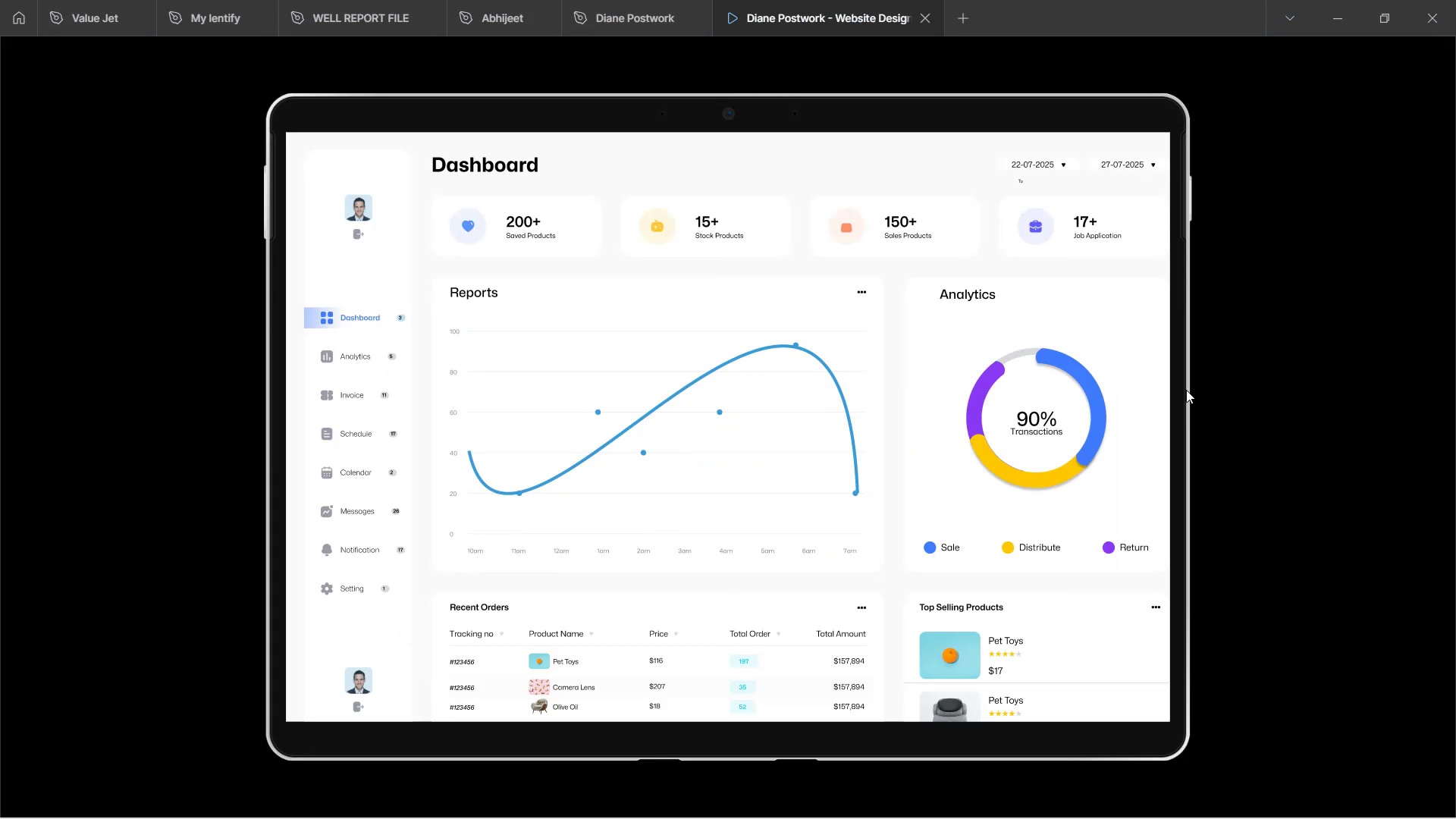 
scroll: coordinate [776, 435], scroll_direction: down, amount: 4.0
 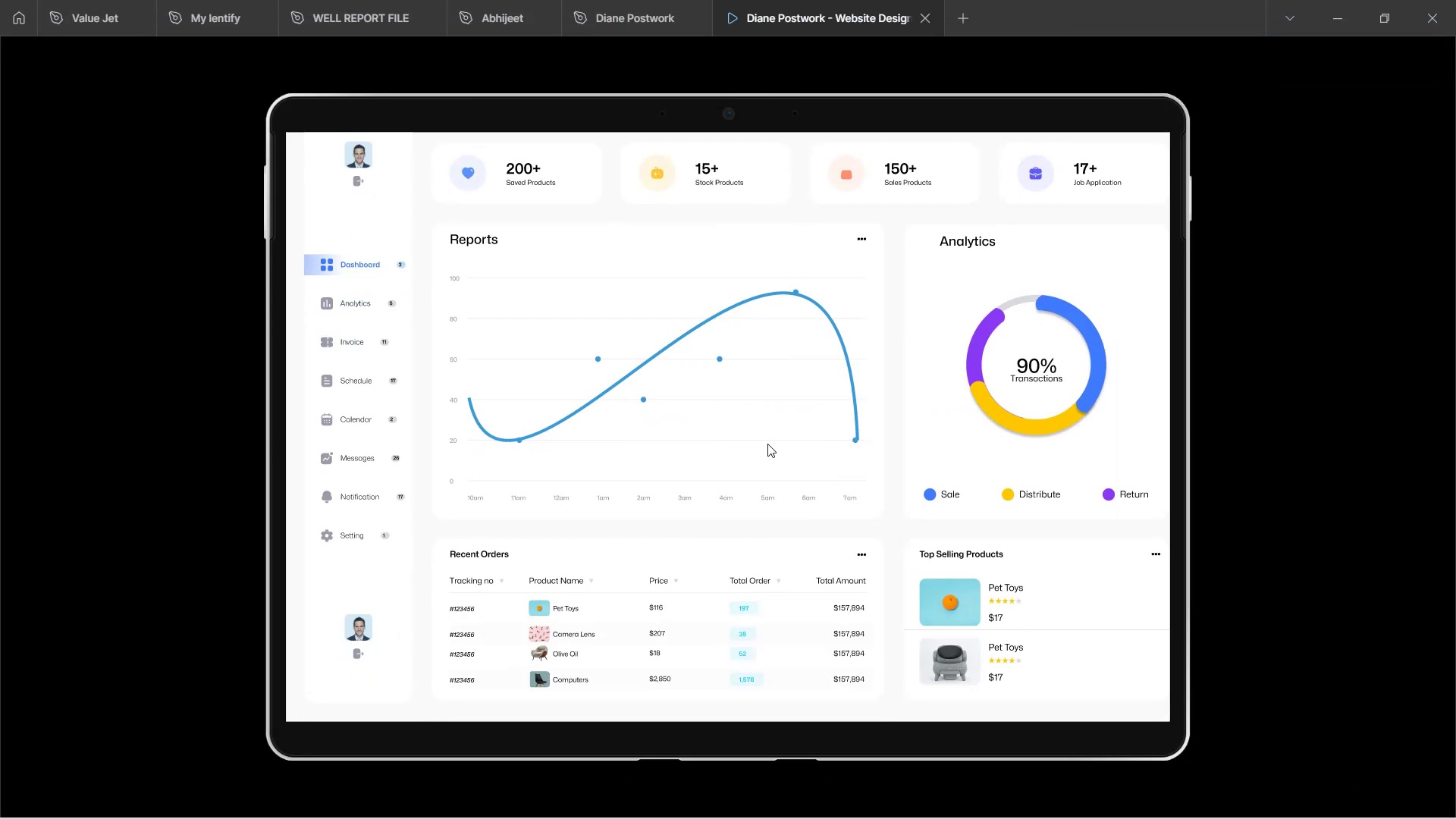 
scroll: coordinate [629, 435], scroll_direction: up, amount: 2.0
 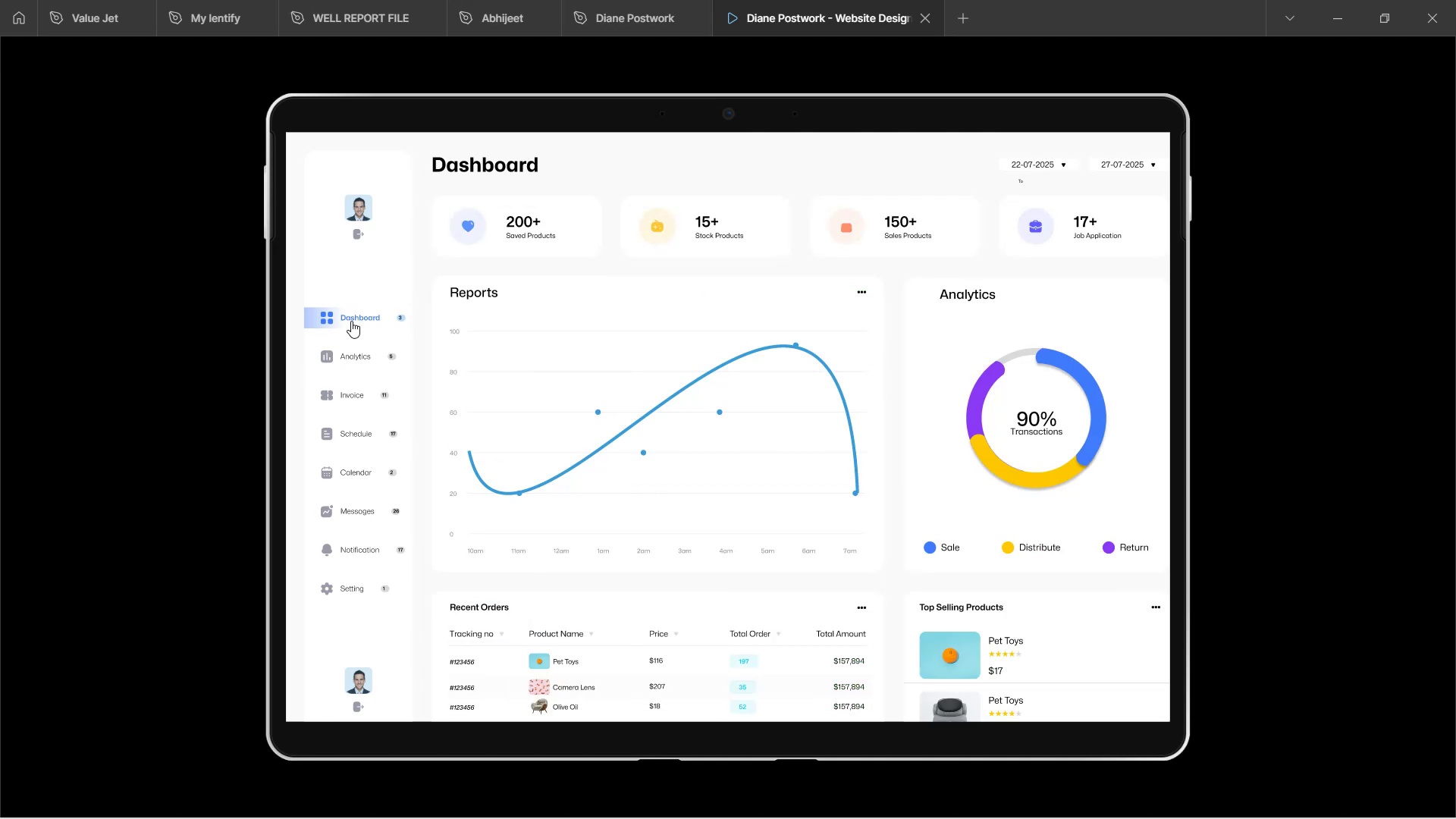 
left_click([344, 359])
 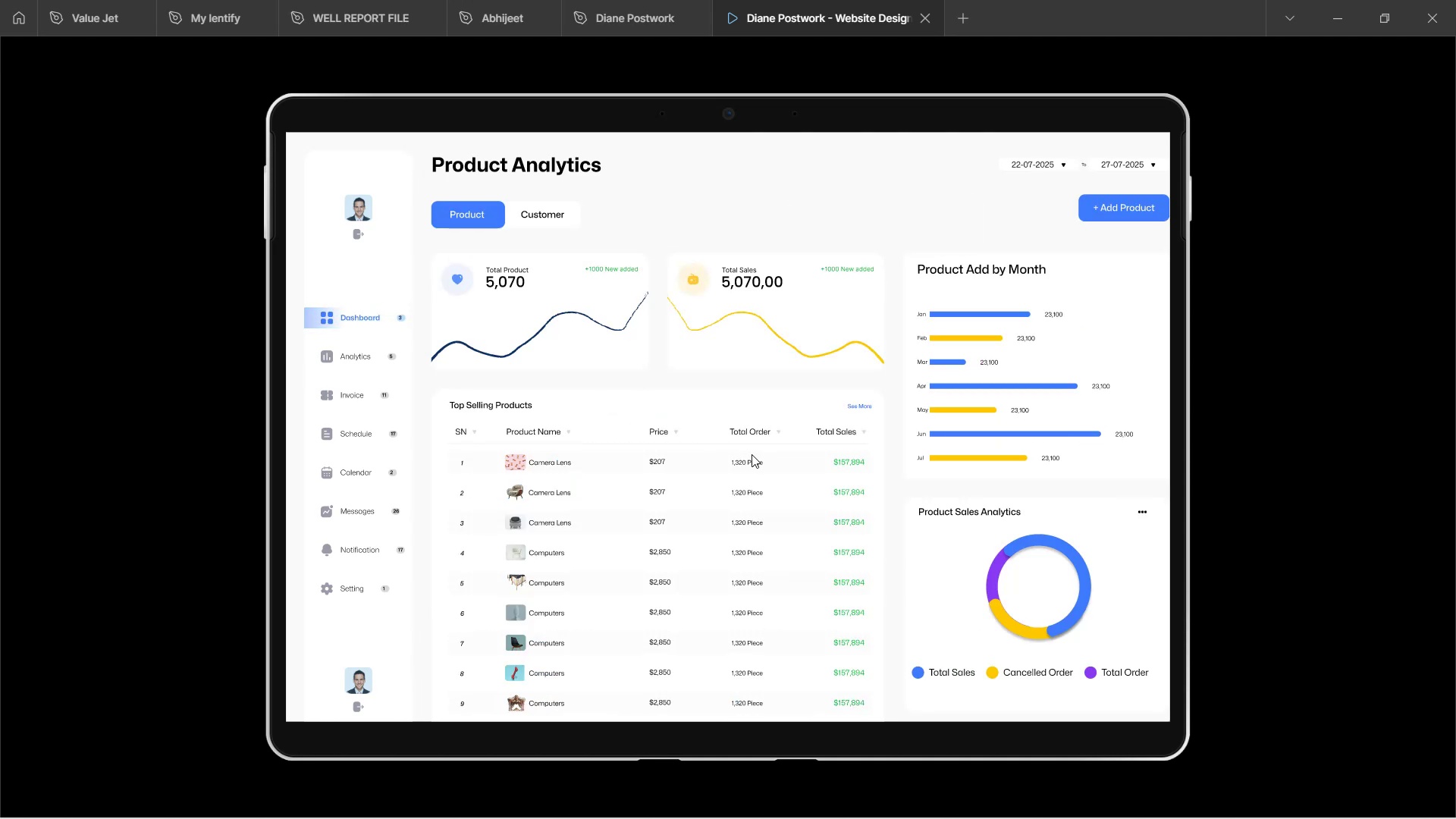 
left_click_drag(start_coordinate=[779, 471], to_coordinate=[665, 482])
 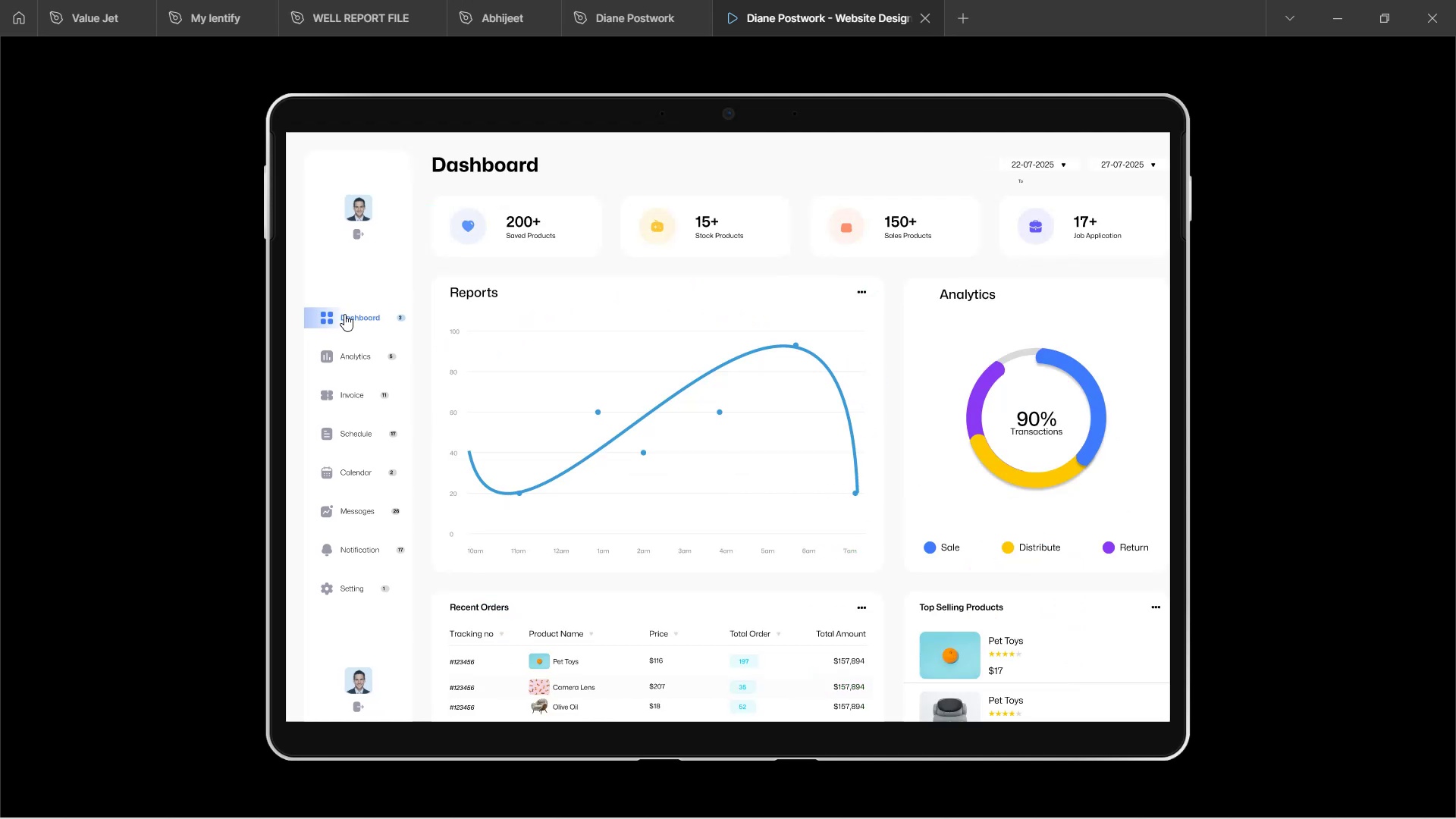 
left_click_drag(start_coordinate=[731, 391], to_coordinate=[639, 394])
 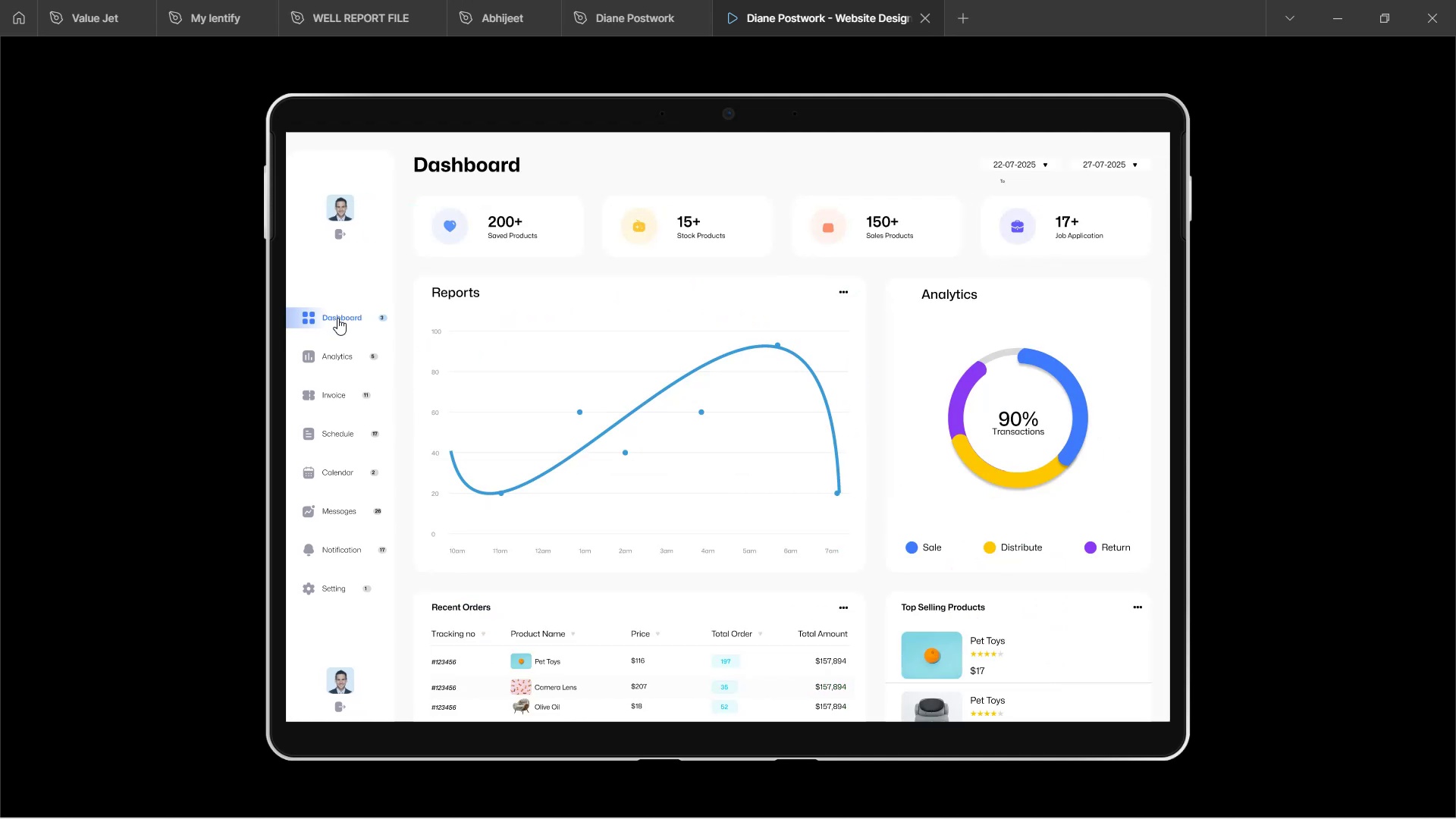 
left_click([337, 322])
 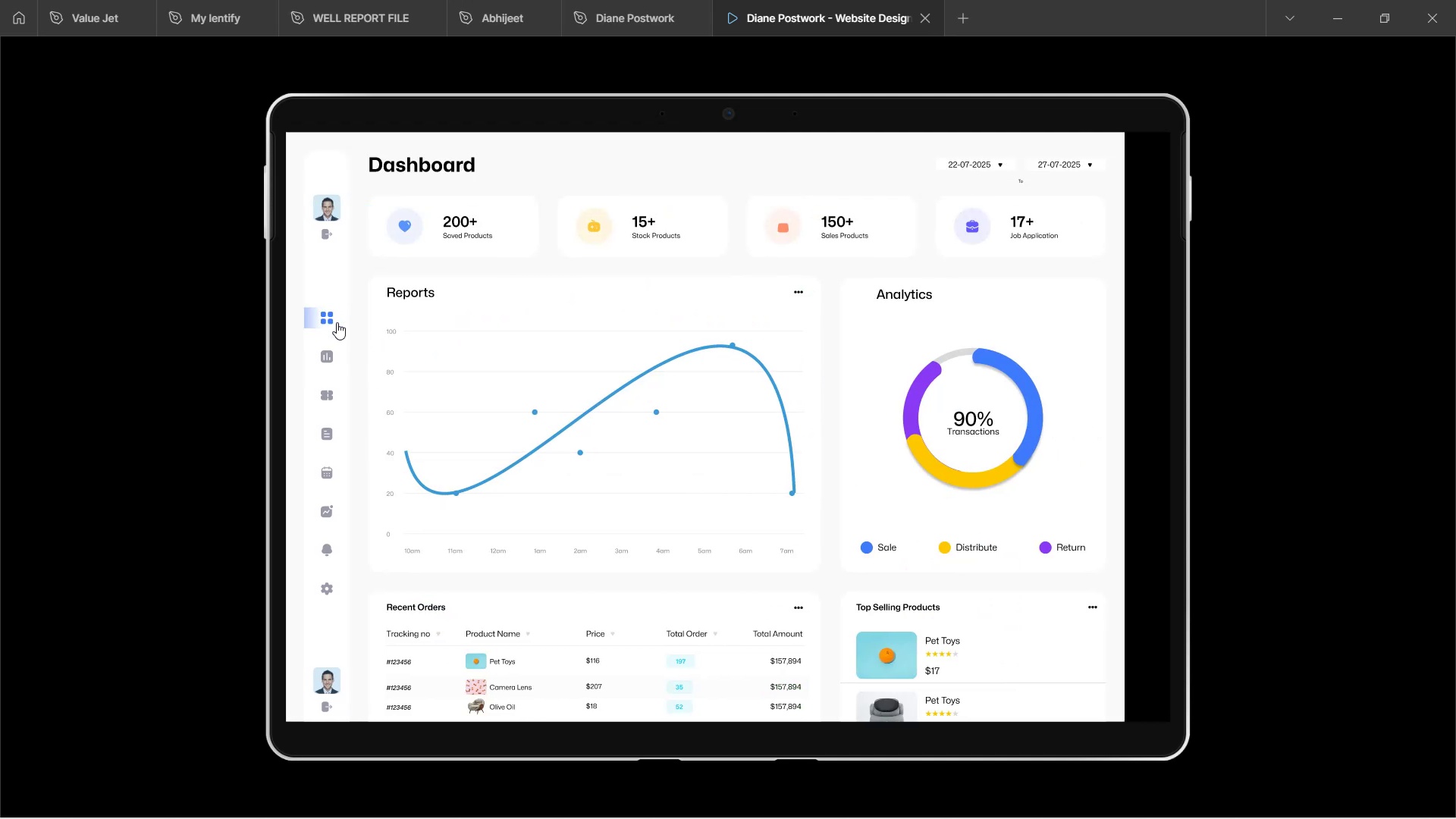 
left_click([337, 322])
 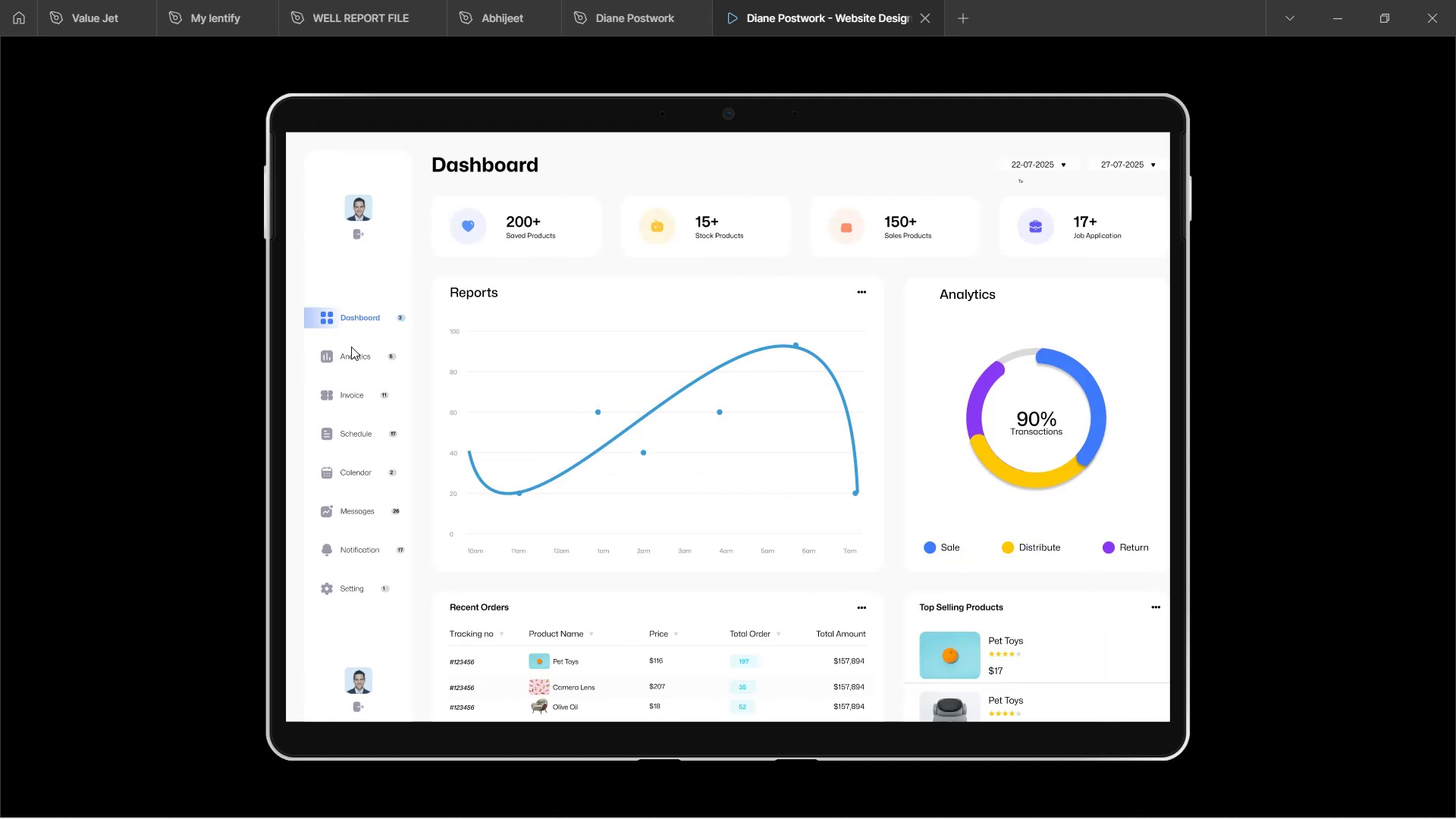 
left_click([351, 359])
 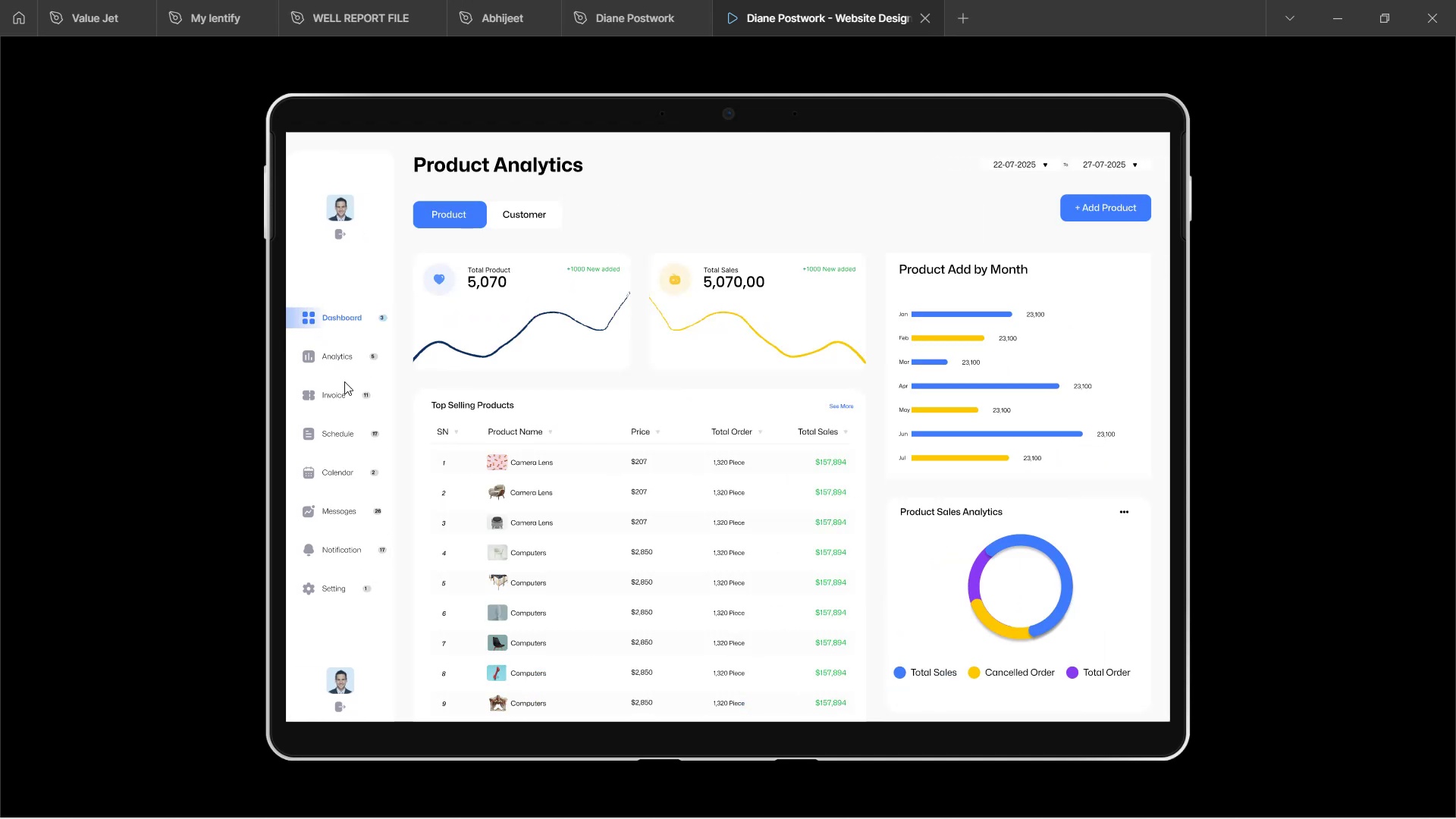 
left_click([344, 391])
 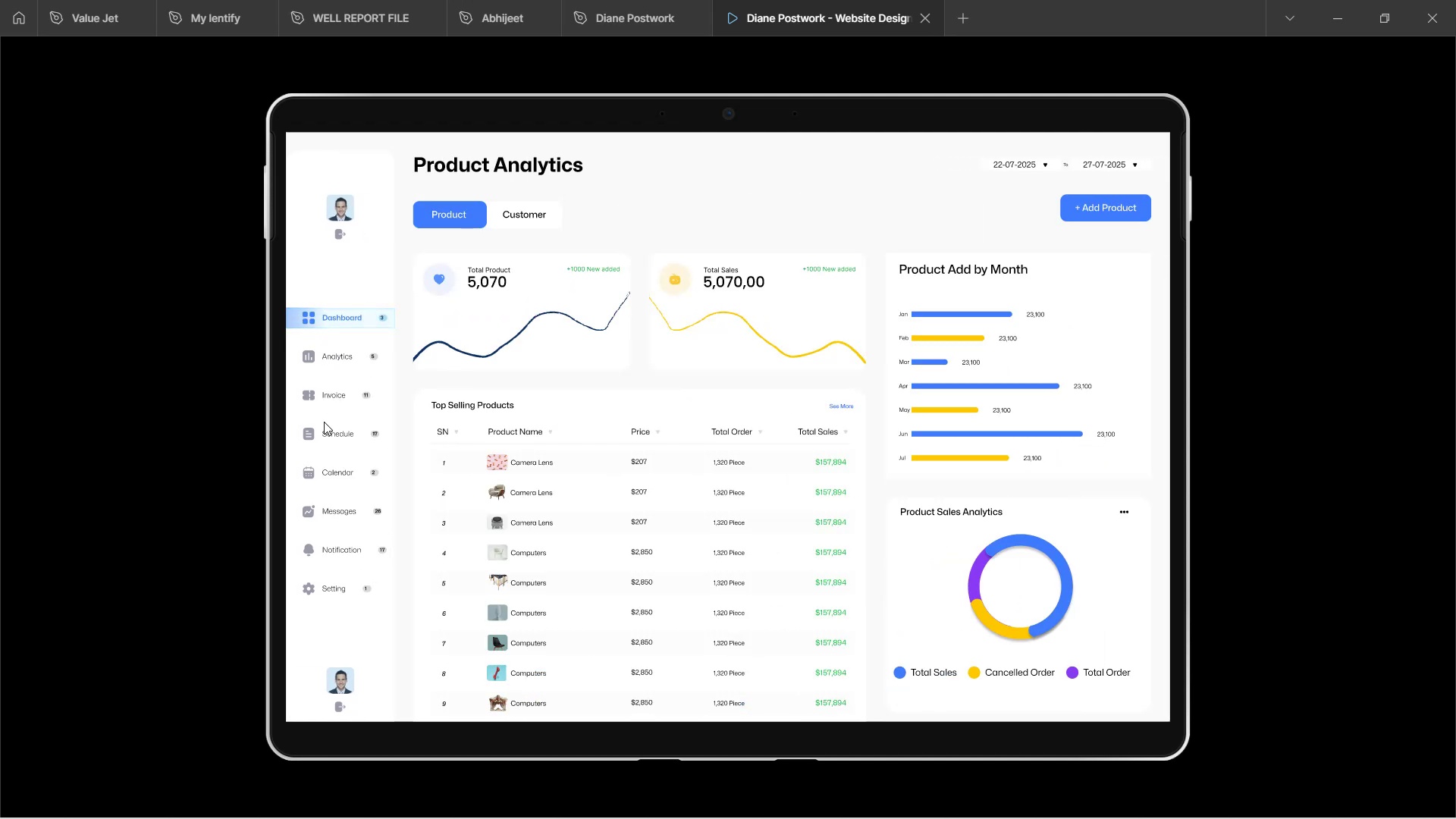 
left_click([324, 432])
 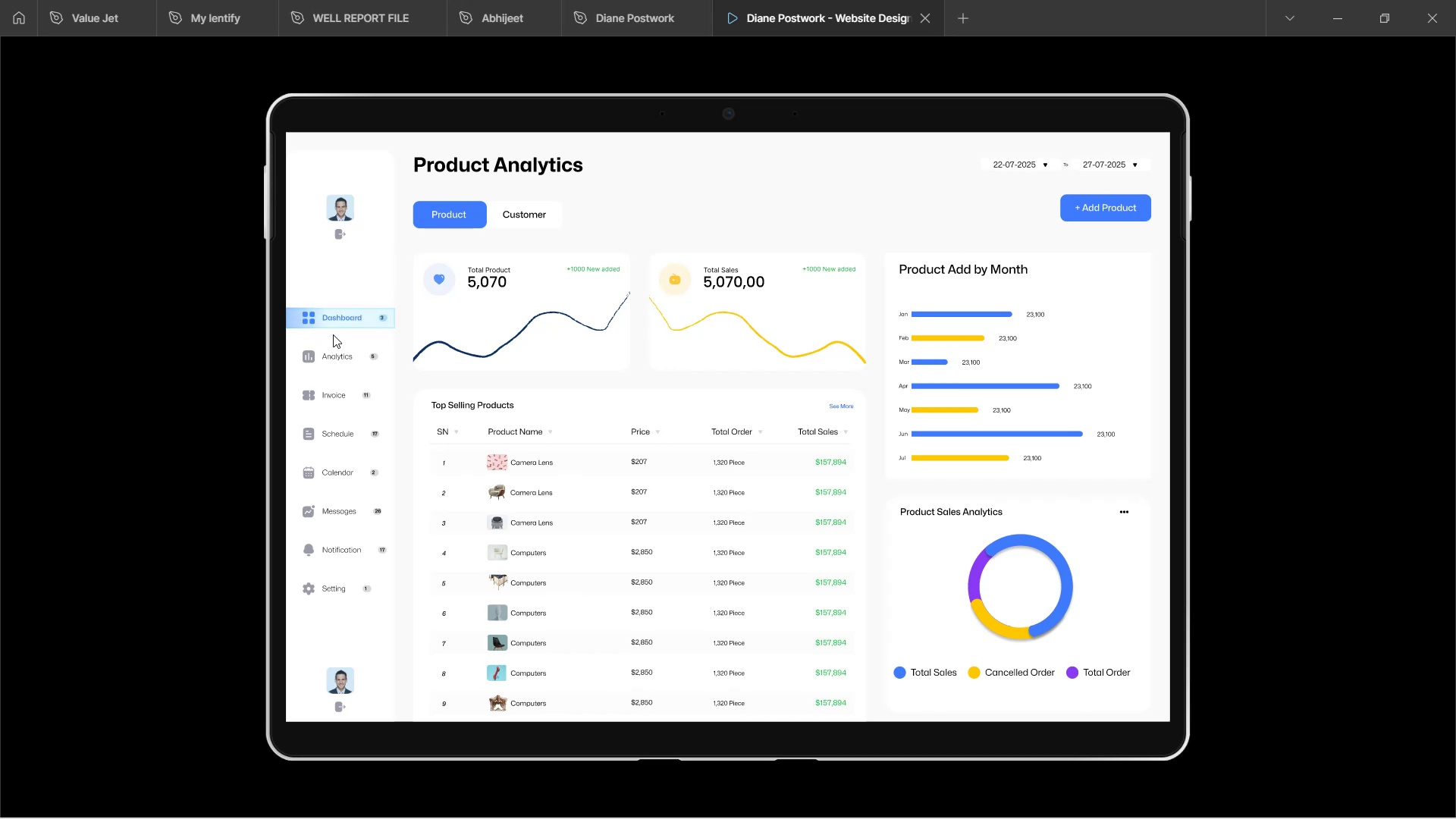 
left_click([346, 316])
 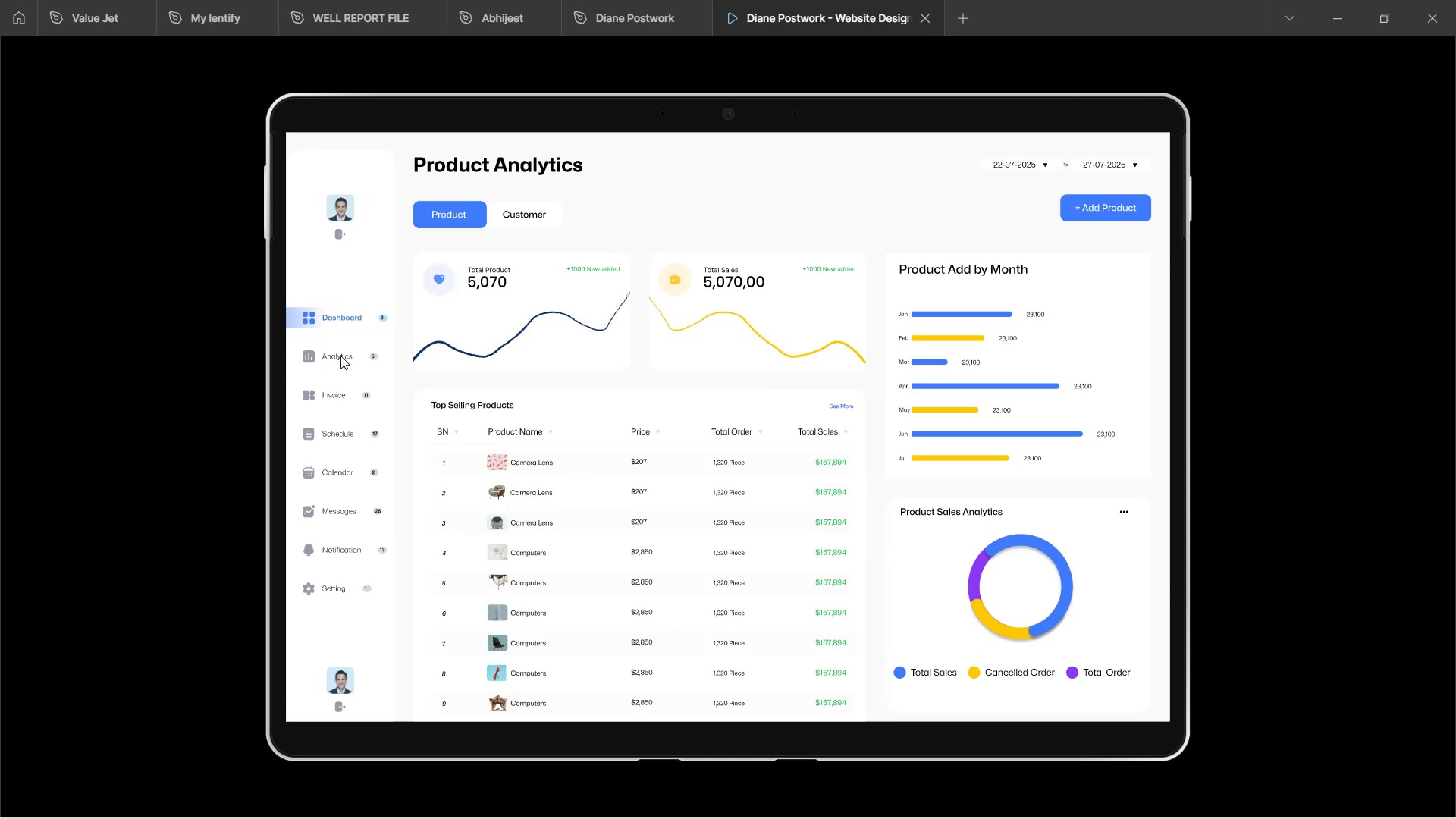 
left_click([333, 317])
 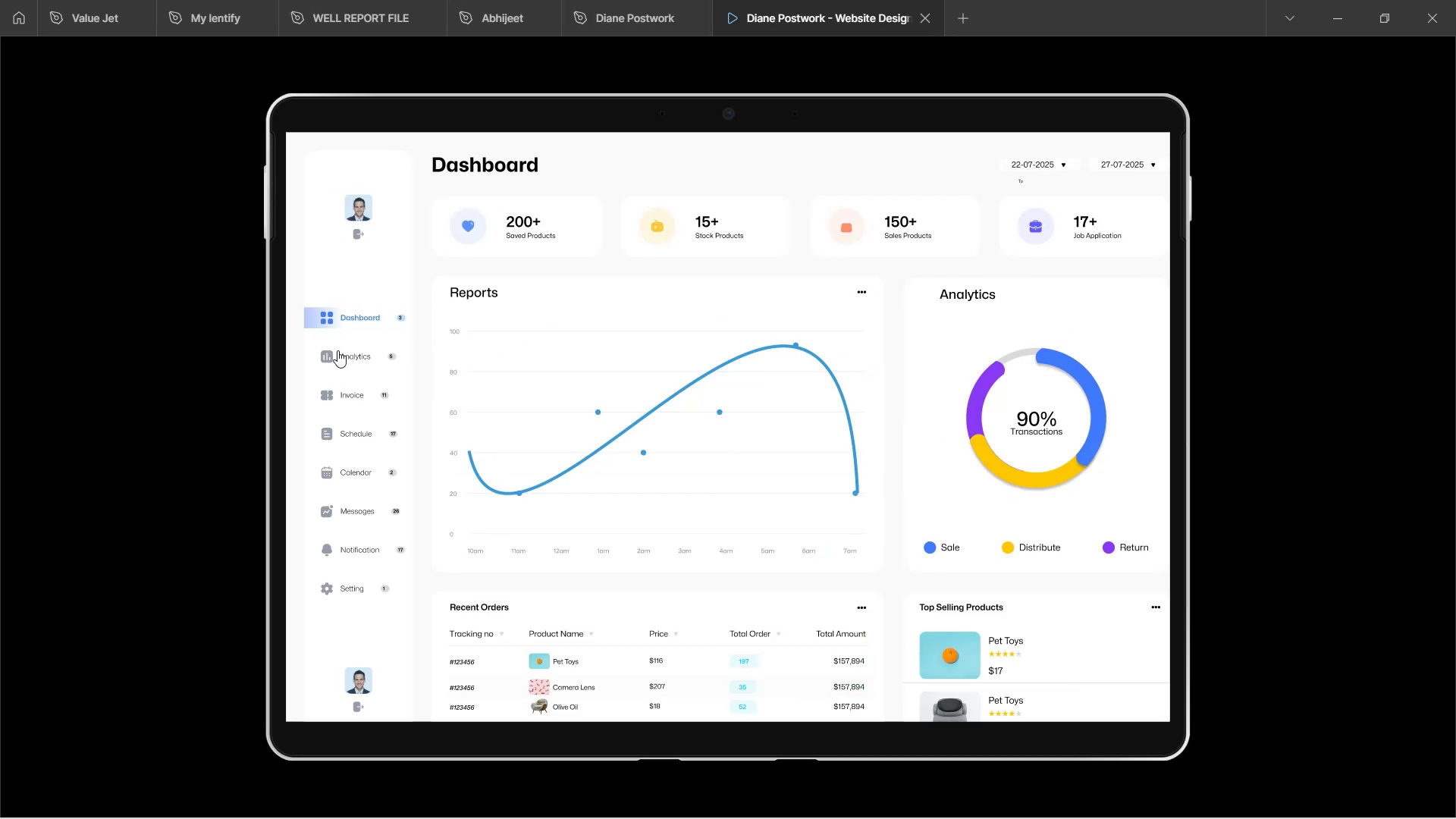 
left_click([340, 356])
 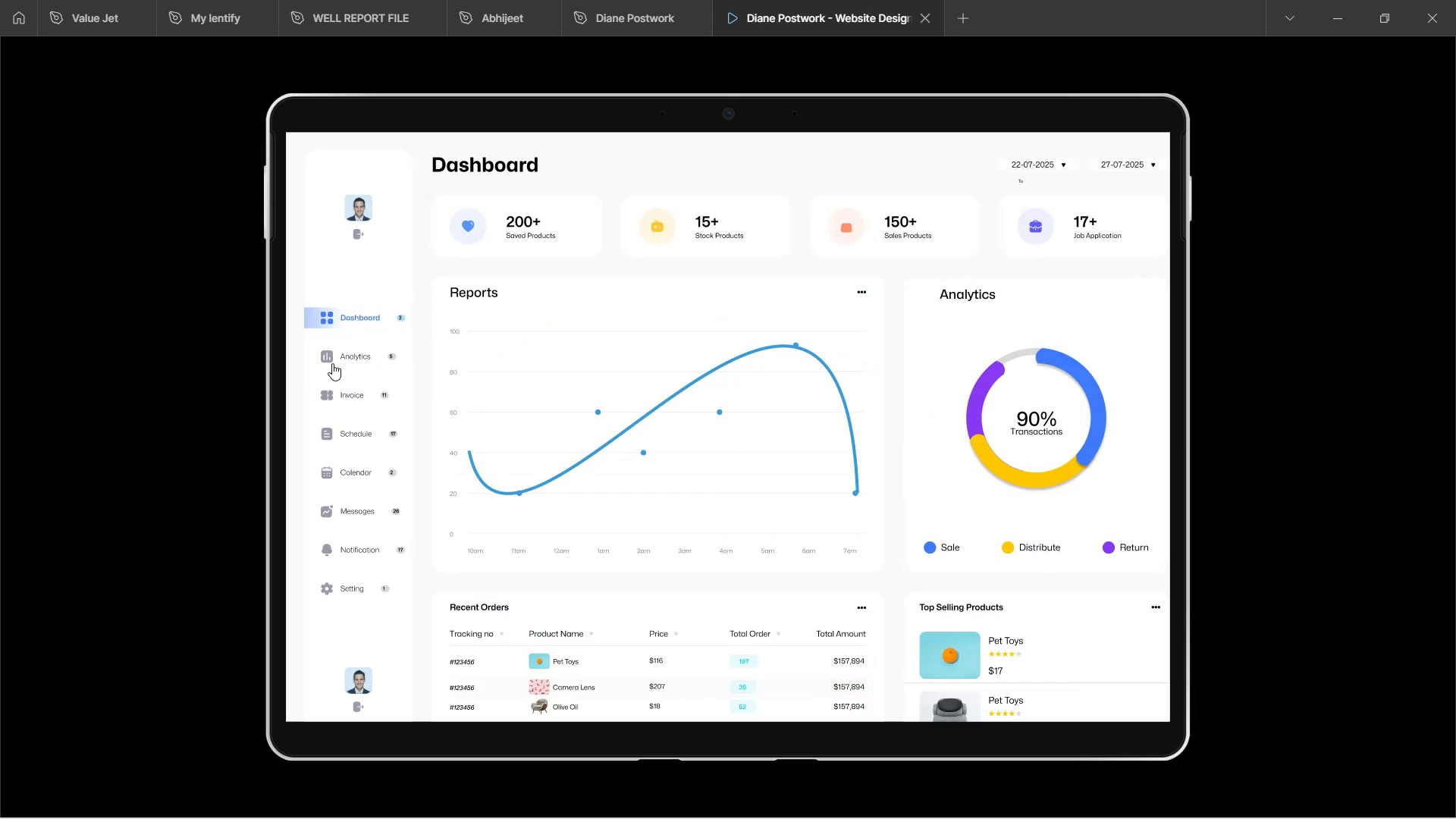 
left_click_drag(start_coordinate=[517, 390], to_coordinate=[449, 394])
 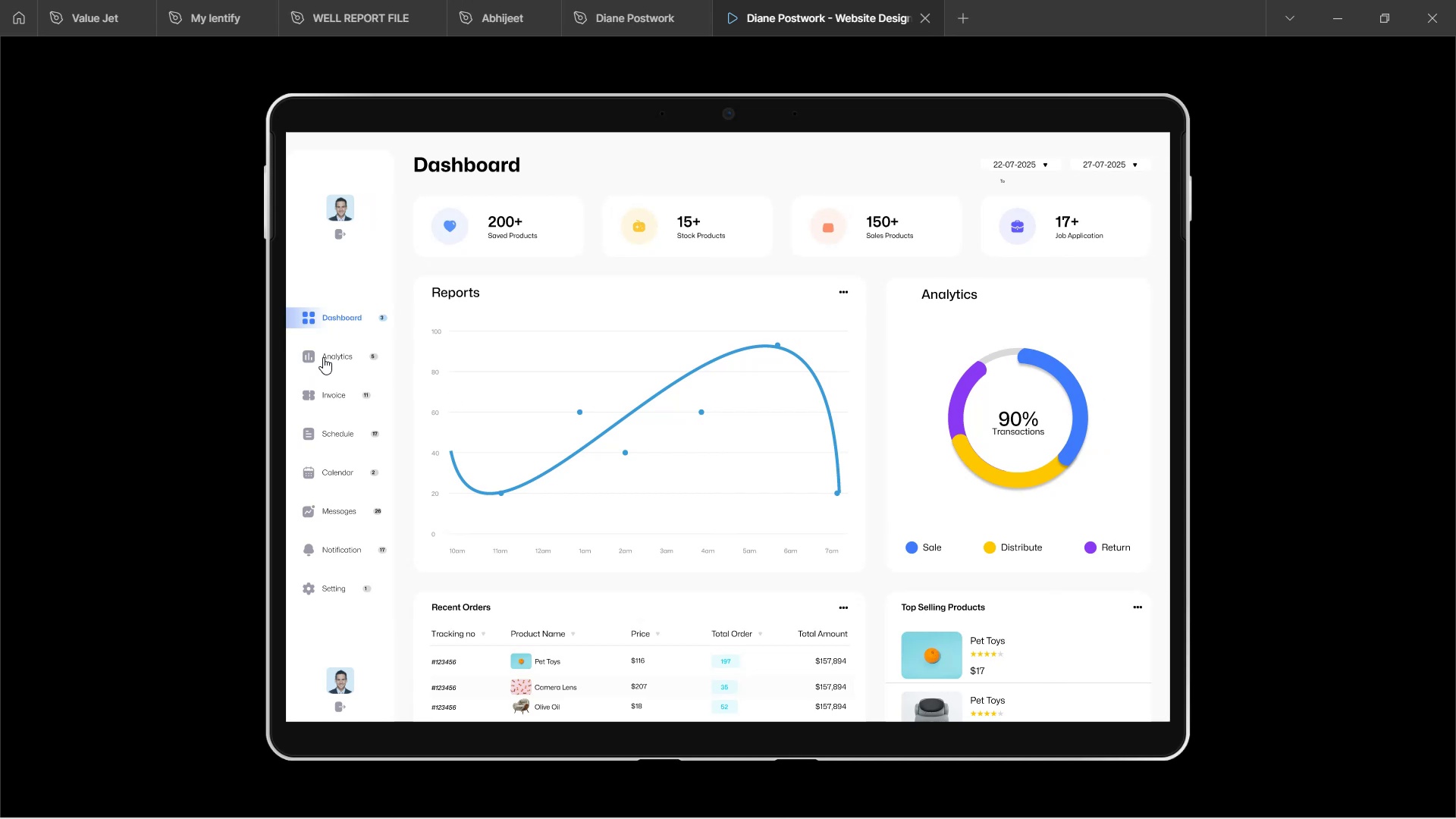 
left_click([324, 356])
 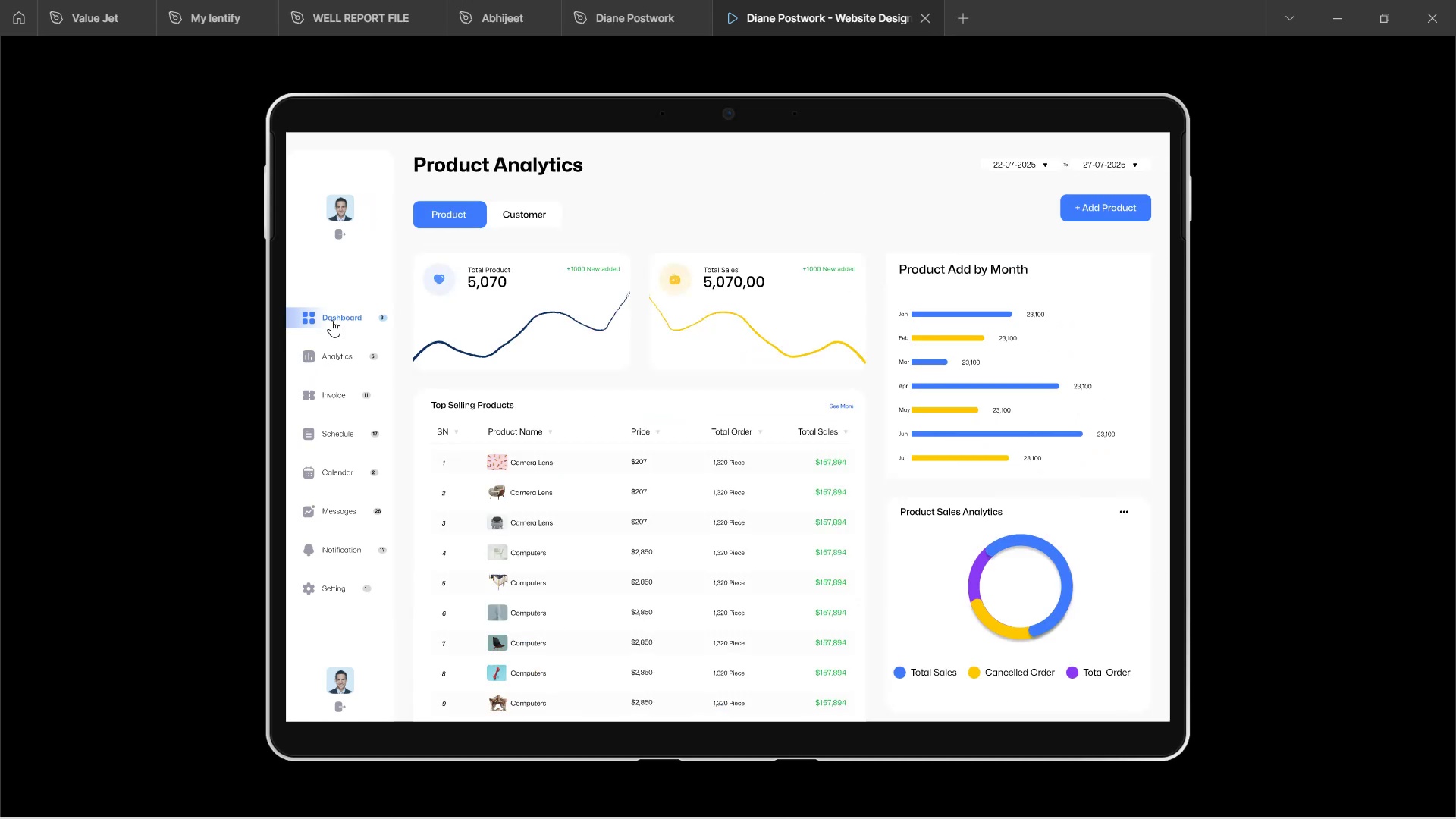 
left_click([331, 322])
 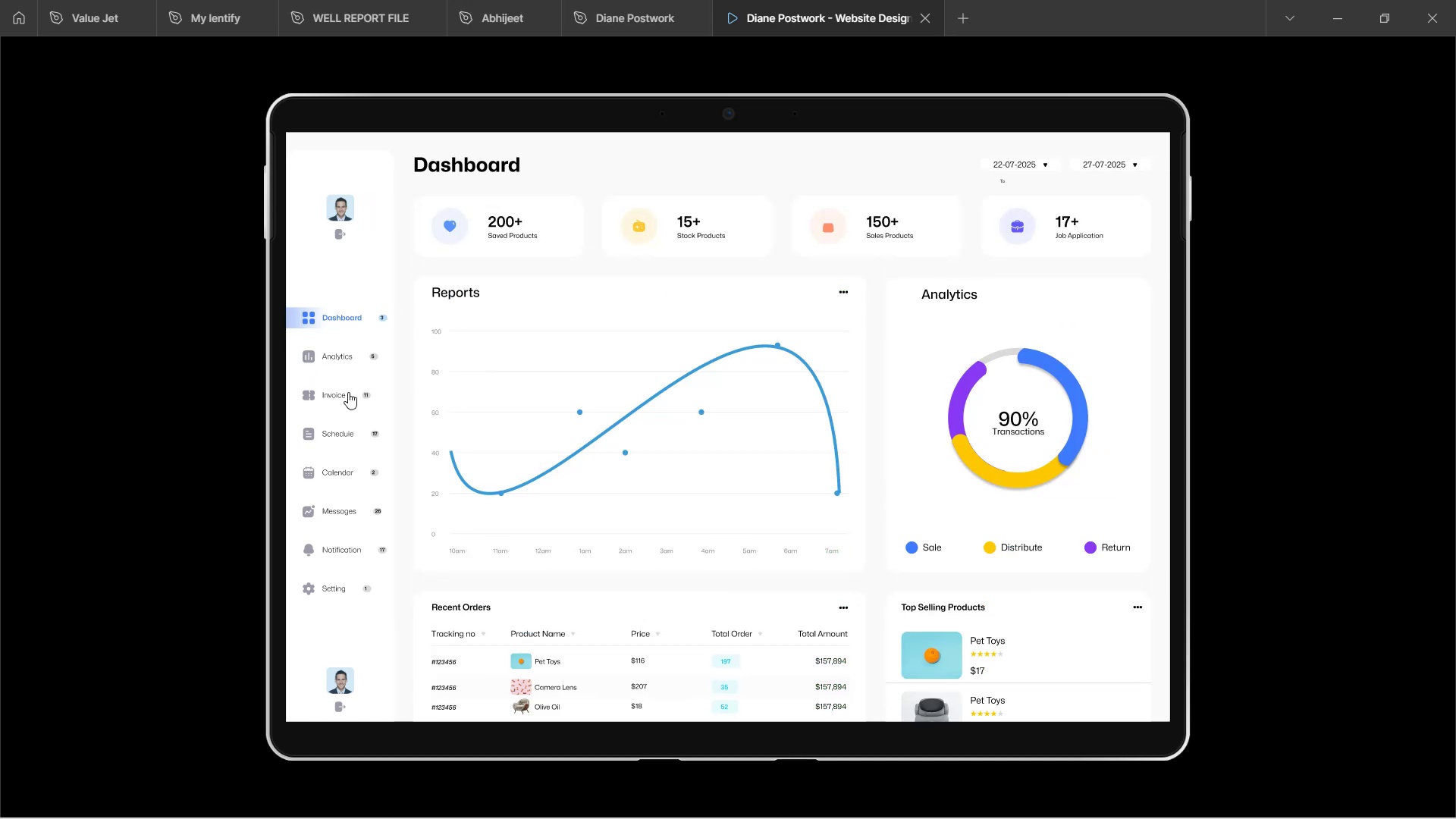 
scroll: coordinate [348, 463], scroll_direction: down, amount: 4.0
 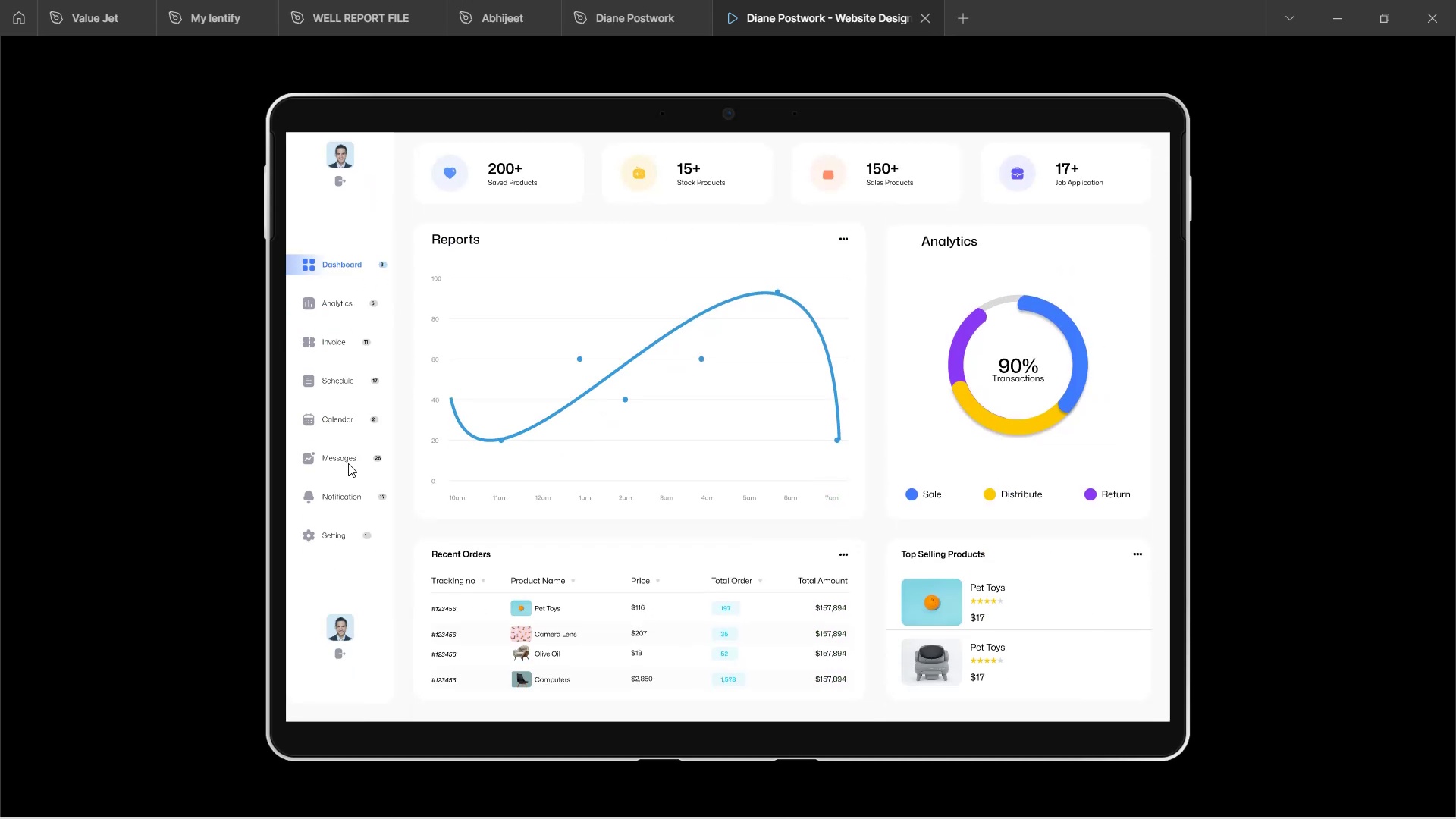 
scroll: coordinate [348, 463], scroll_direction: up, amount: 3.0
 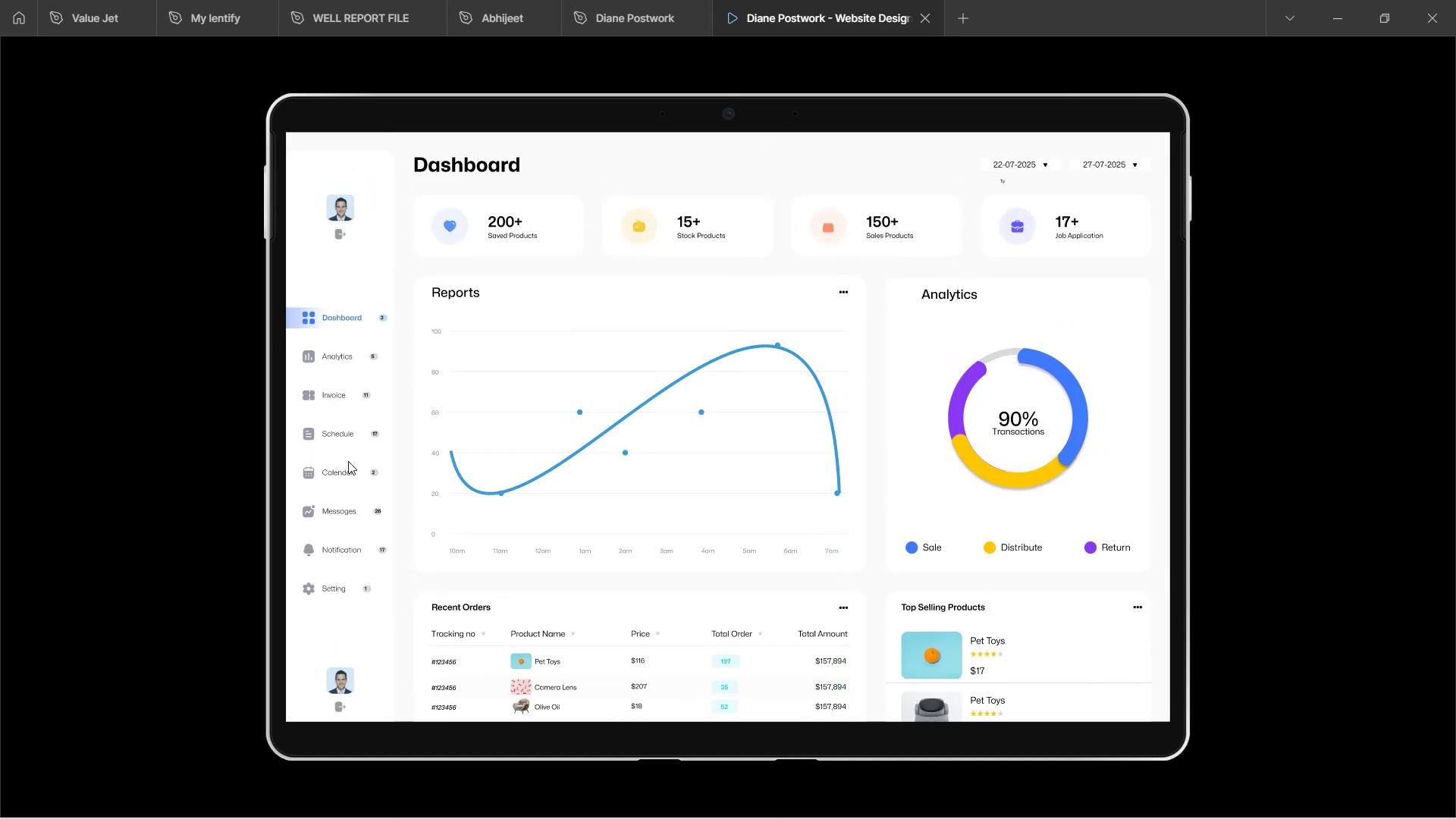 
scroll: coordinate [348, 457], scroll_direction: down, amount: 3.0
 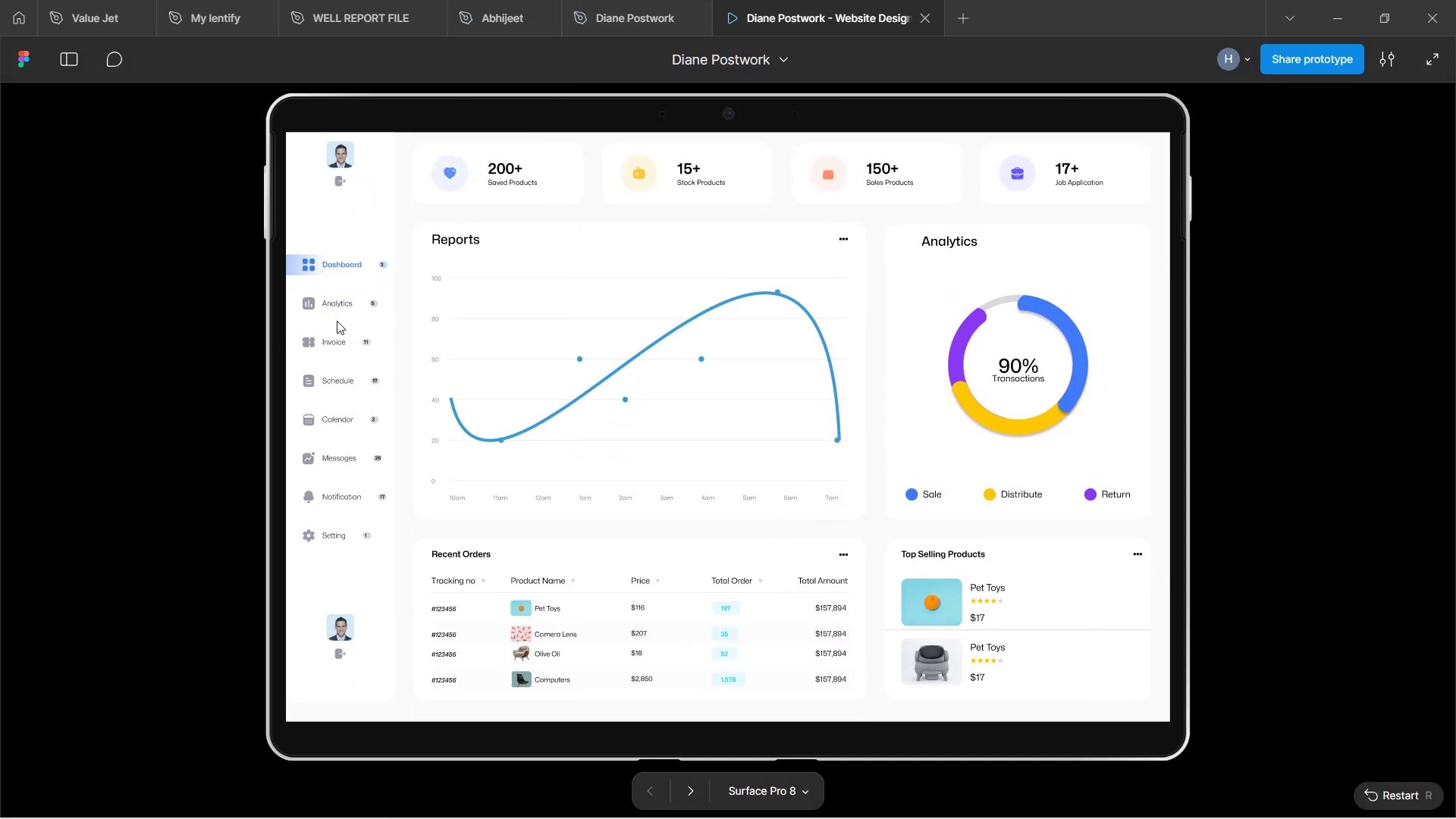 
left_click([325, 340])
 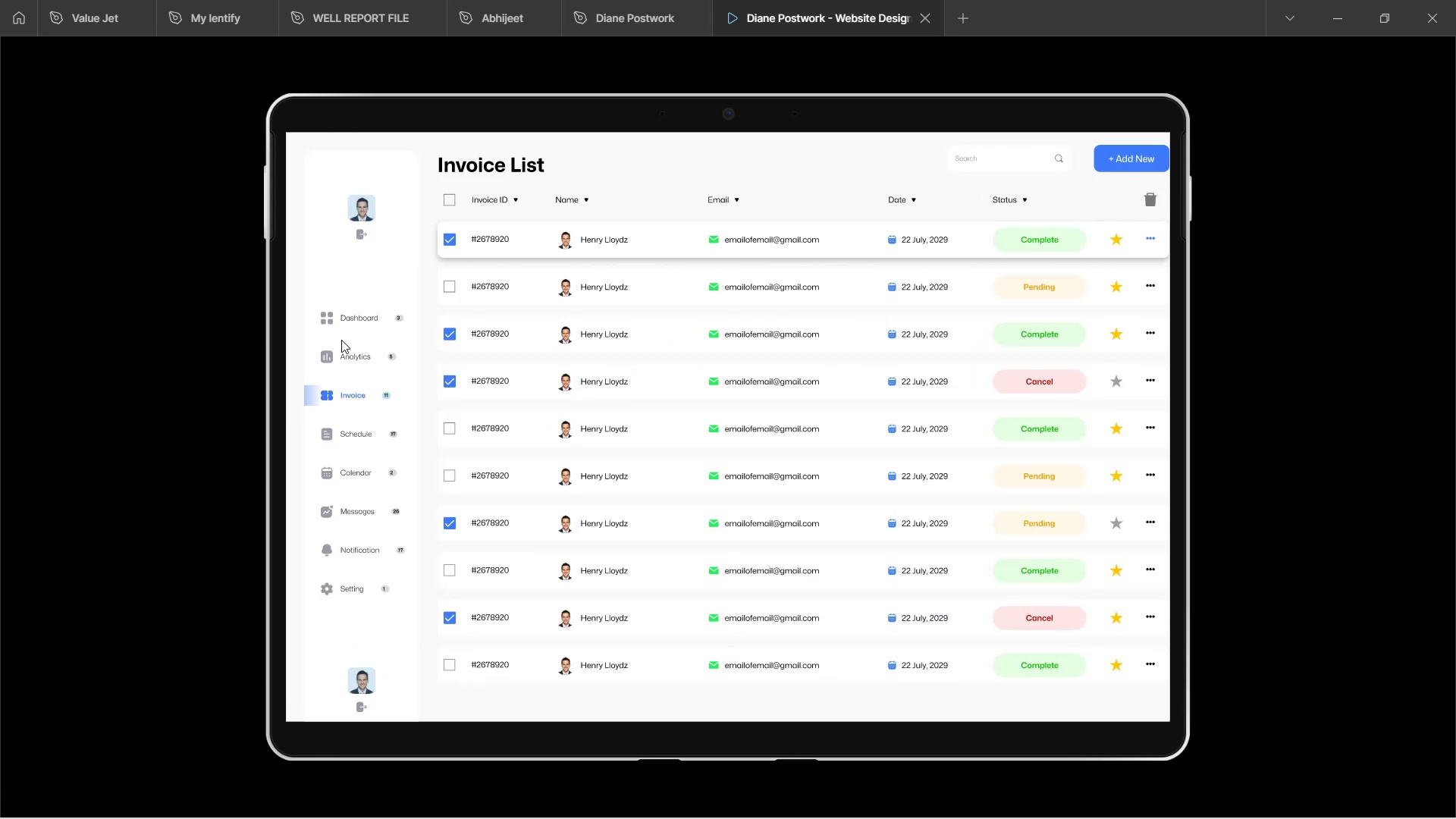 
left_click_drag(start_coordinate=[406, 344], to_coordinate=[325, 356])
 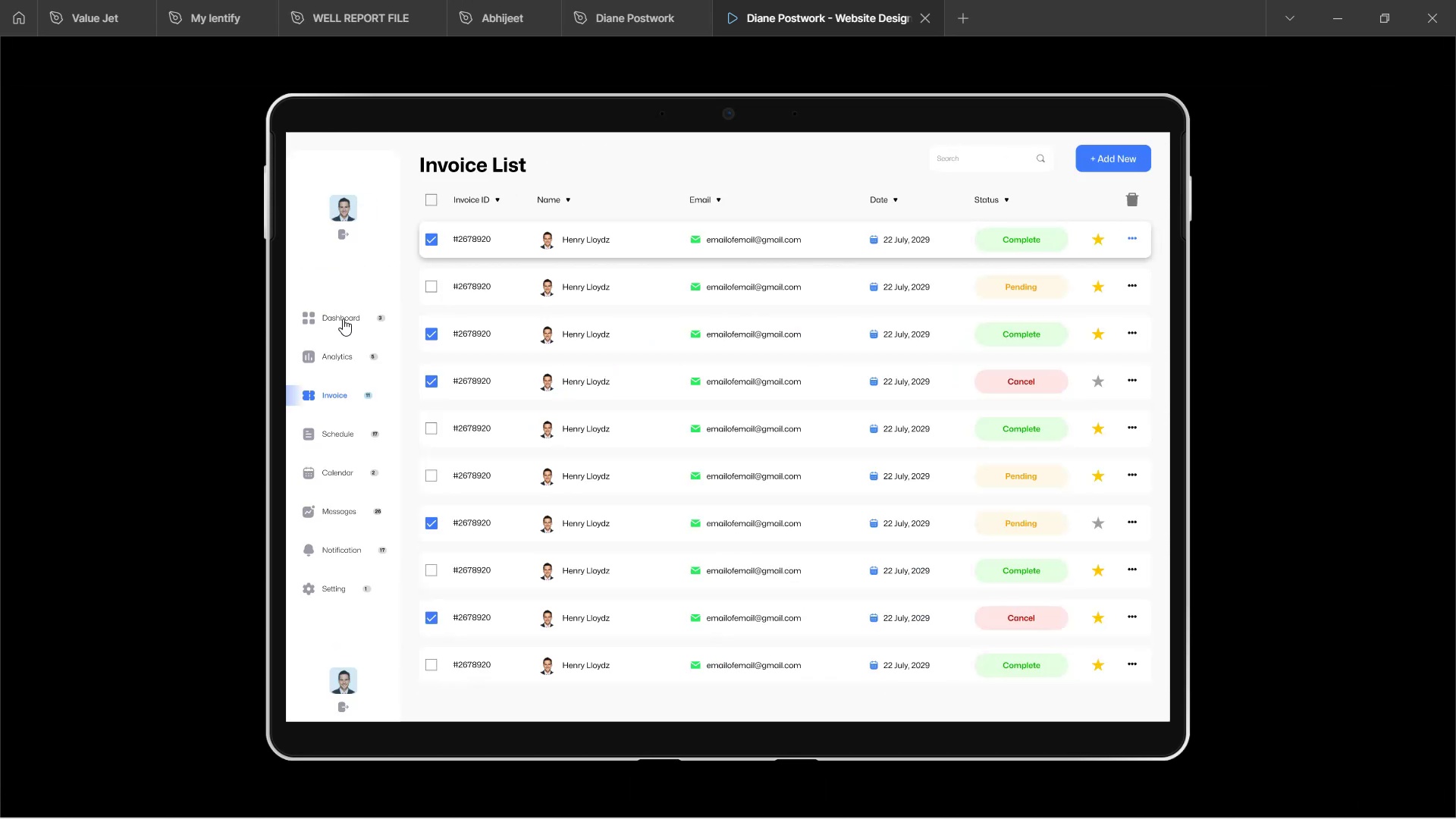 
left_click([343, 318])
 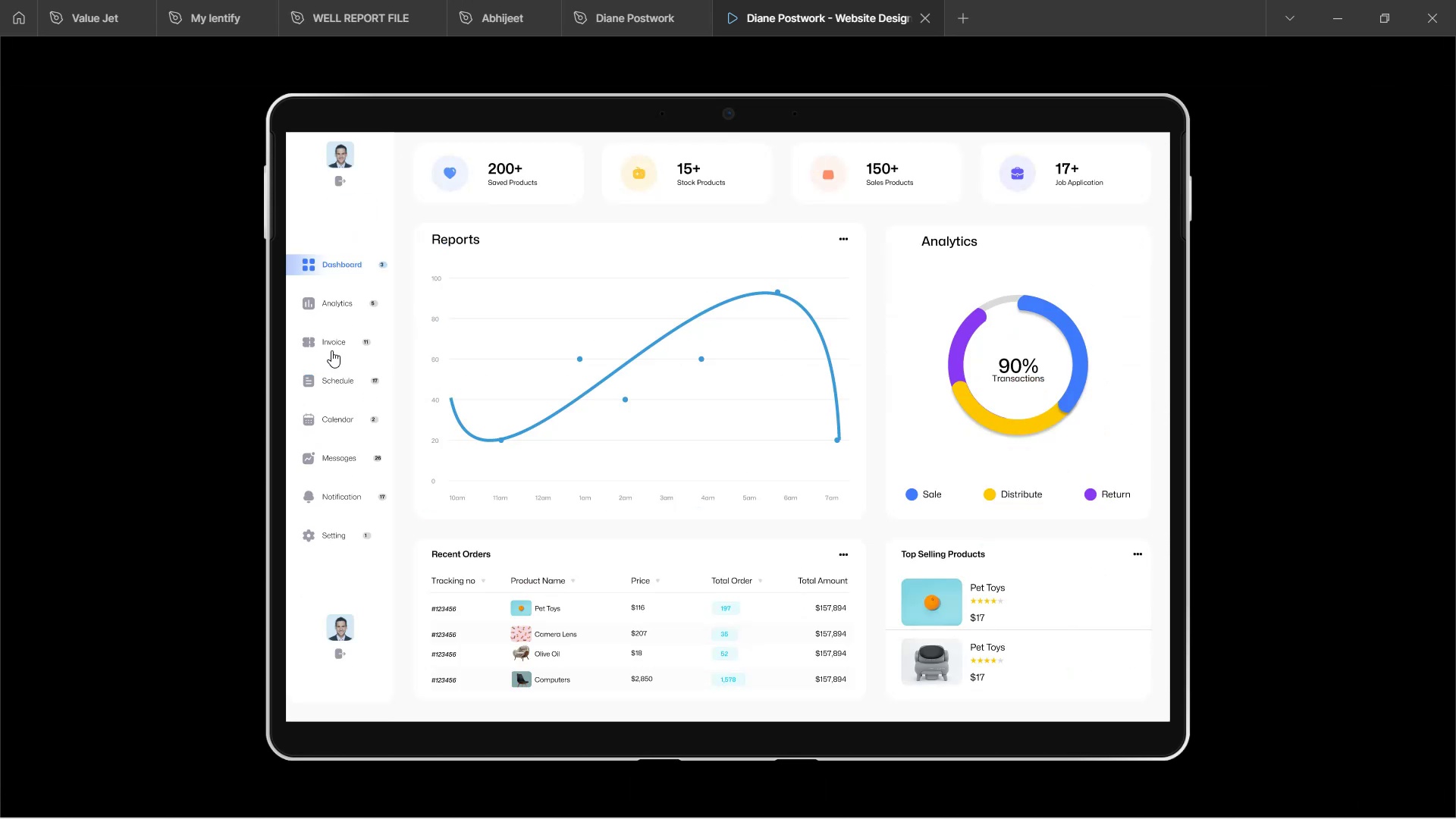 
left_click([331, 347])
 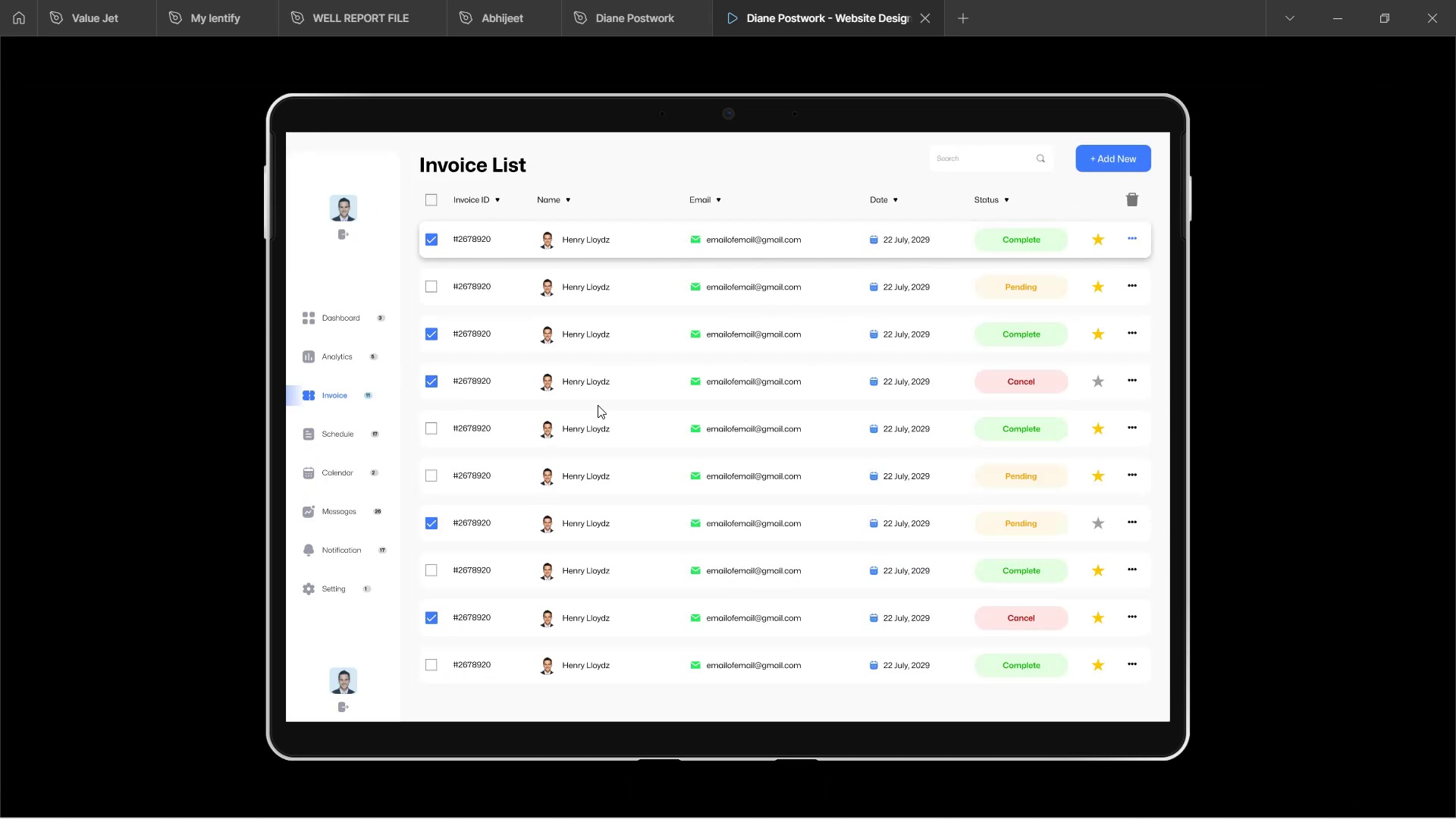 
scroll: coordinate [635, 419], scroll_direction: none, amount: 0.0
 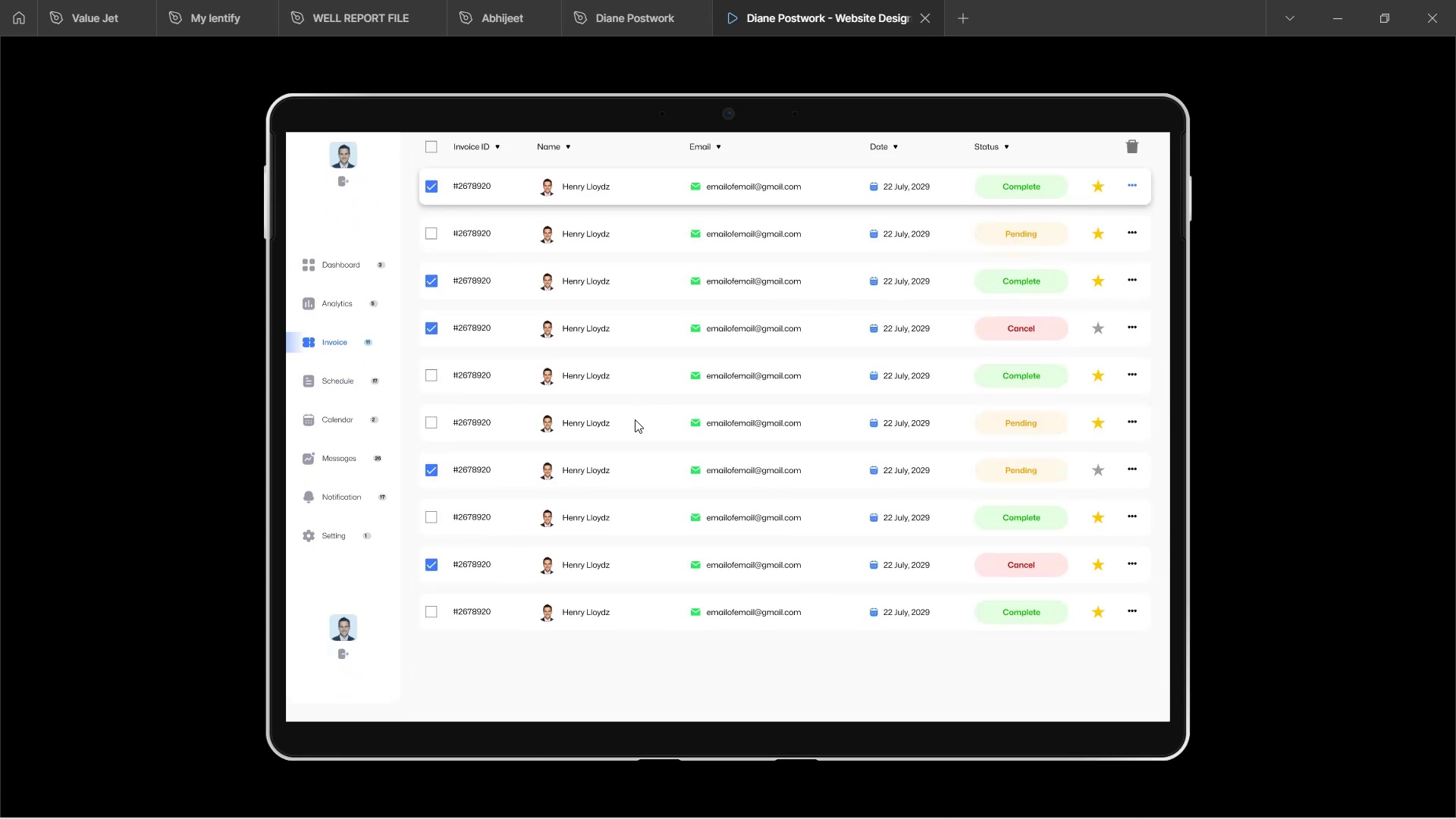 
scroll: coordinate [635, 419], scroll_direction: up, amount: 3.0
 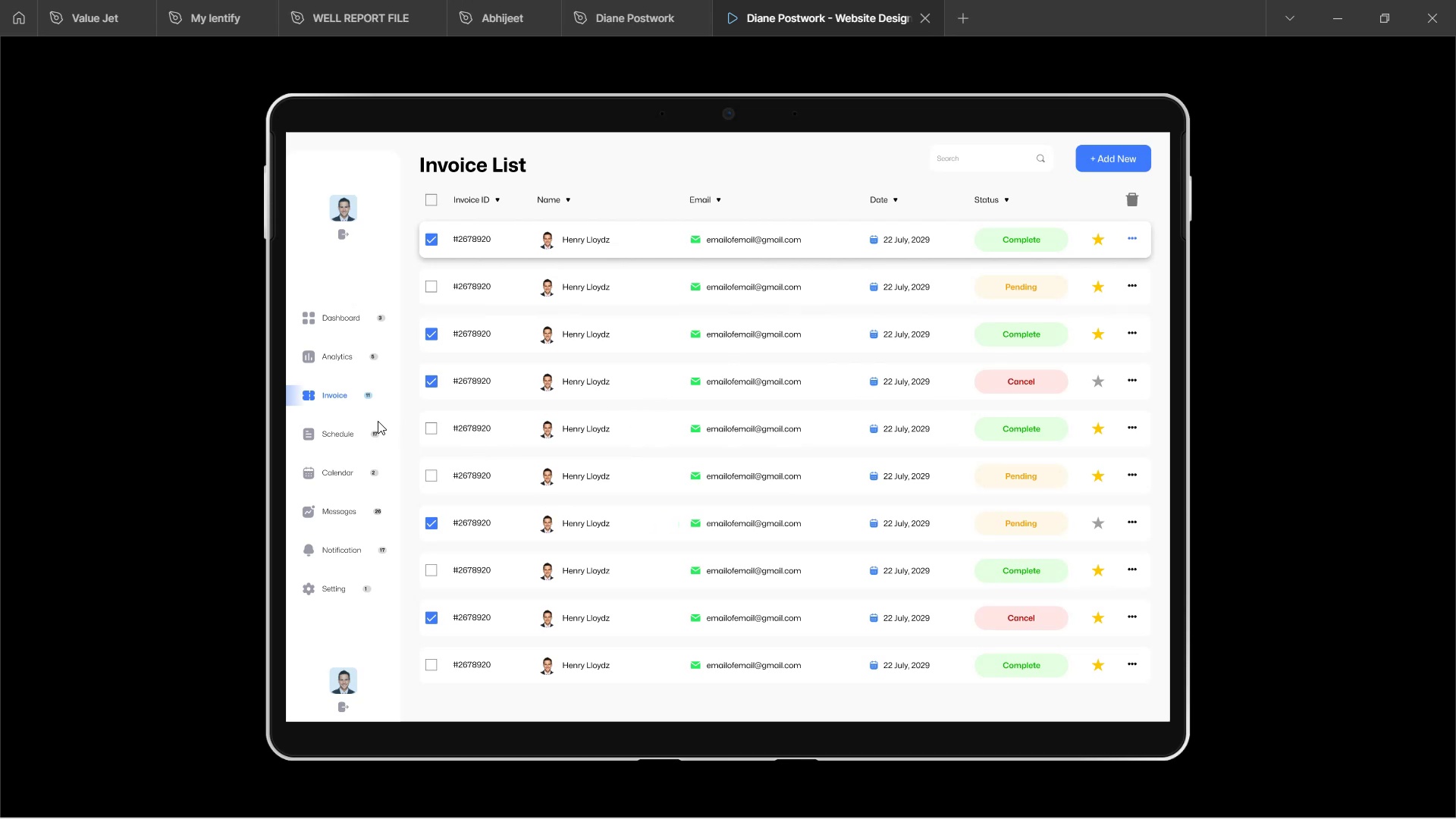 
left_click([312, 351])
 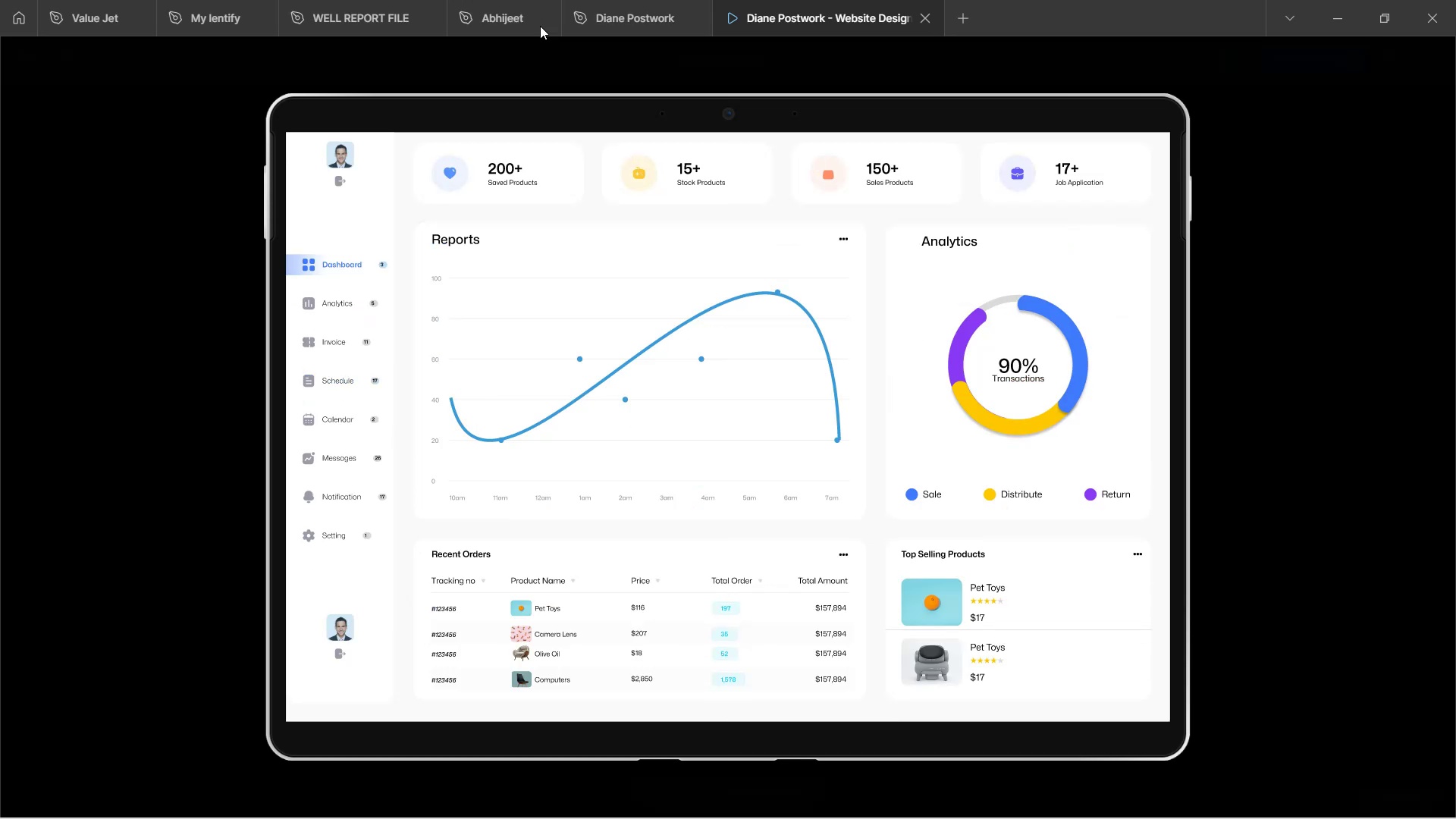 
left_click([599, 7])
 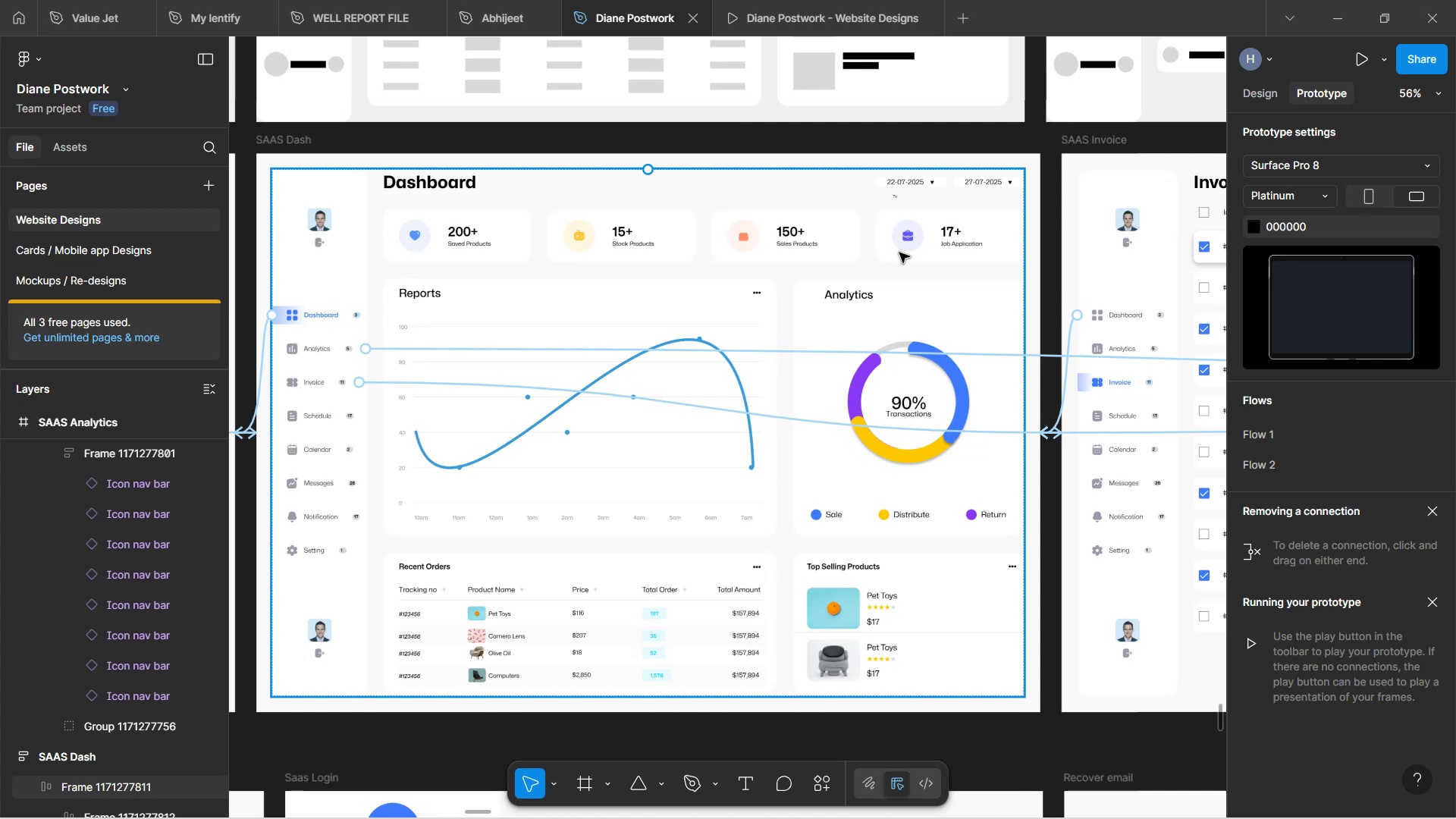 
wait(50.89)
 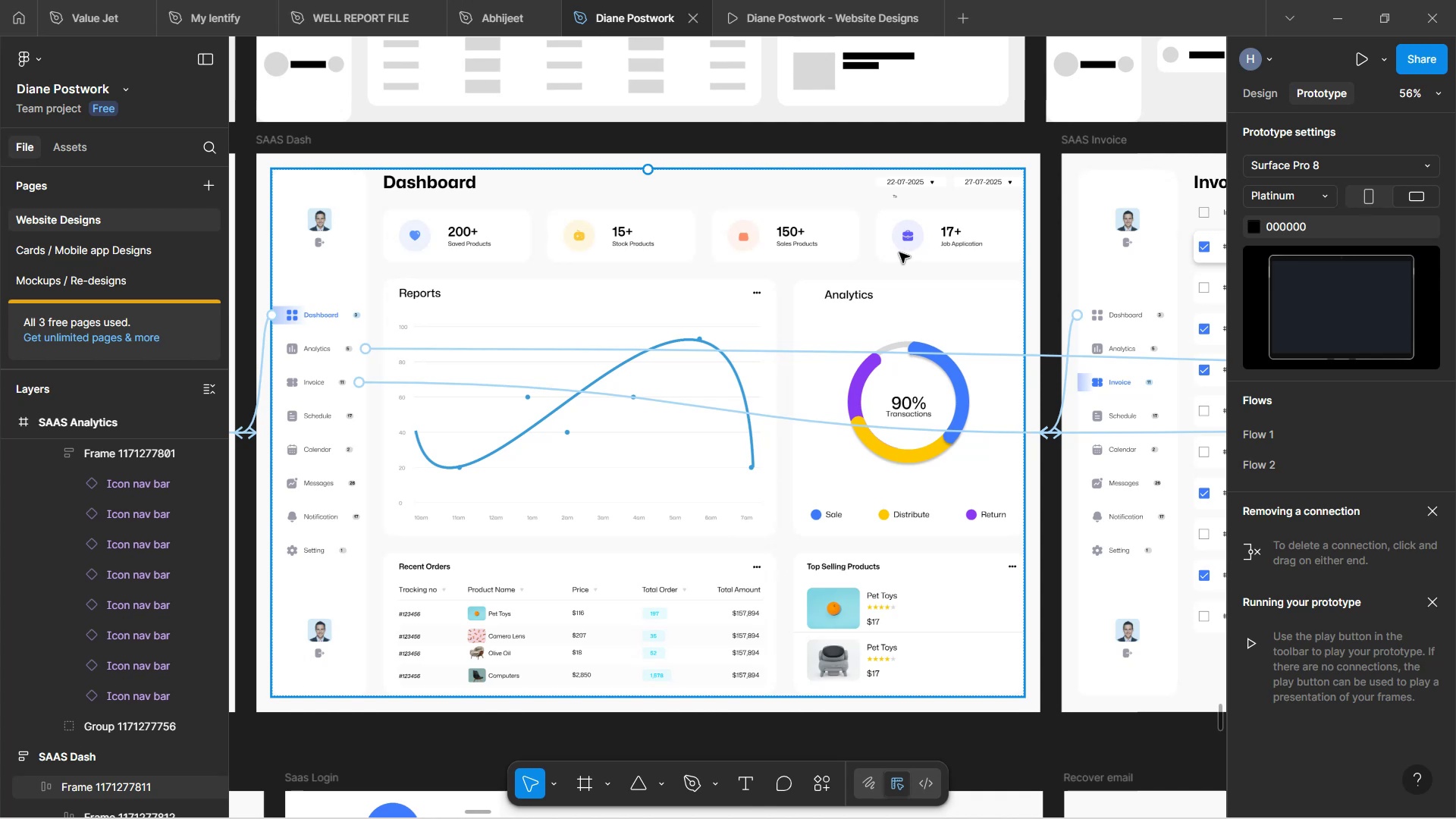 
mouse_move([213, 71])
 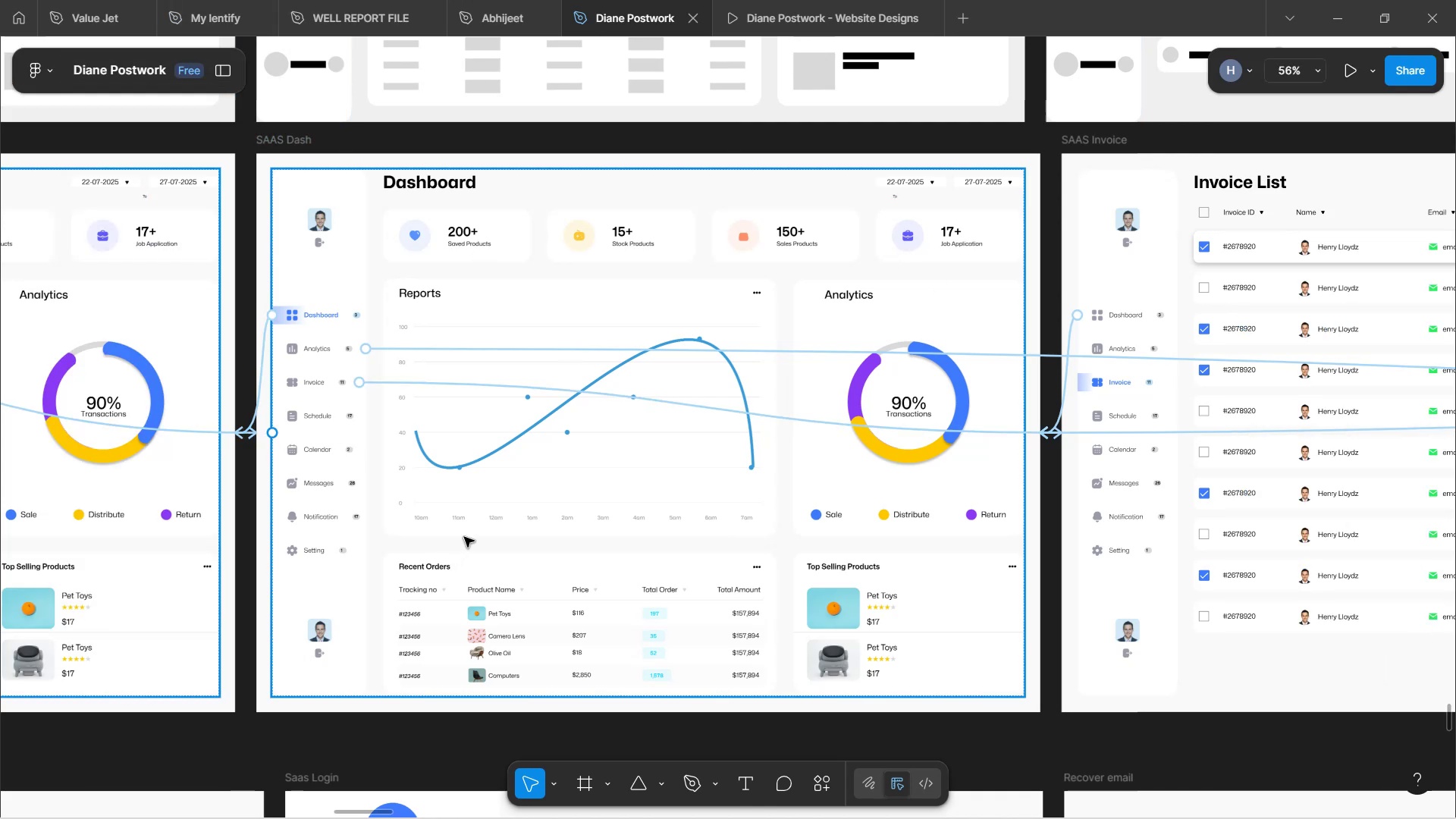 
hold_key(key=ShiftLeft, duration=2.05)
scroll: coordinate [394, 504], scroll_direction: down, amount: 3.0
 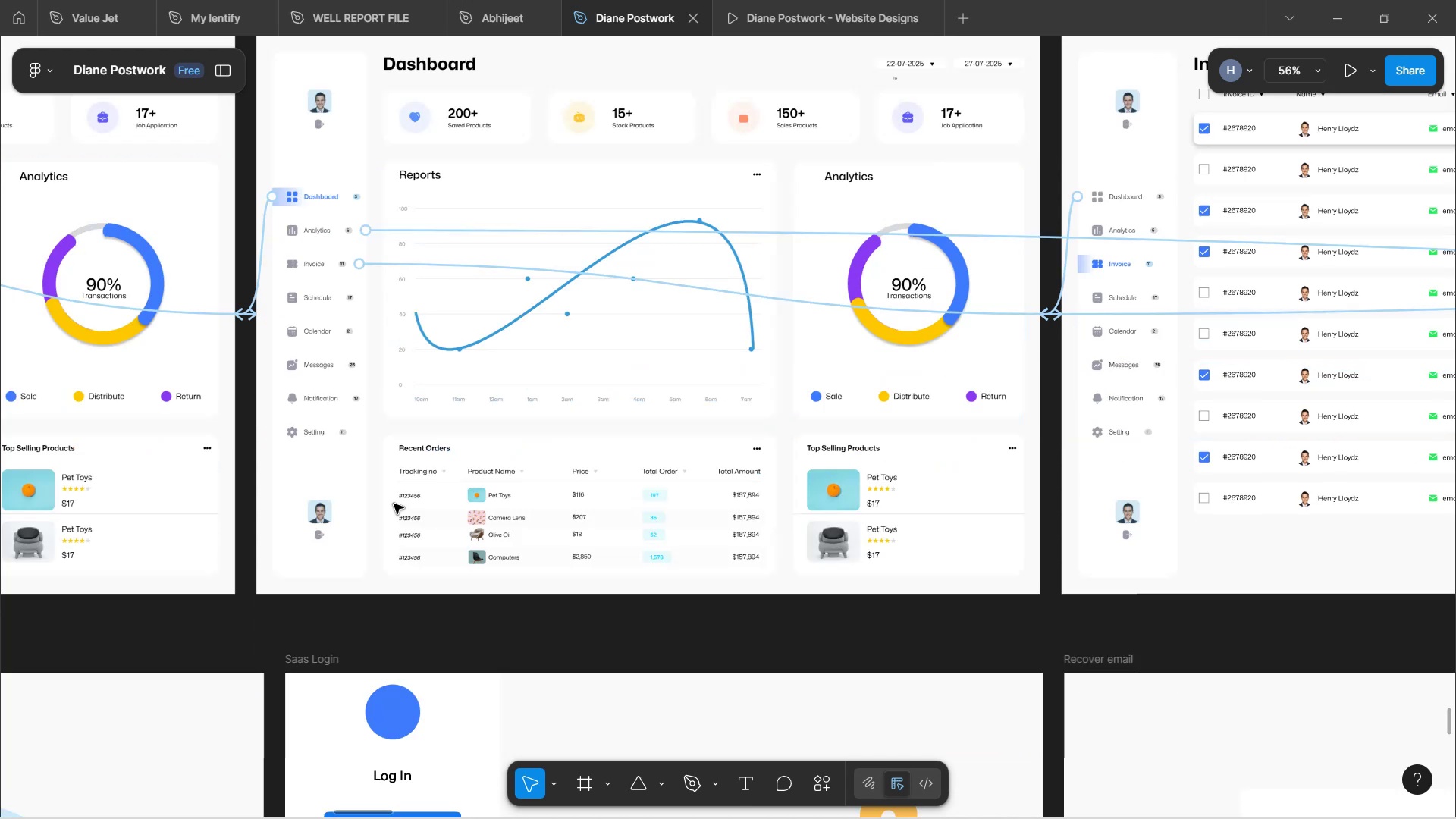 
scroll: coordinate [406, 446], scroll_direction: up, amount: 3.0
 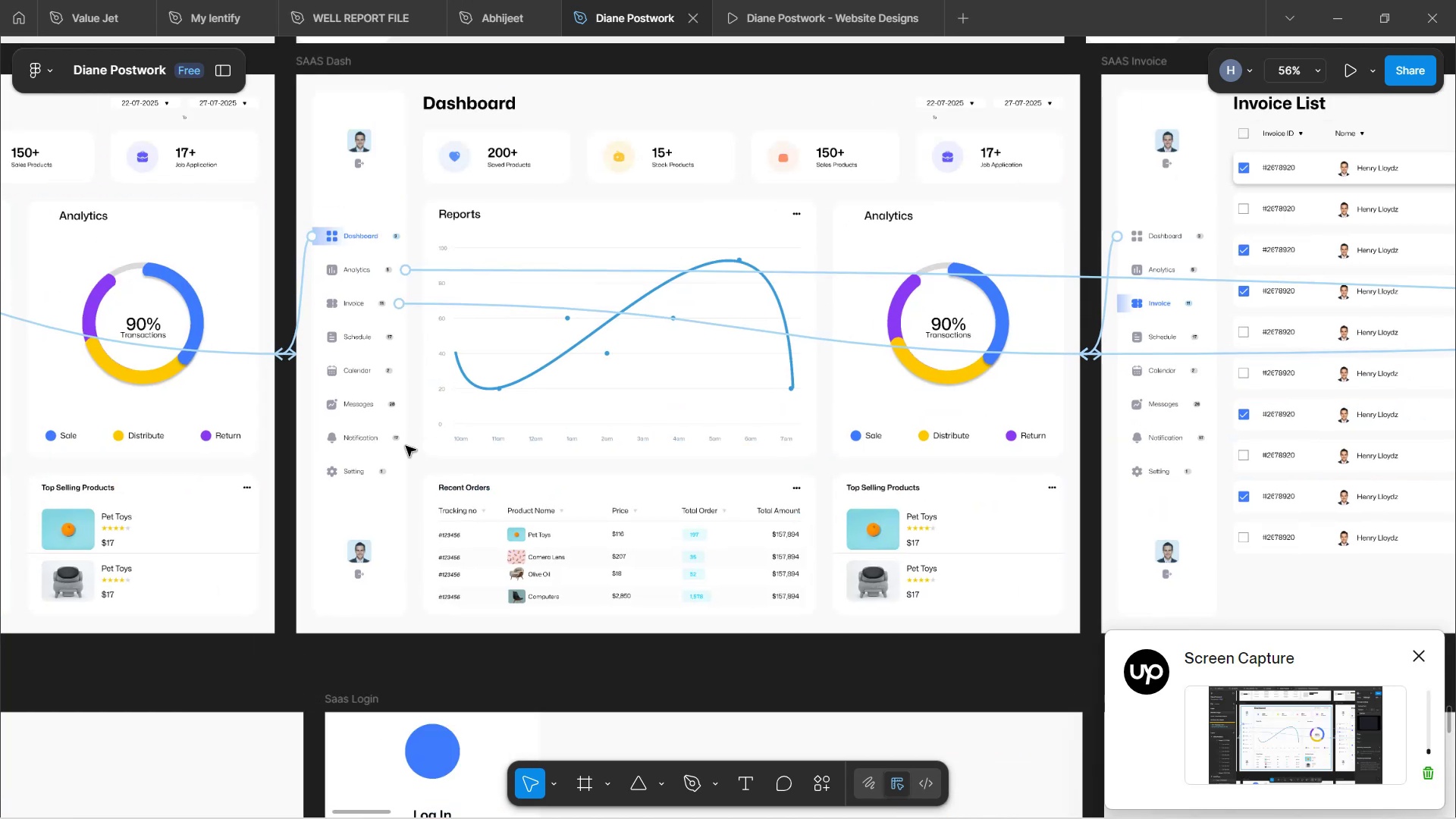 
hold_key(key=ShiftLeft, duration=1.76)
scroll: coordinate [413, 447], scroll_direction: down, amount: 2.0
 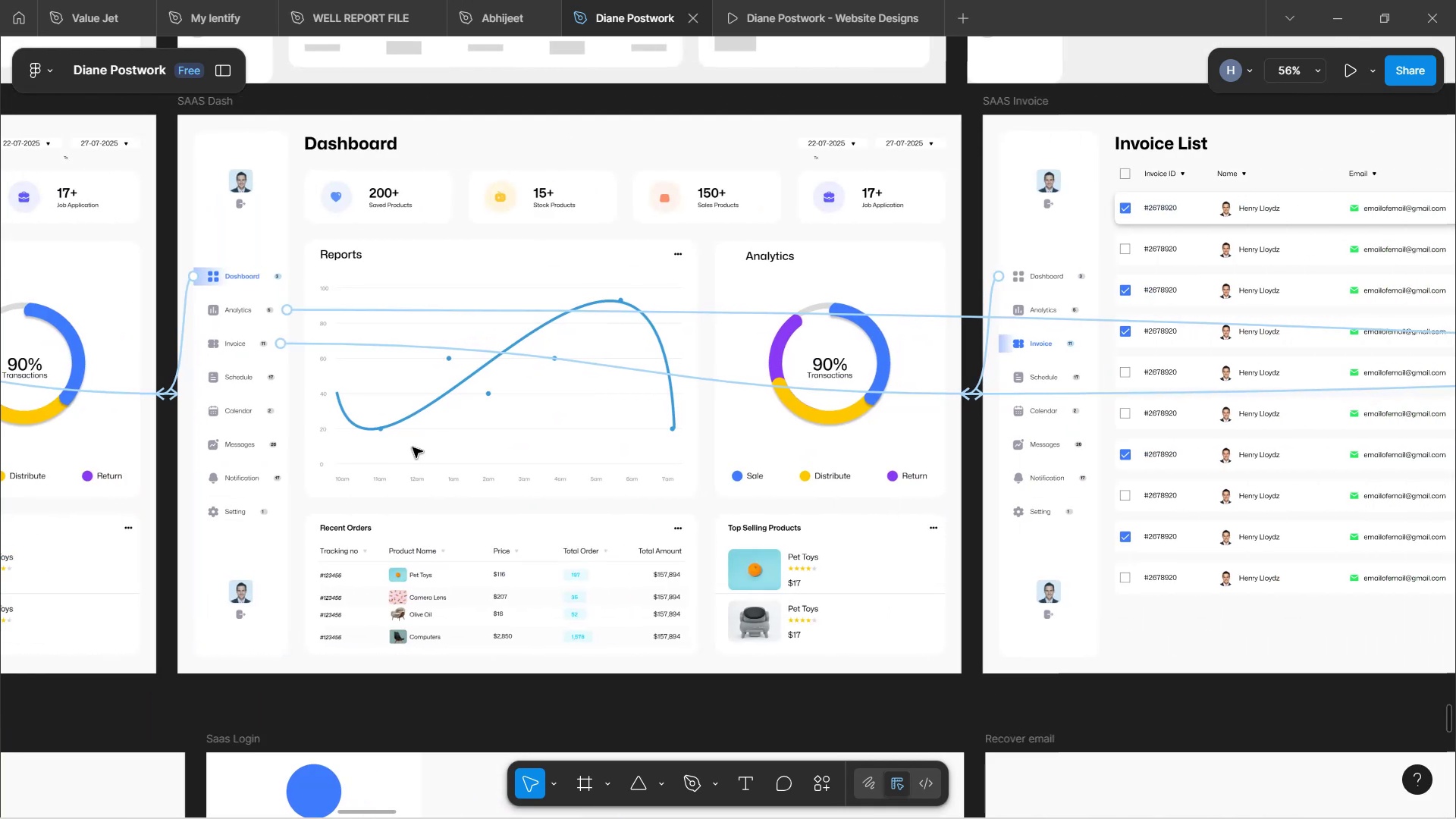 
hold_key(key=ShiftLeft, duration=1.56)
 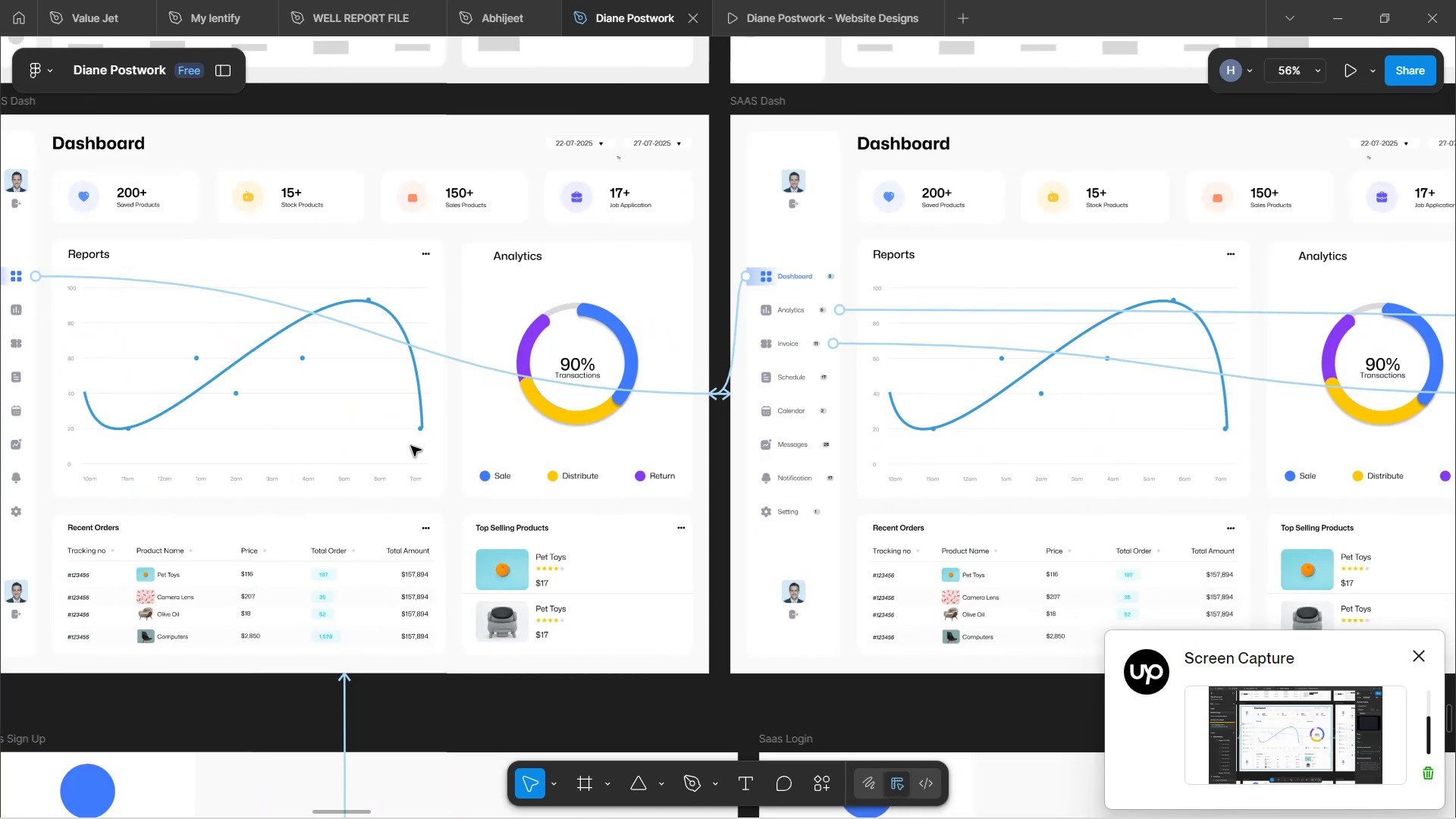 
hold_key(key=ShiftLeft, duration=1.51)
 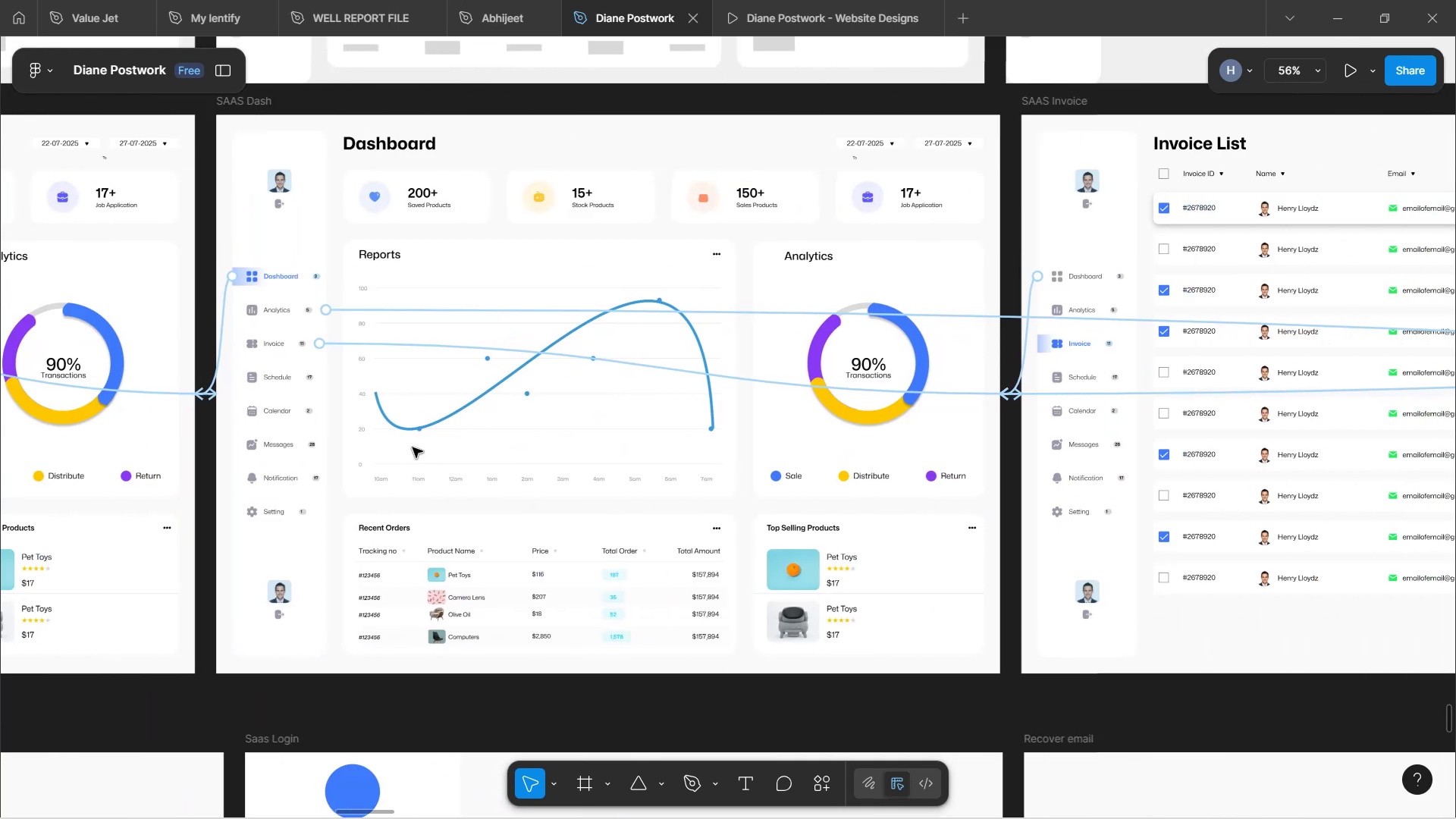 
hold_key(key=ShiftLeft, duration=1.55)
 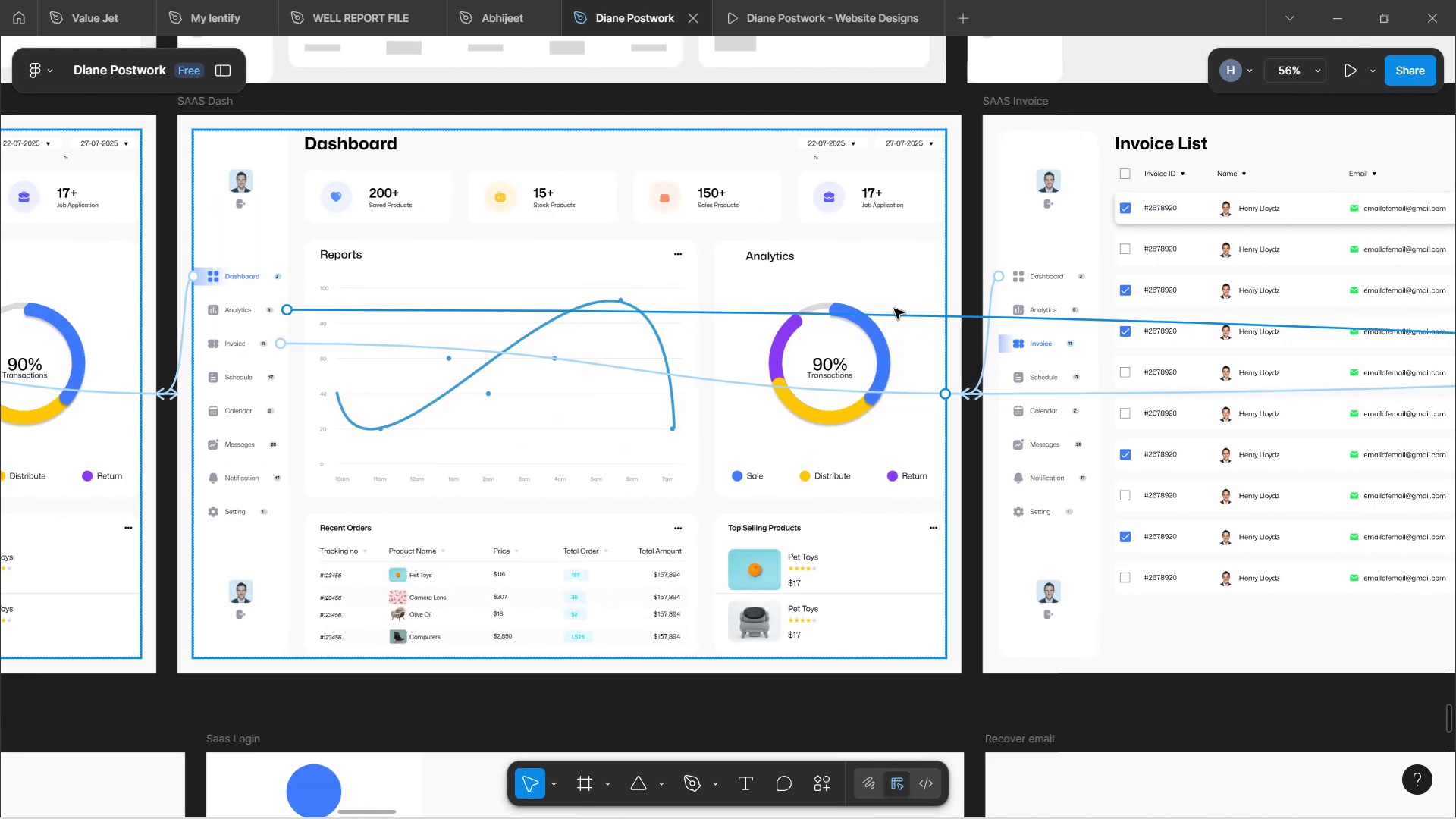 
hold_key(key=ShiftLeft, duration=0.74)
 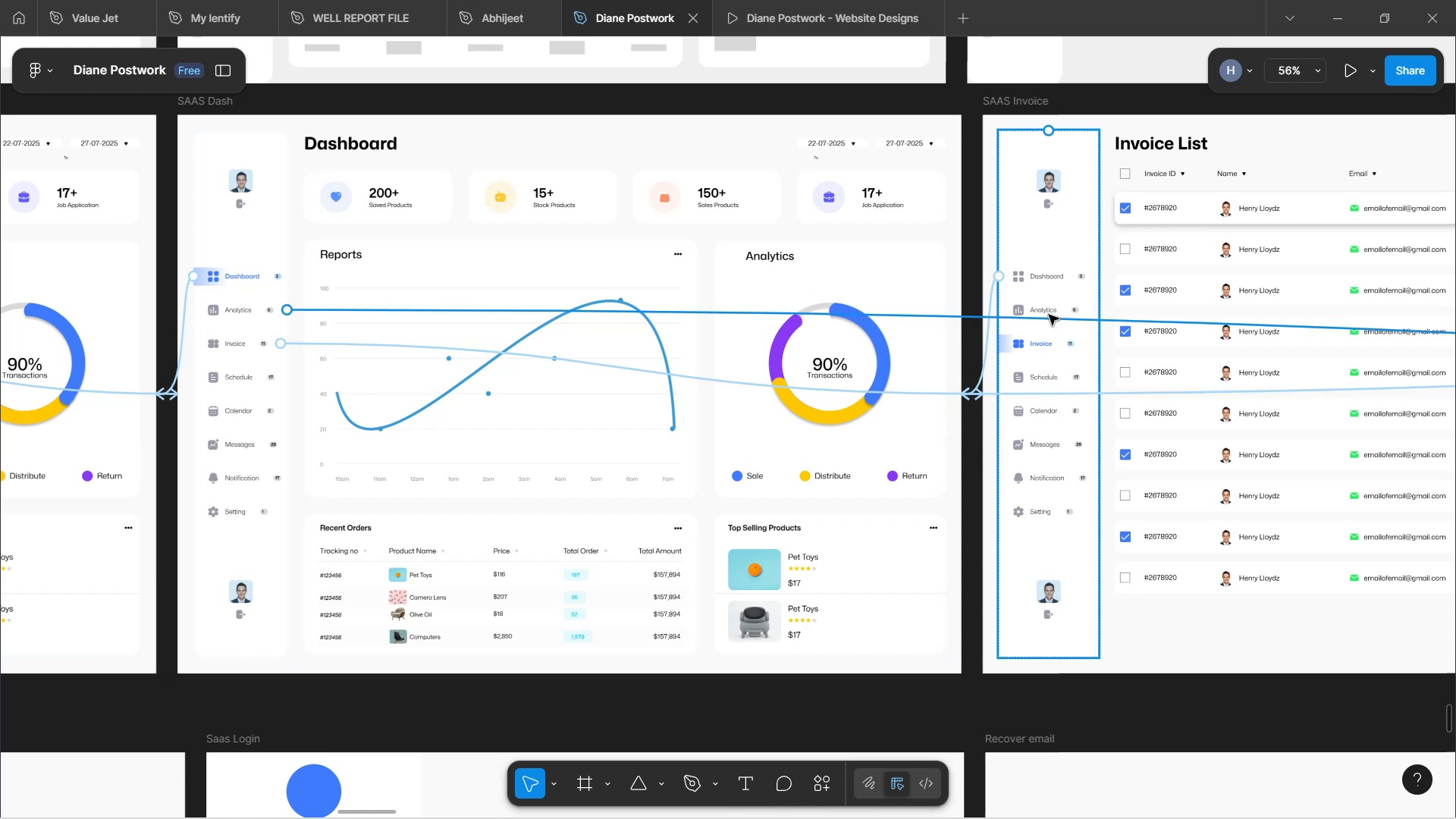 
wait(6.63)
 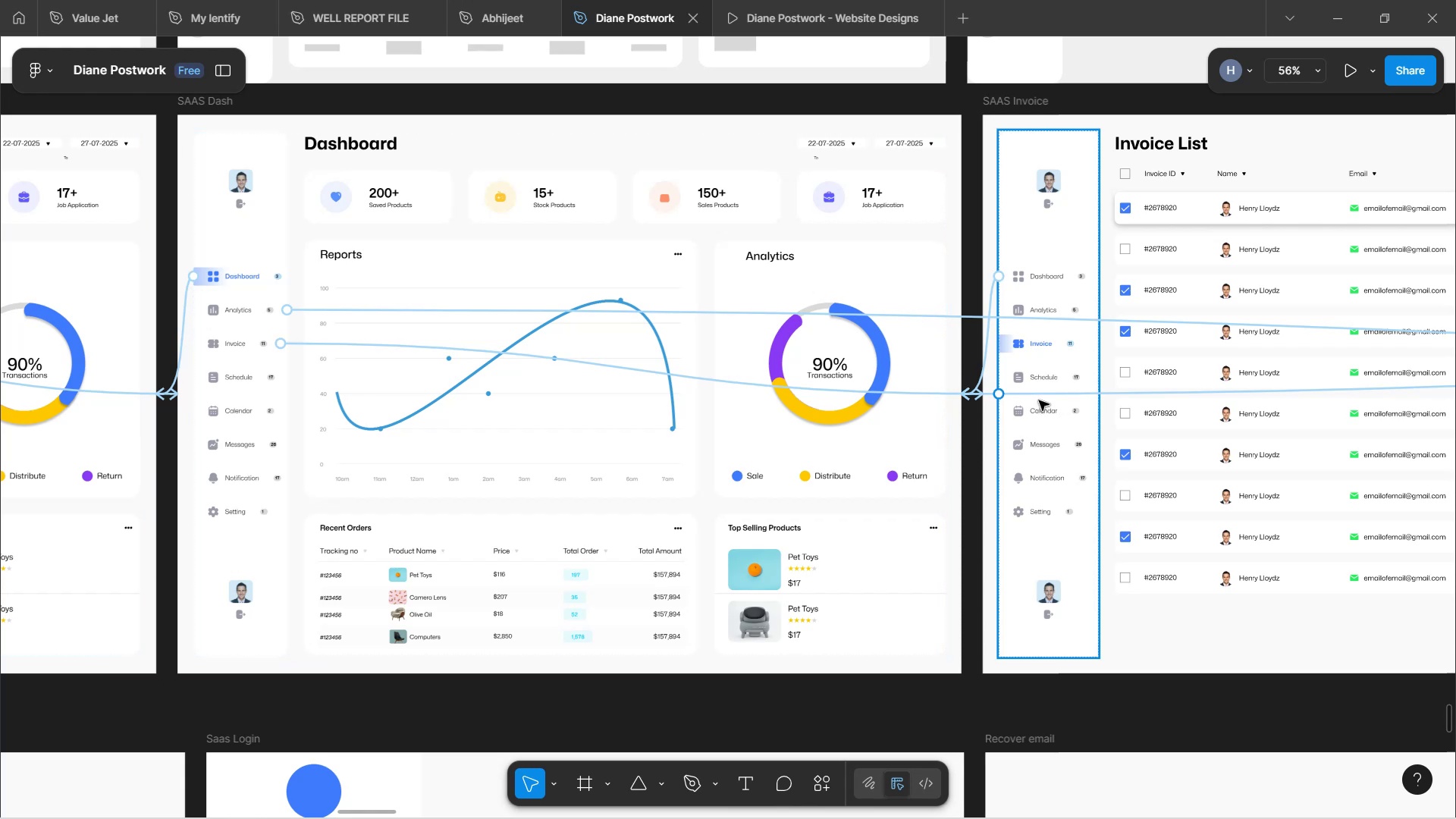 
hold_key(key=ShiftLeft, duration=1.54)
scroll: coordinate [1092, 437], scroll_direction: down, amount: 3.0
 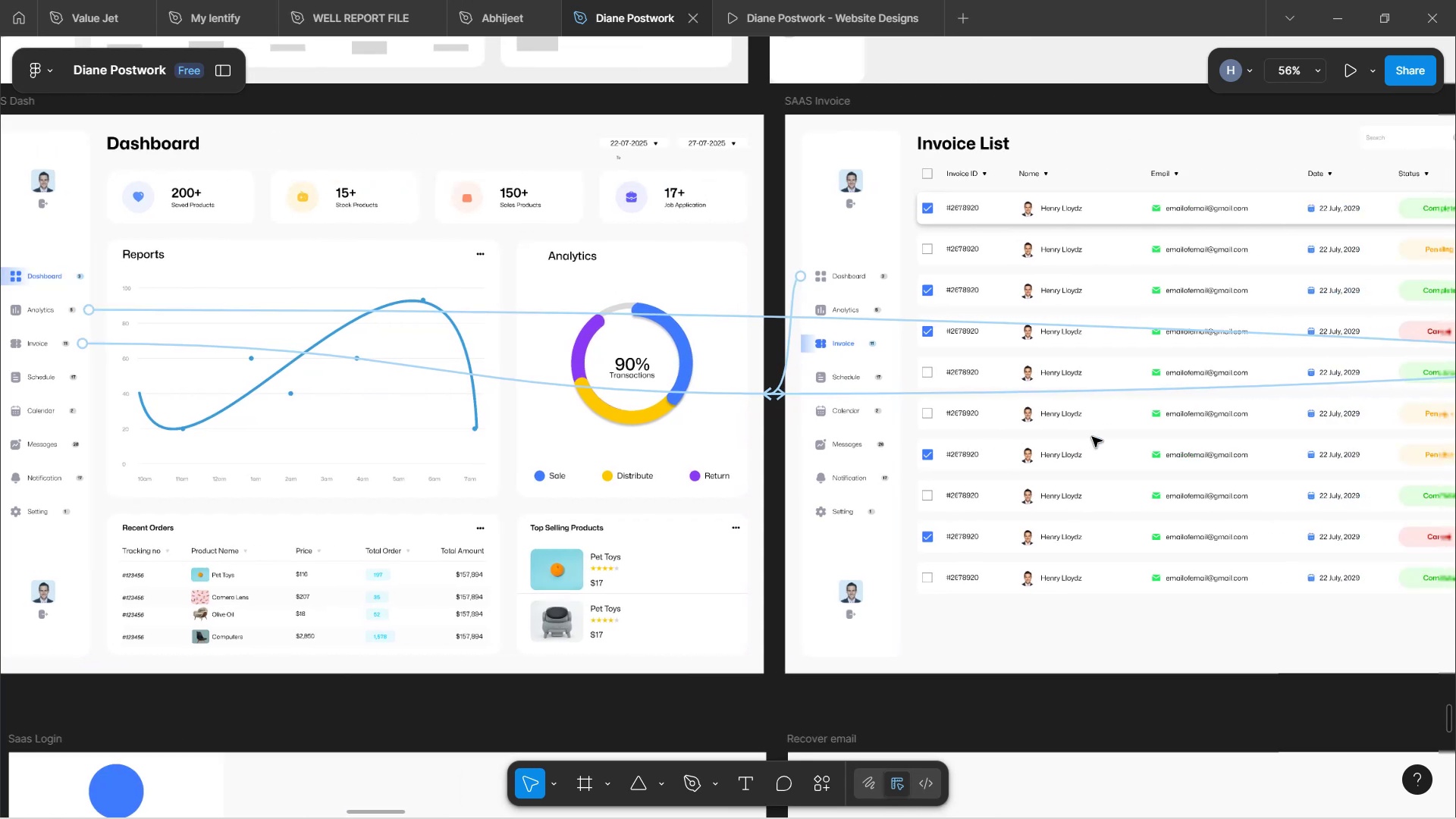 
hold_key(key=ShiftLeft, duration=4.83)
scroll: coordinate [1092, 435], scroll_direction: down, amount: 1.0
 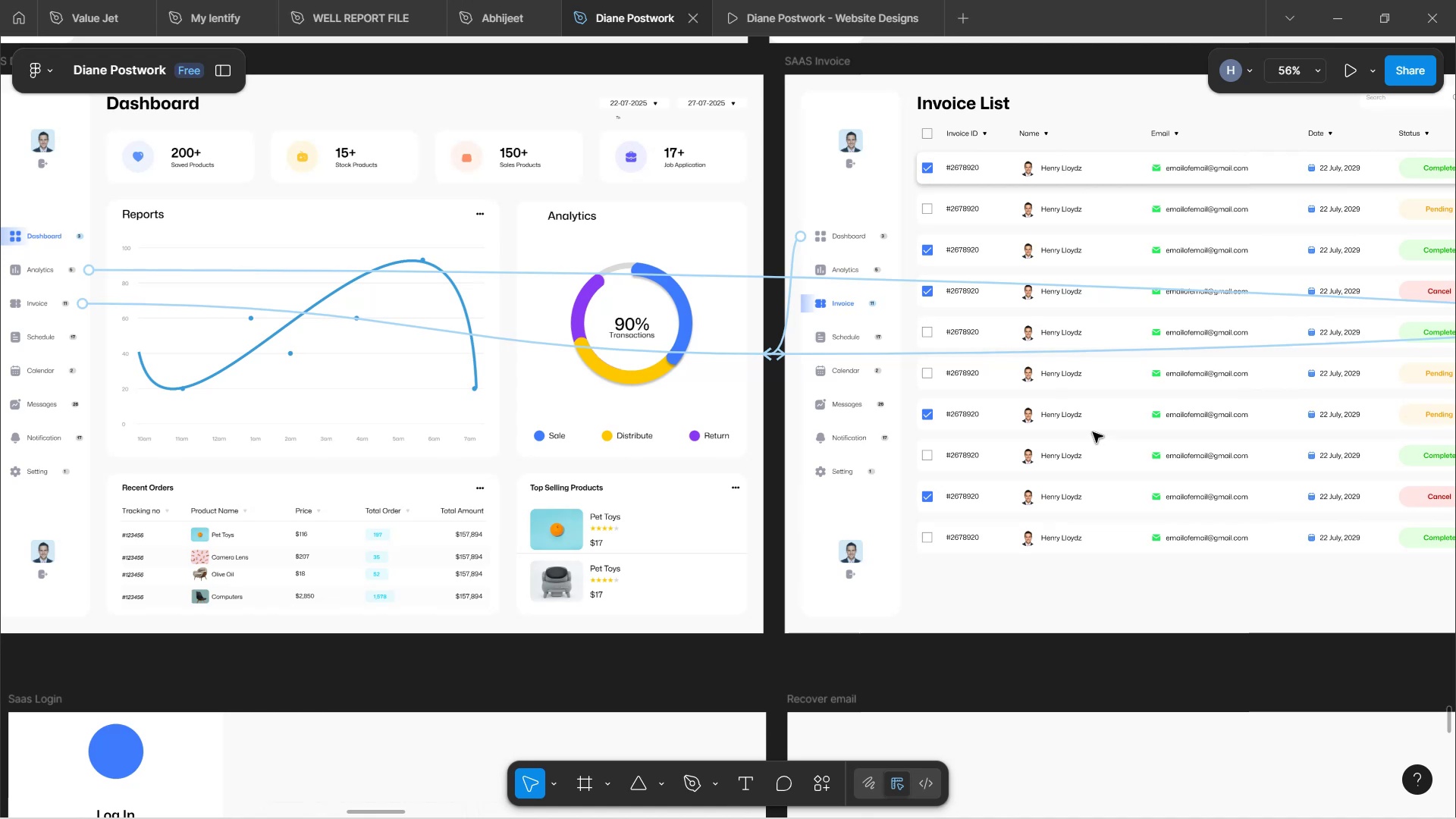 
scroll: coordinate [830, 434], scroll_direction: up, amount: 6.0
 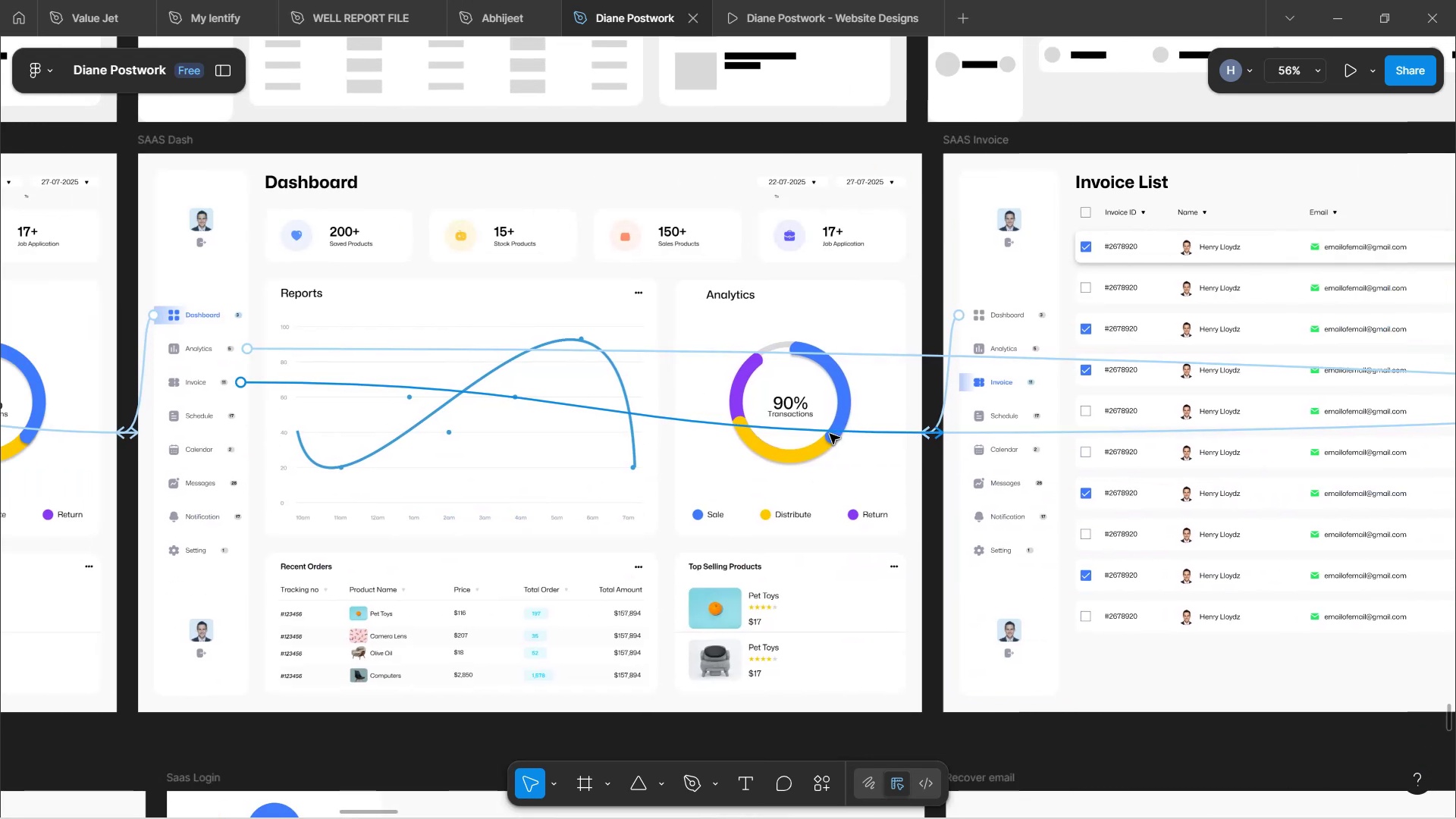 
hold_key(key=ShiftLeft, duration=1.54)
 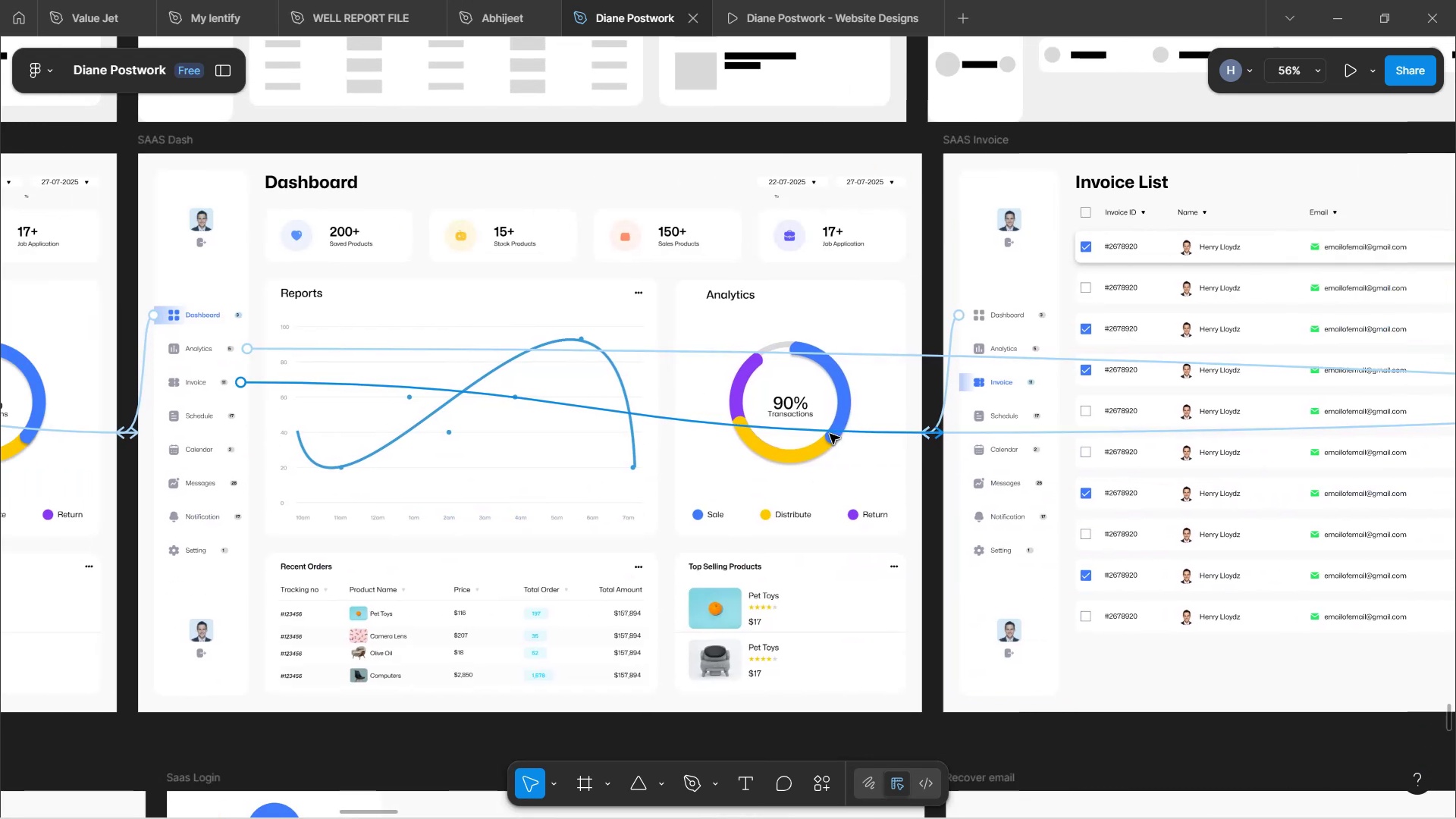 
hold_key(key=ShiftLeft, duration=1.52)
scroll: coordinate [830, 436], scroll_direction: down, amount: 8.0
 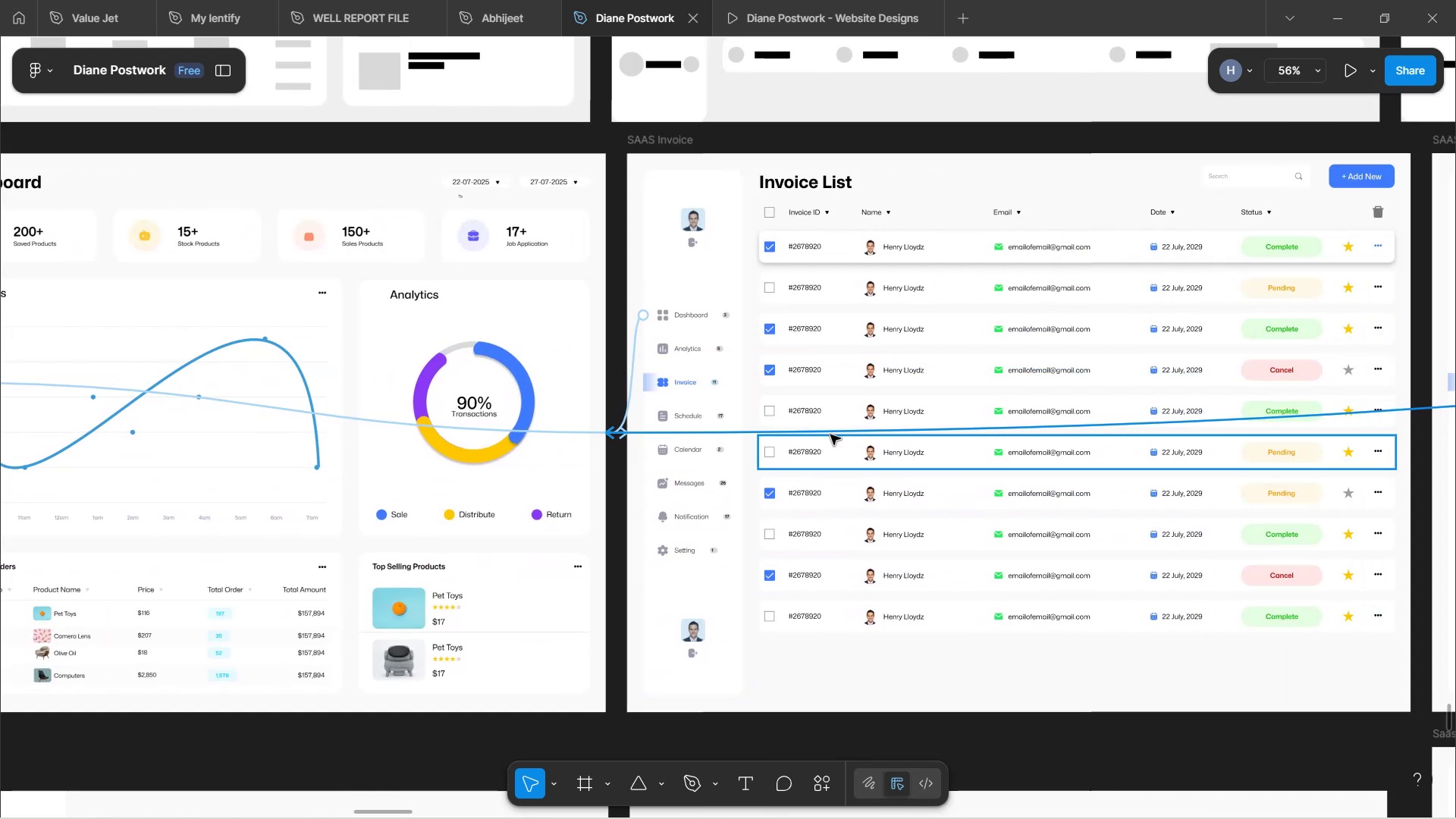 
hold_key(key=ShiftLeft, duration=1.52)
 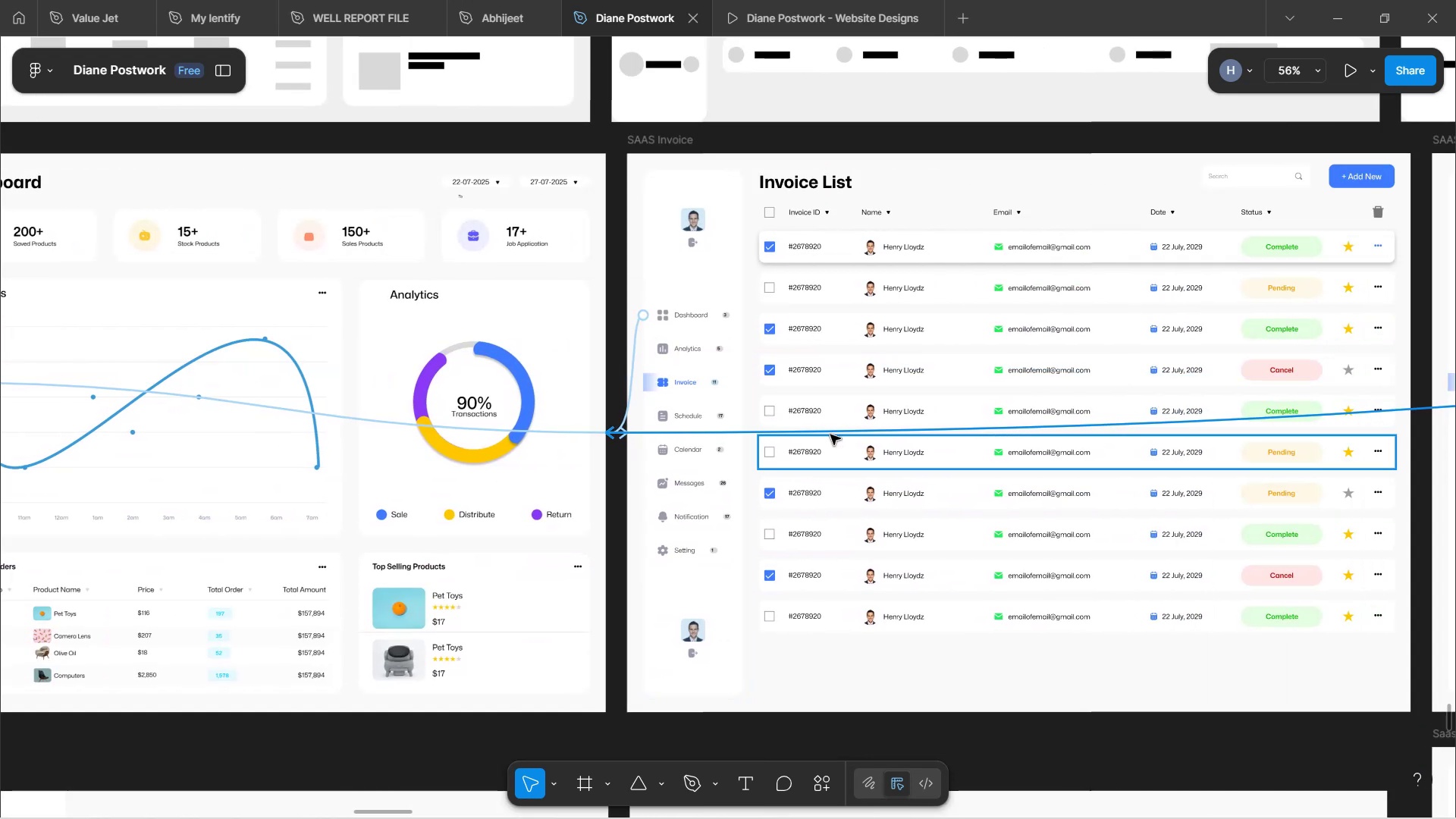 
hold_key(key=ShiftLeft, duration=1.5)
scroll: coordinate [833, 433], scroll_direction: down, amount: 1.0
 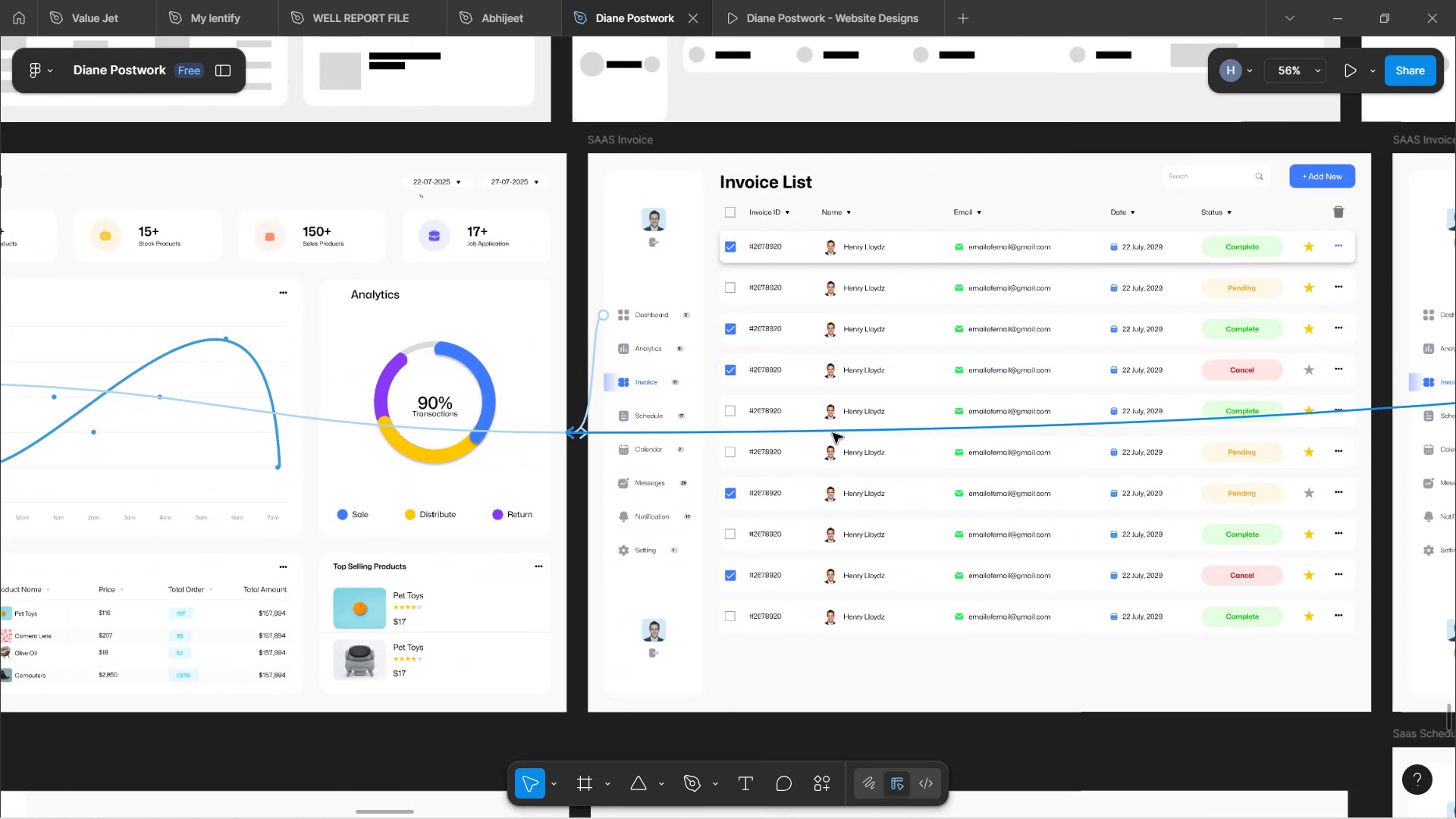 
hold_key(key=ShiftLeft, duration=0.5)
 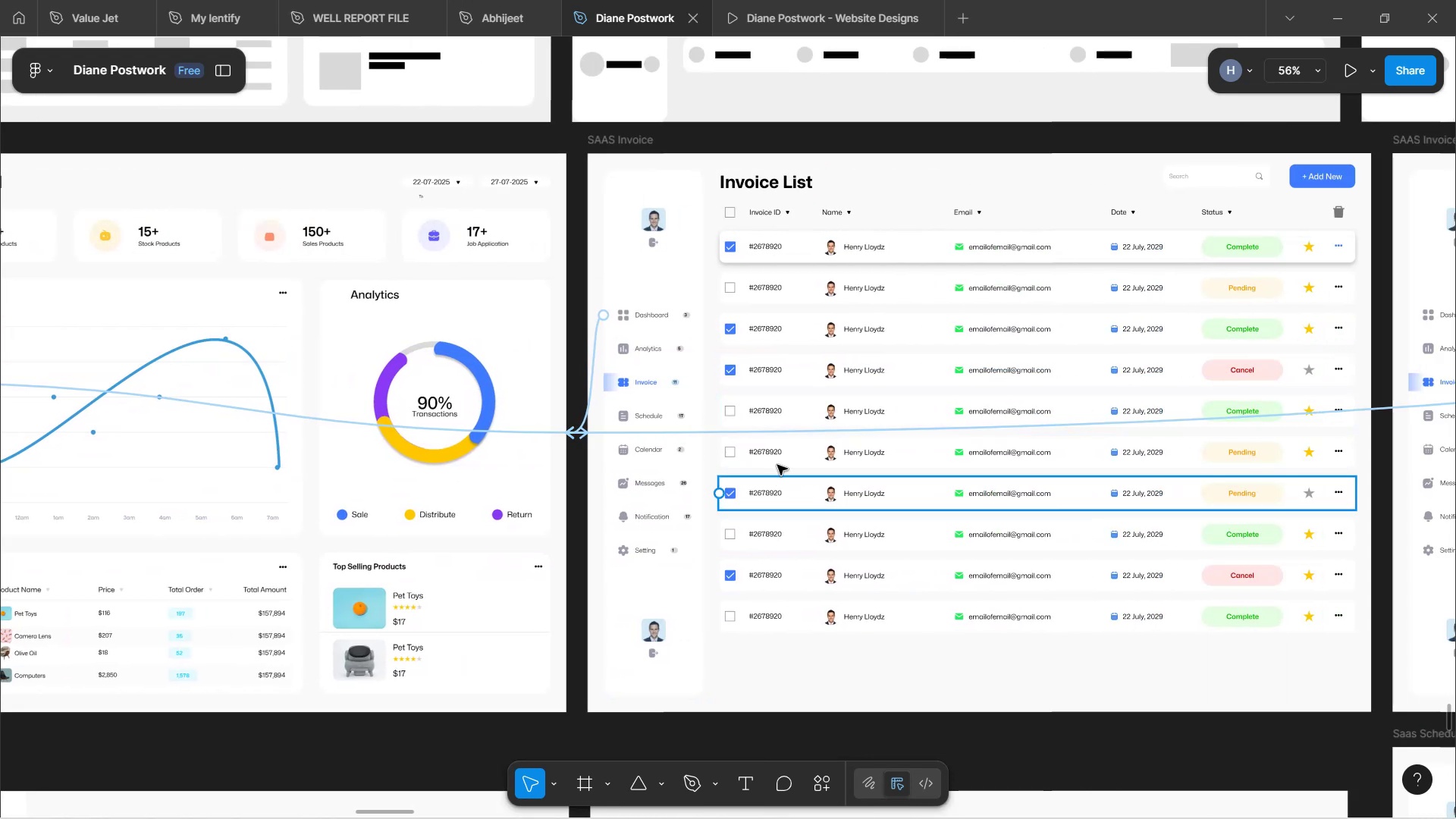 
hold_key(key=ShiftLeft, duration=0.71)
scroll: coordinate [827, 415], scroll_direction: up, amount: 2.0
 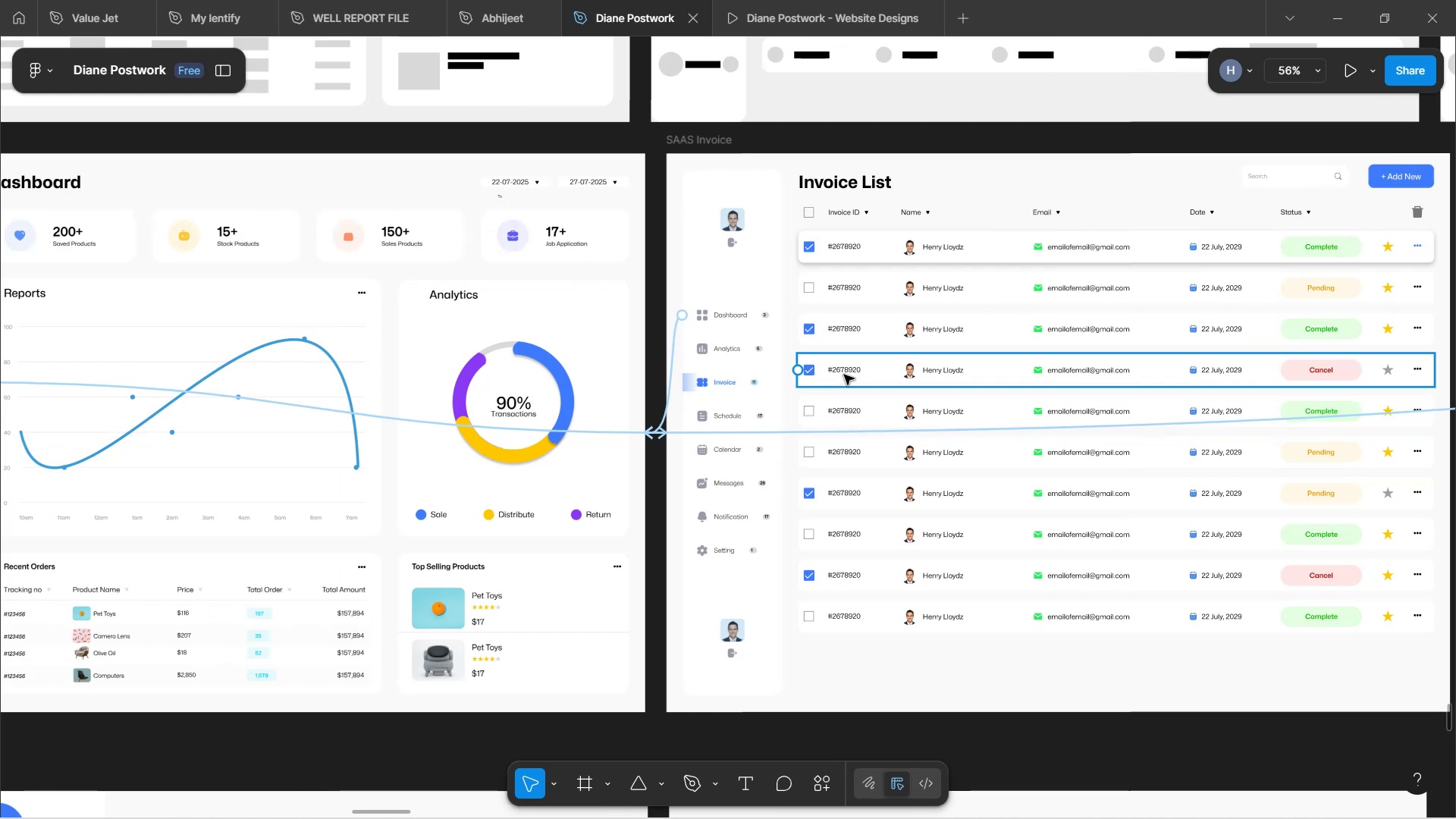 
scroll: coordinate [871, 409], scroll_direction: down, amount: 3.0
 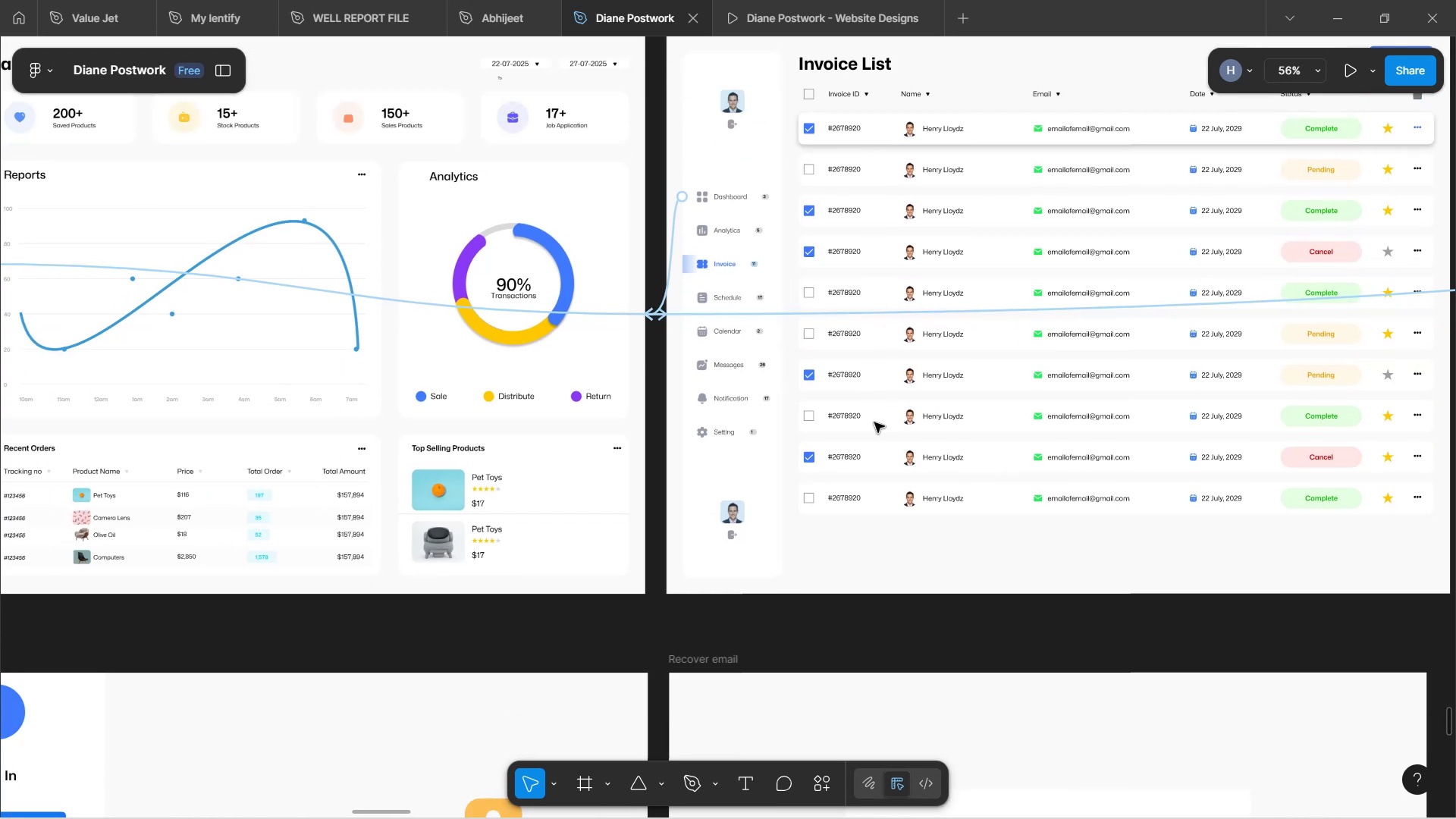 
scroll: coordinate [881, 429], scroll_direction: up, amount: 4.0
 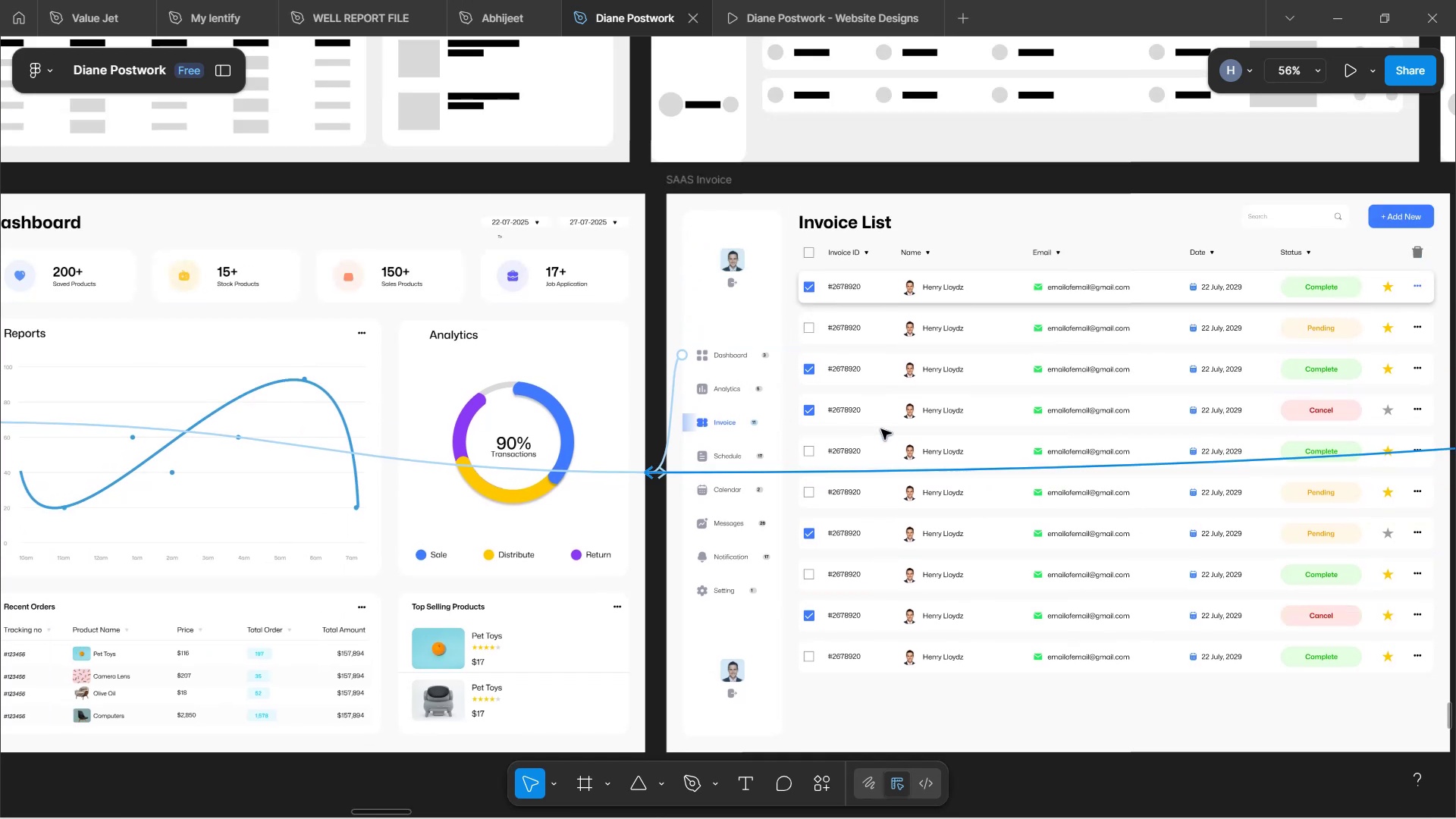 
hold_key(key=ShiftLeft, duration=1.52)
scroll: coordinate [880, 429], scroll_direction: down, amount: 5.0
 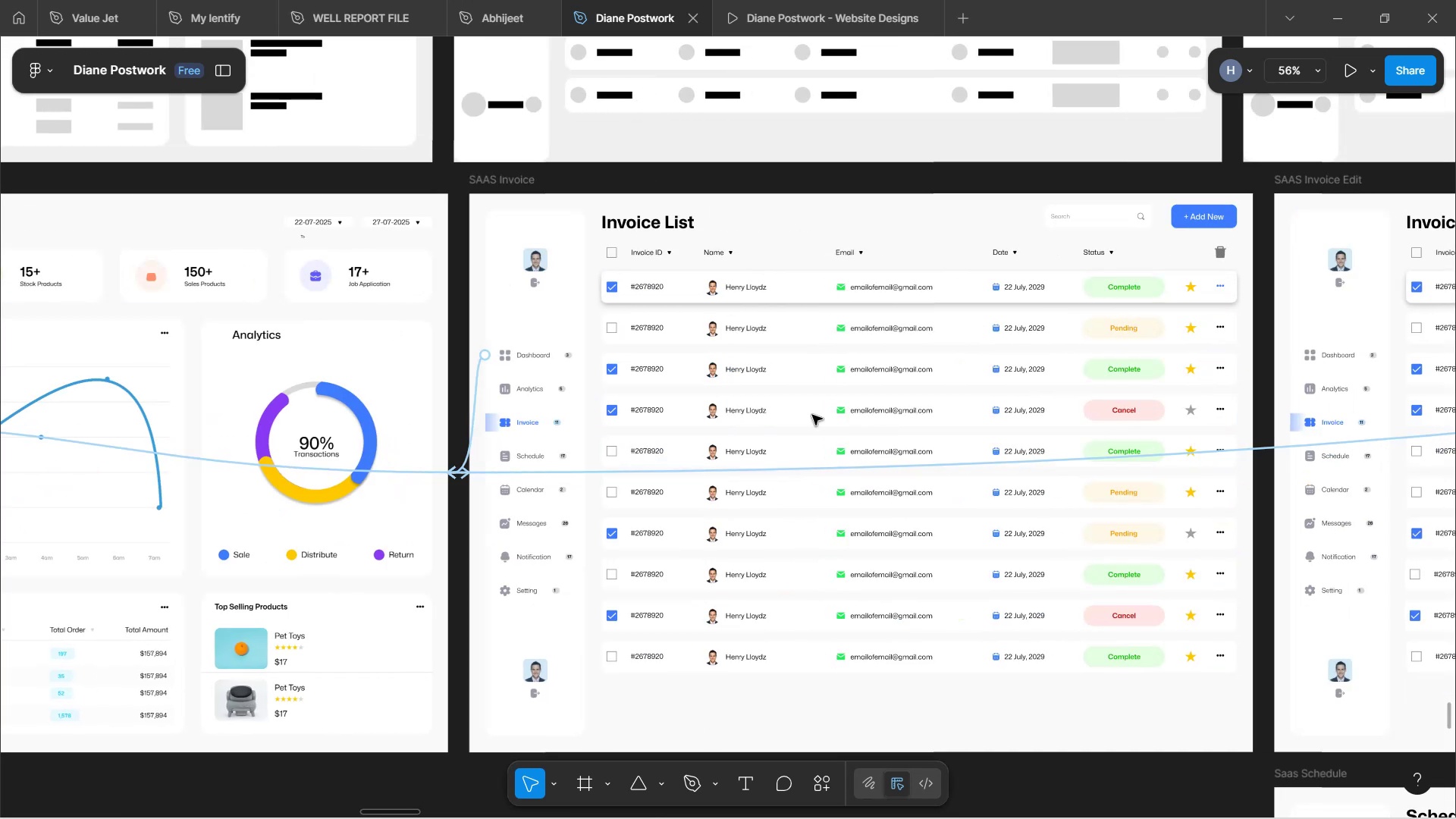 
key(Shift+ShiftLeft)
 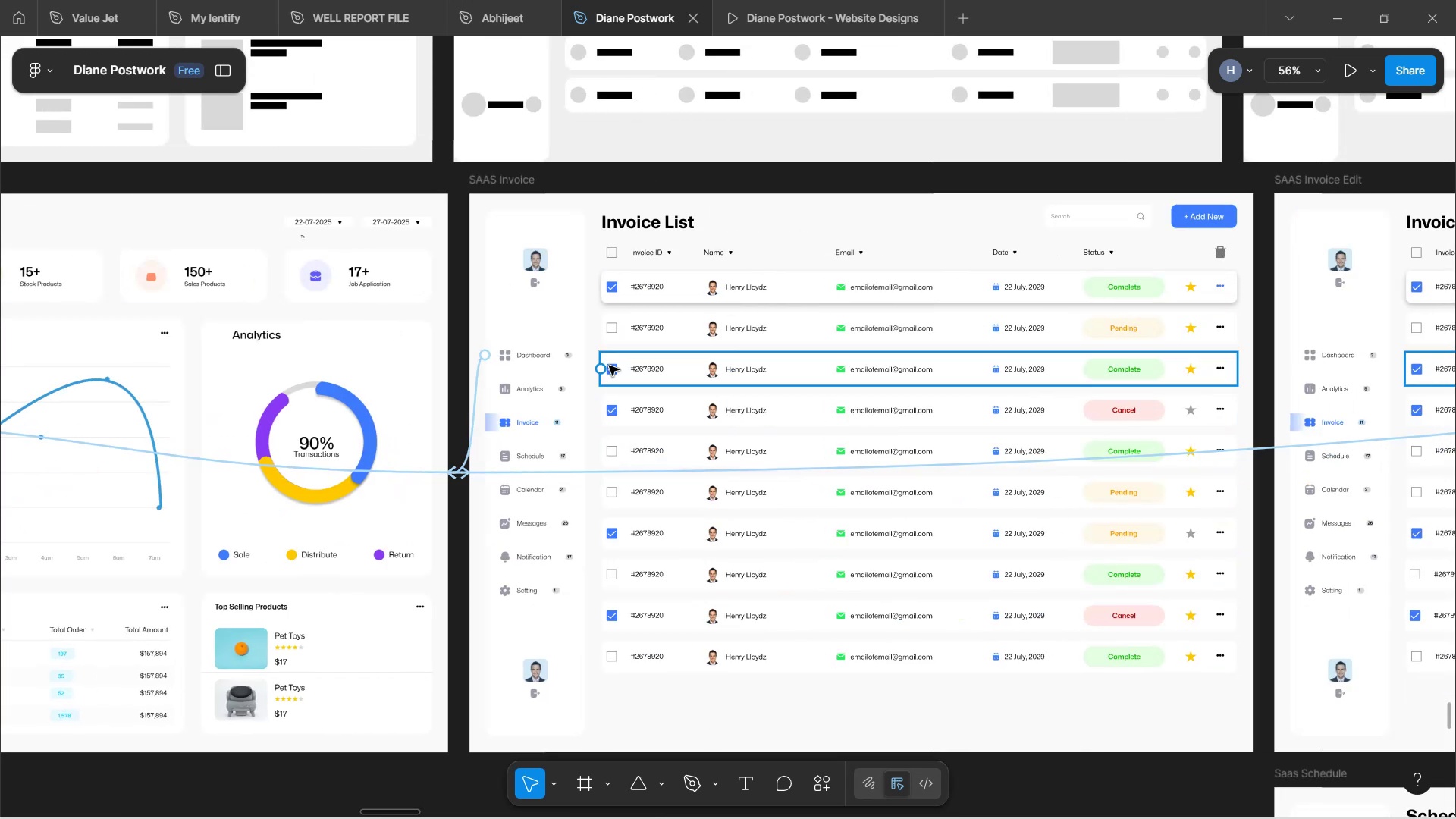 
key(Shift+ShiftLeft)
 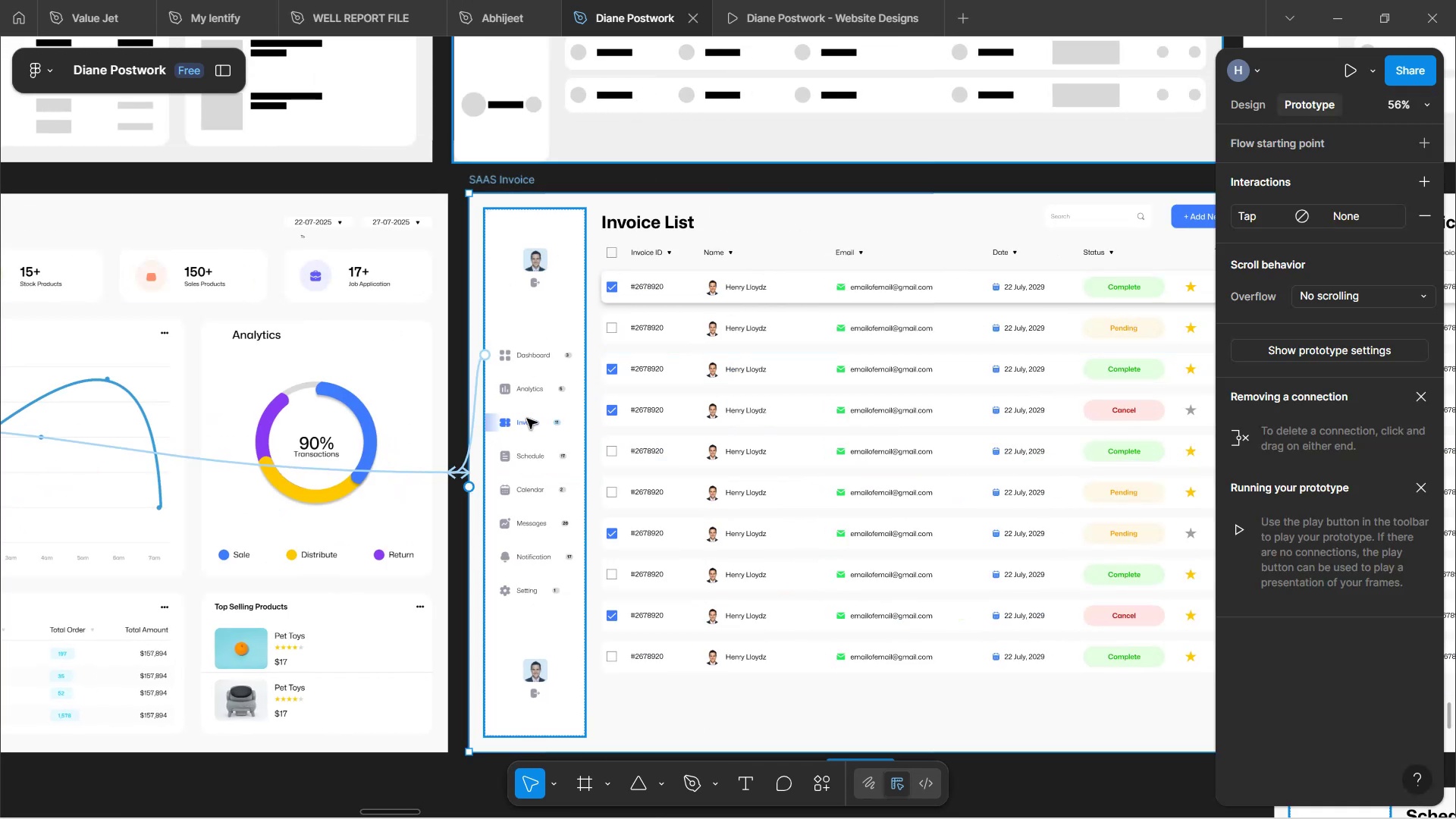 
left_click([527, 421])
 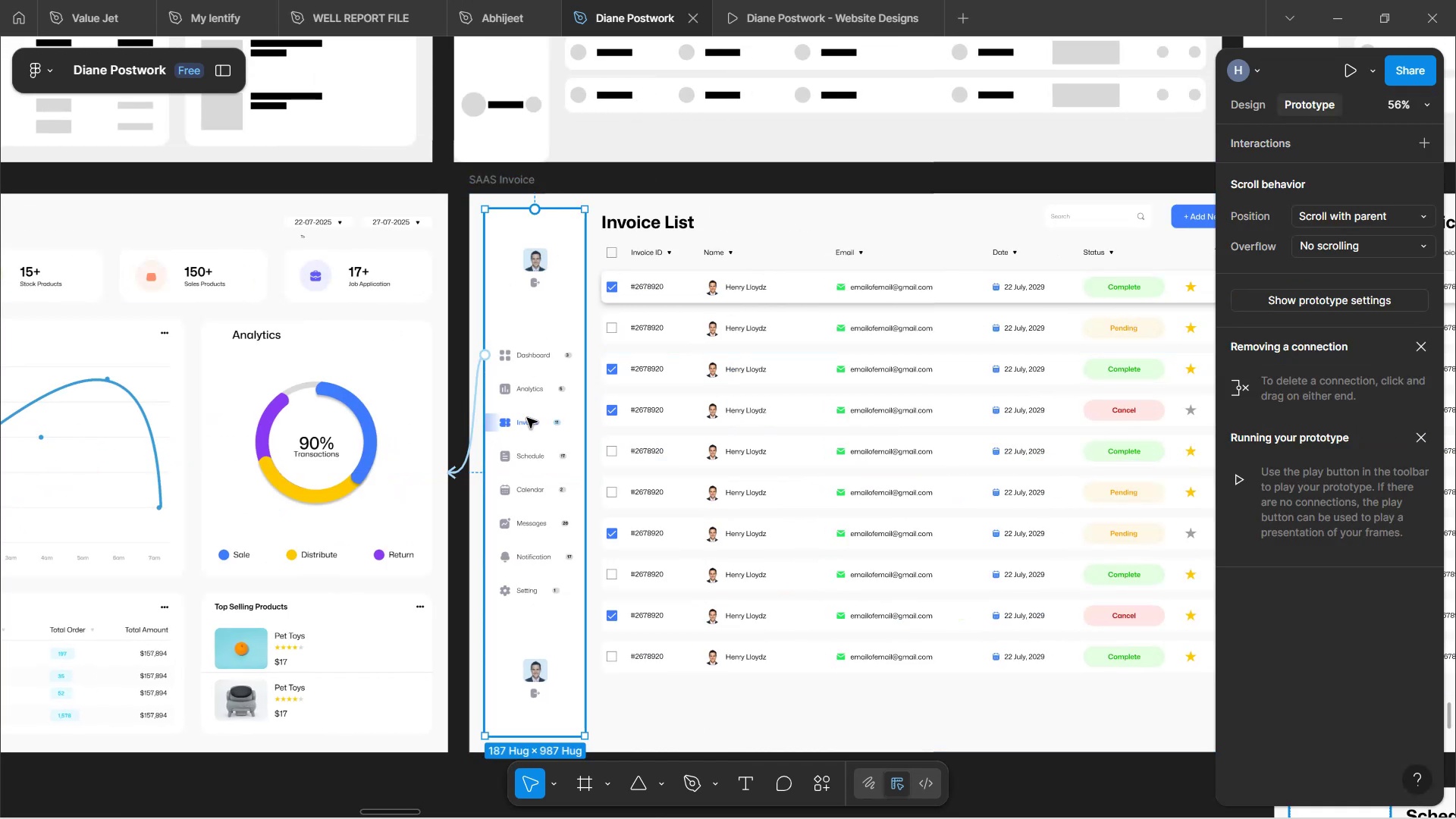 
double_click([527, 419])
 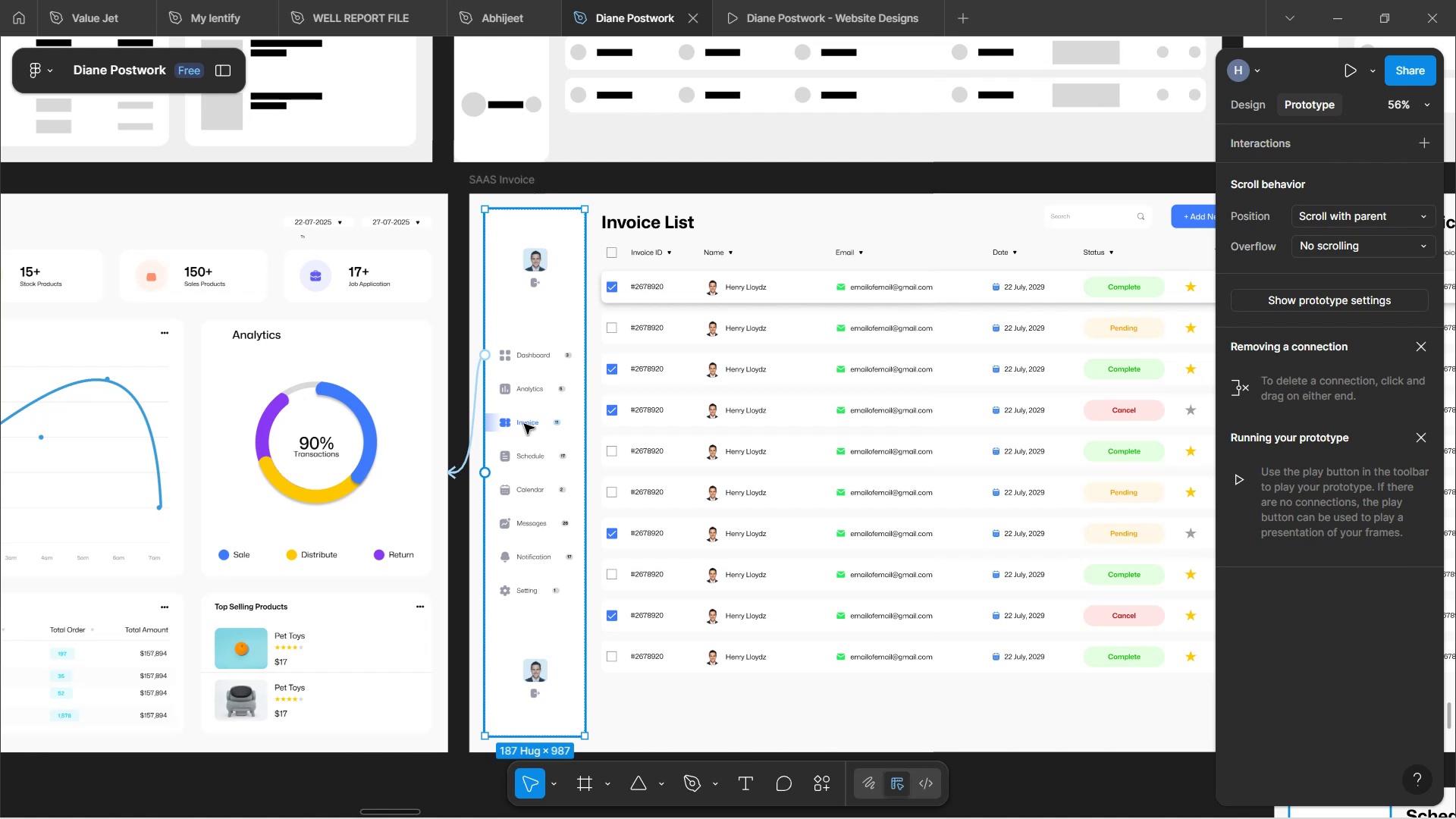 
double_click([524, 425])
 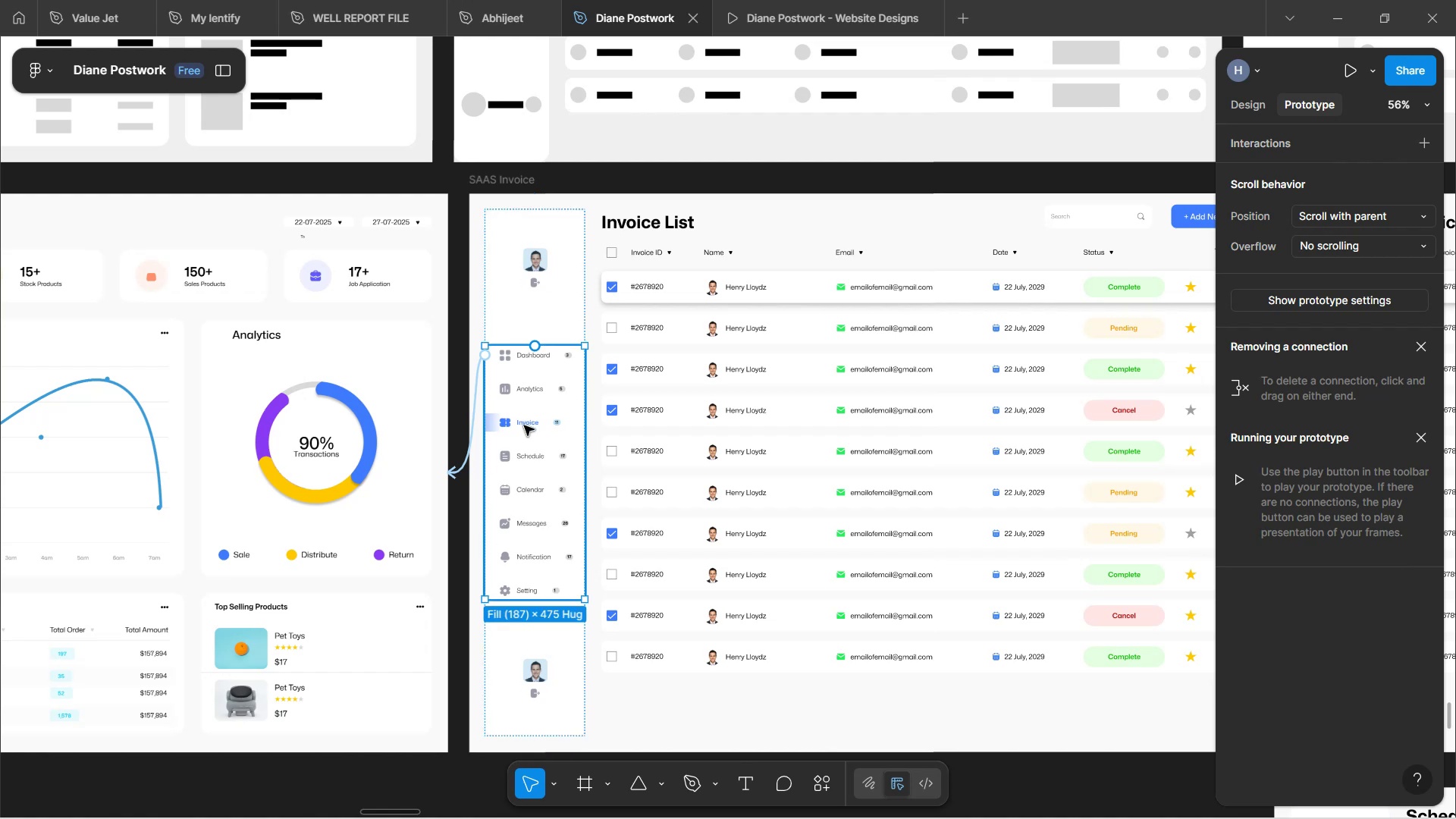 
double_click([524, 425])
 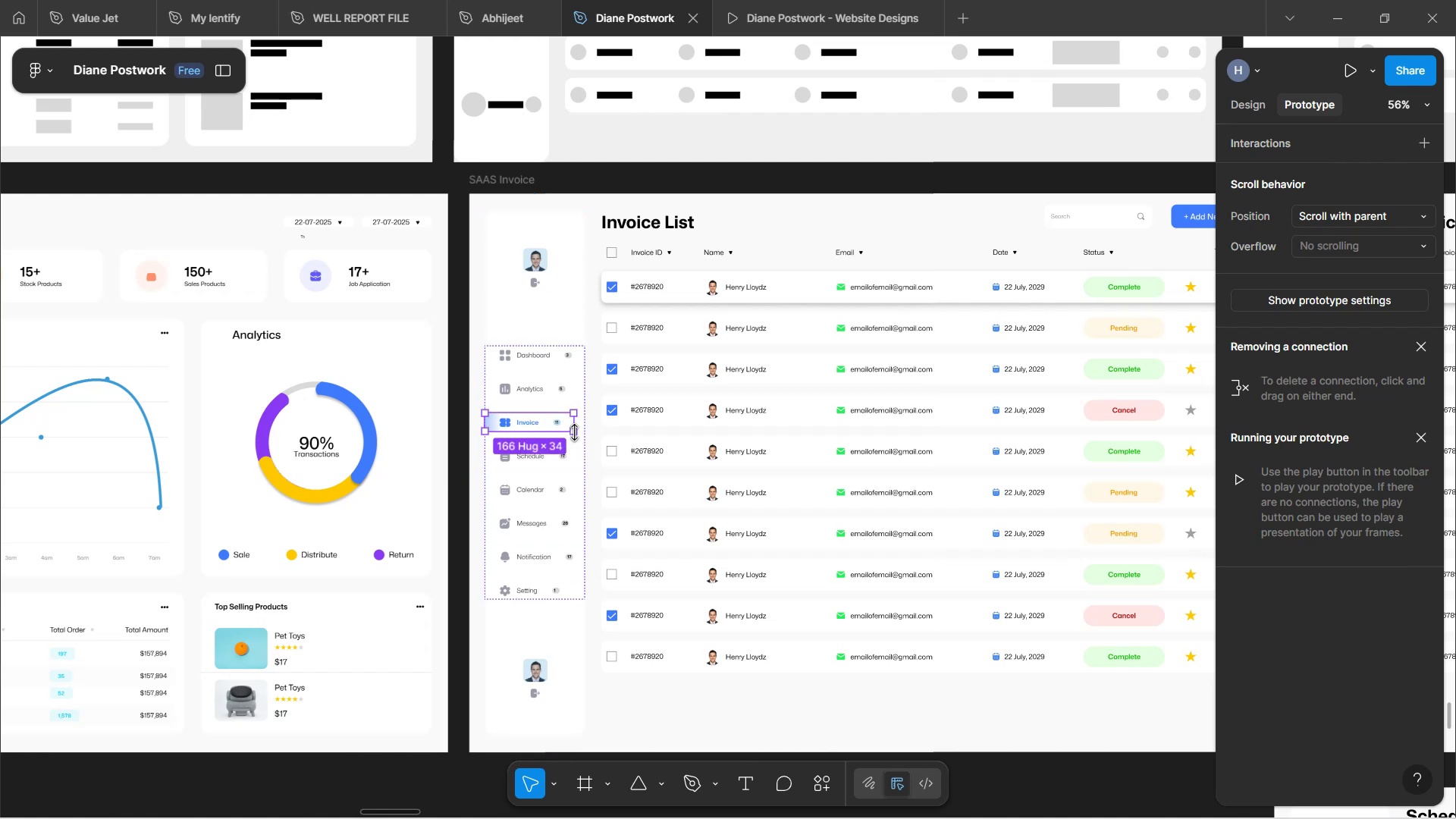 
left_click_drag(start_coordinate=[574, 422], to_coordinate=[1363, 484])
 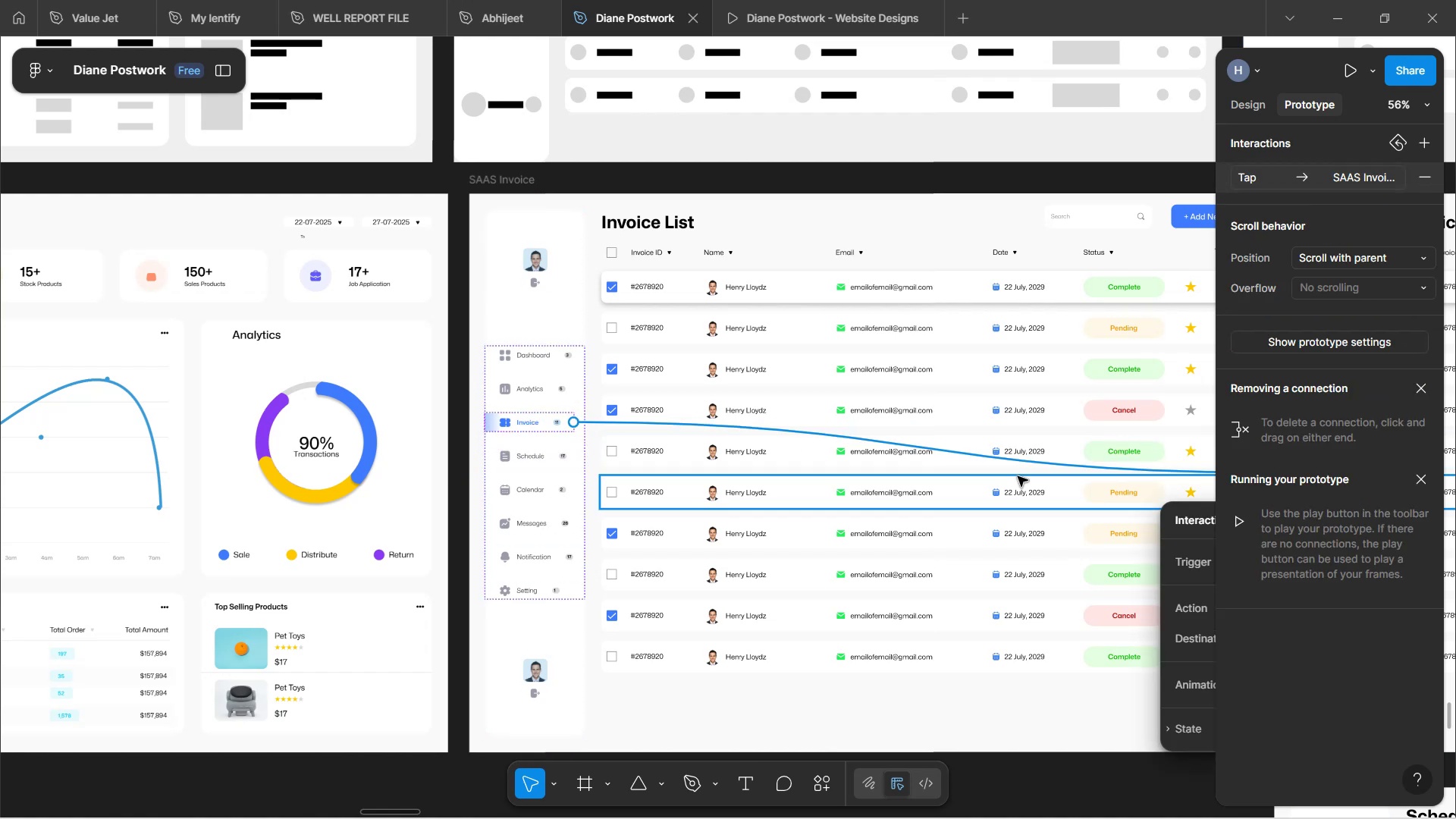 
hold_key(key=ShiftLeft, duration=1.37)
scroll: coordinate [971, 494], scroll_direction: down, amount: 8.0
 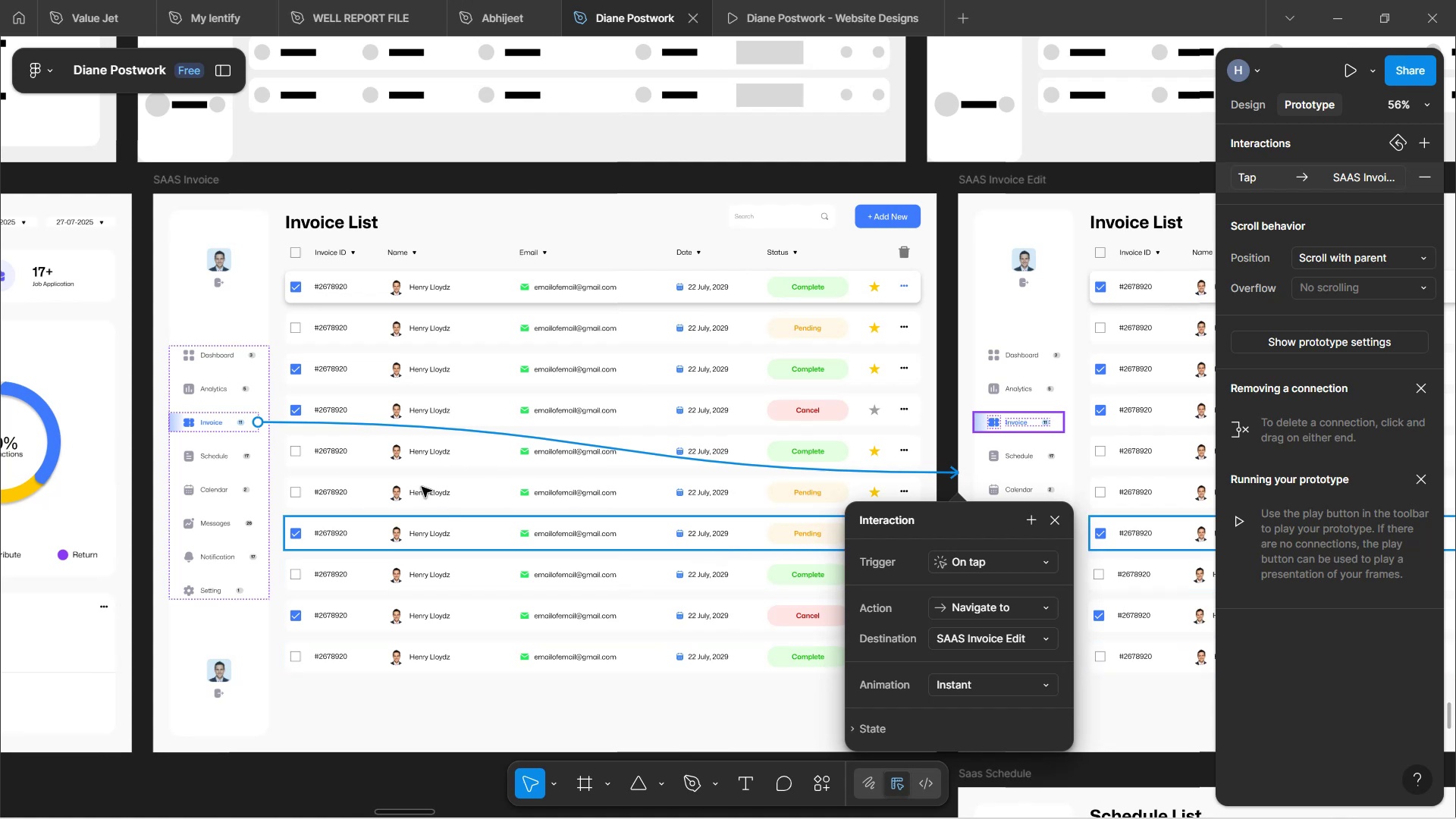 
wait(13.46)
 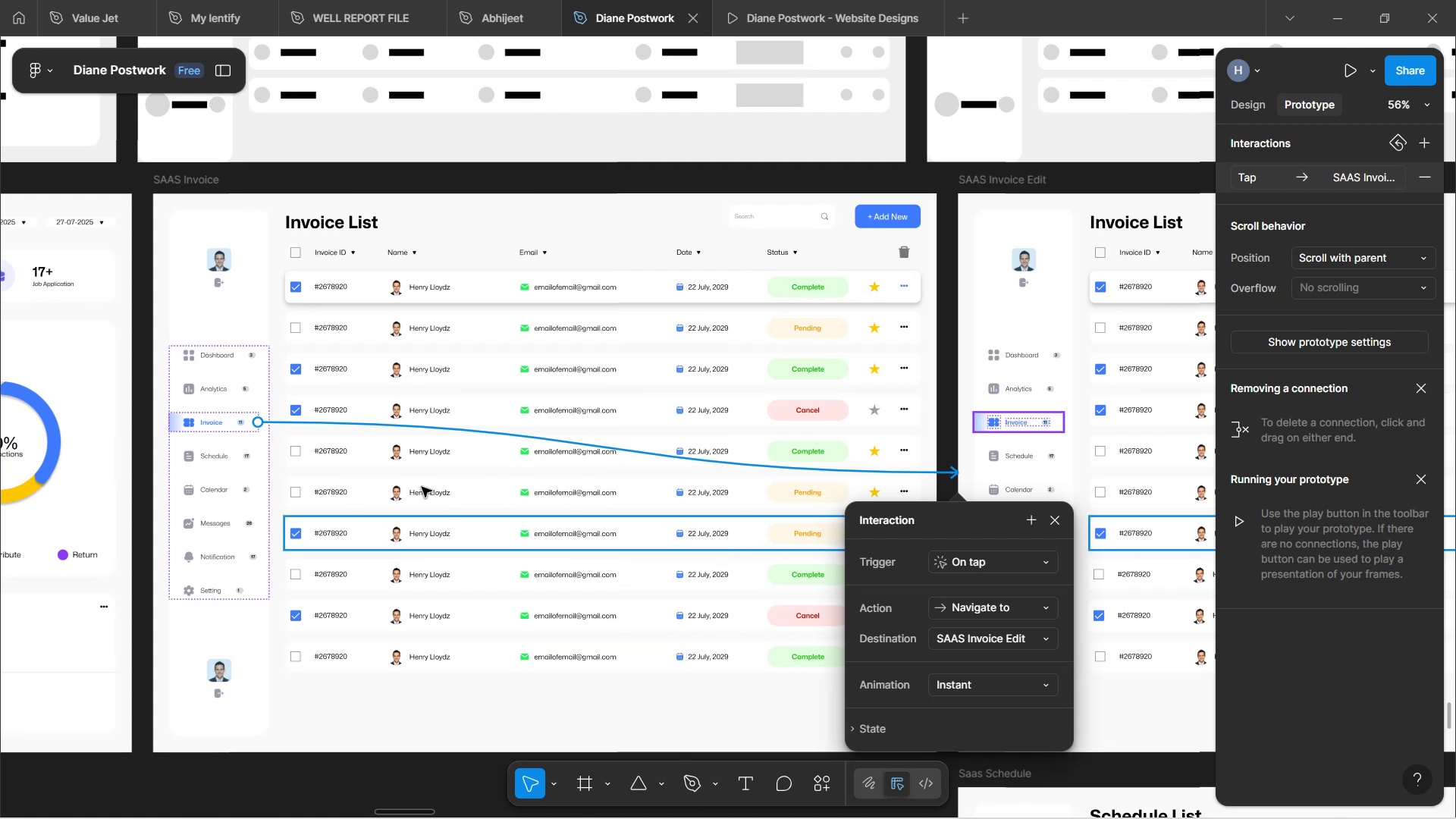 
hold_key(key=ShiftLeft, duration=1.55)
scroll: coordinate [554, 457], scroll_direction: down, amount: 14.0
 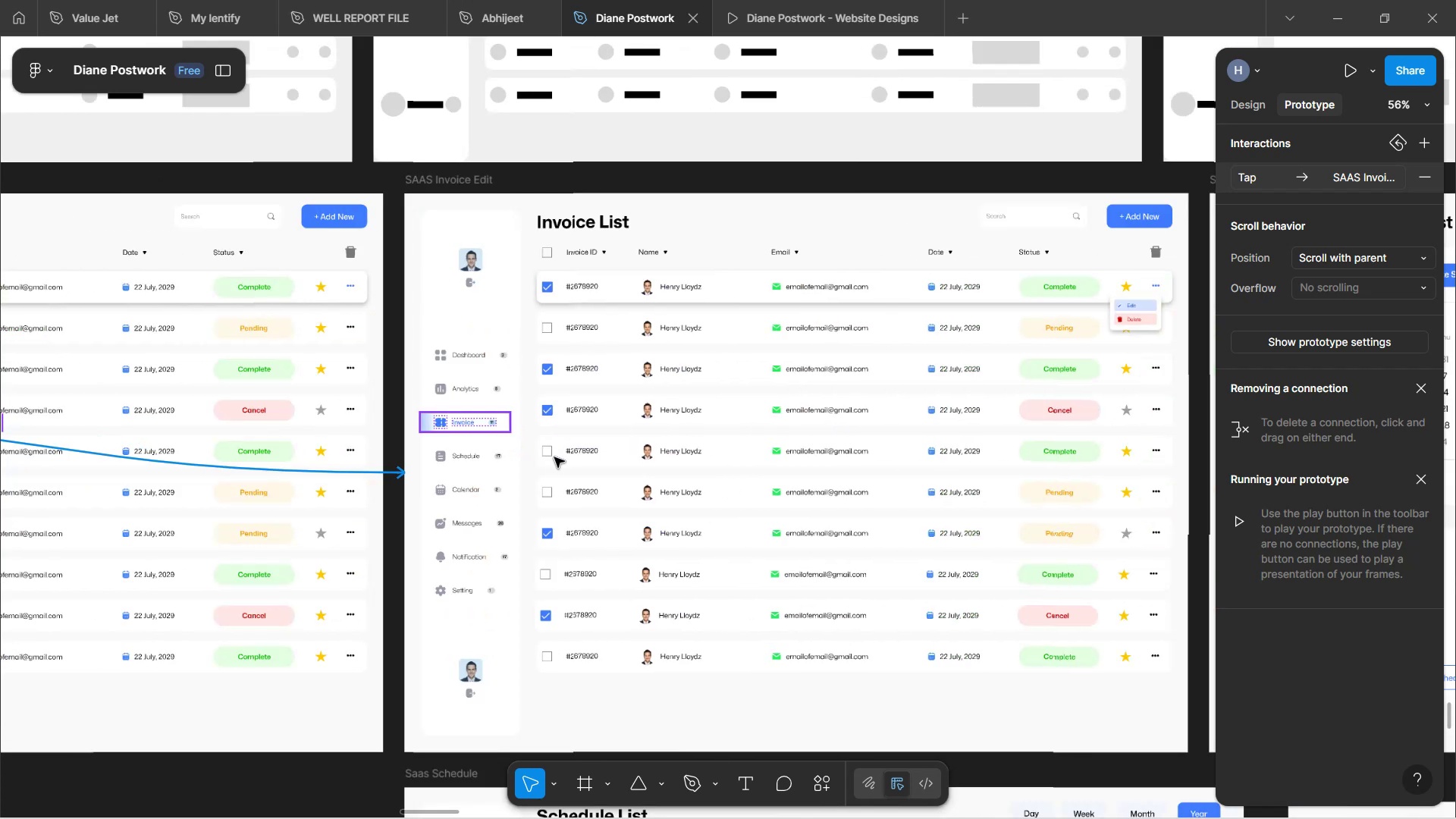 
hold_key(key=ShiftLeft, duration=1.57)
scroll: coordinate [556, 457], scroll_direction: up, amount: 3.0
 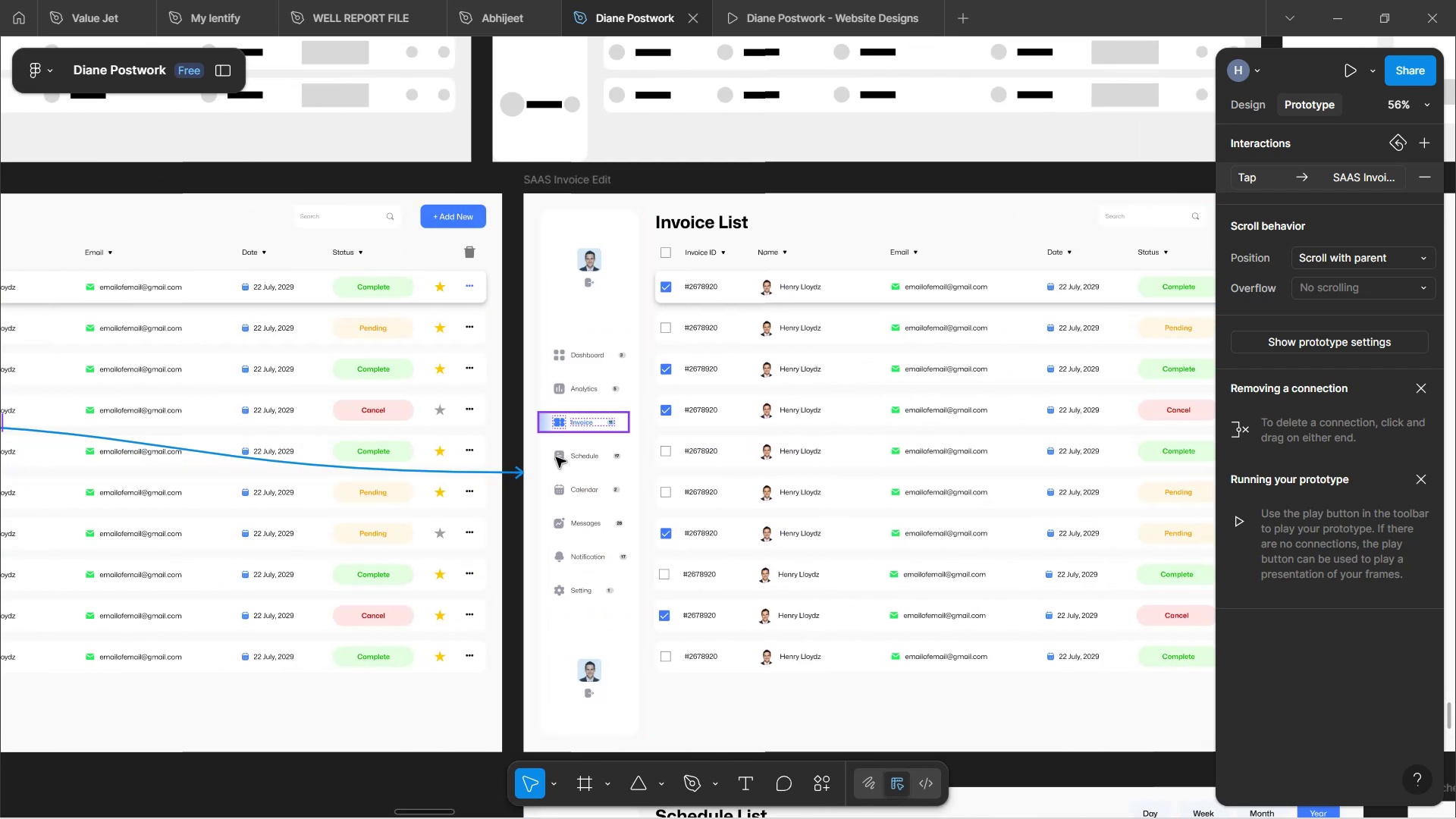 
scroll: coordinate [556, 457], scroll_direction: down, amount: 1.0
 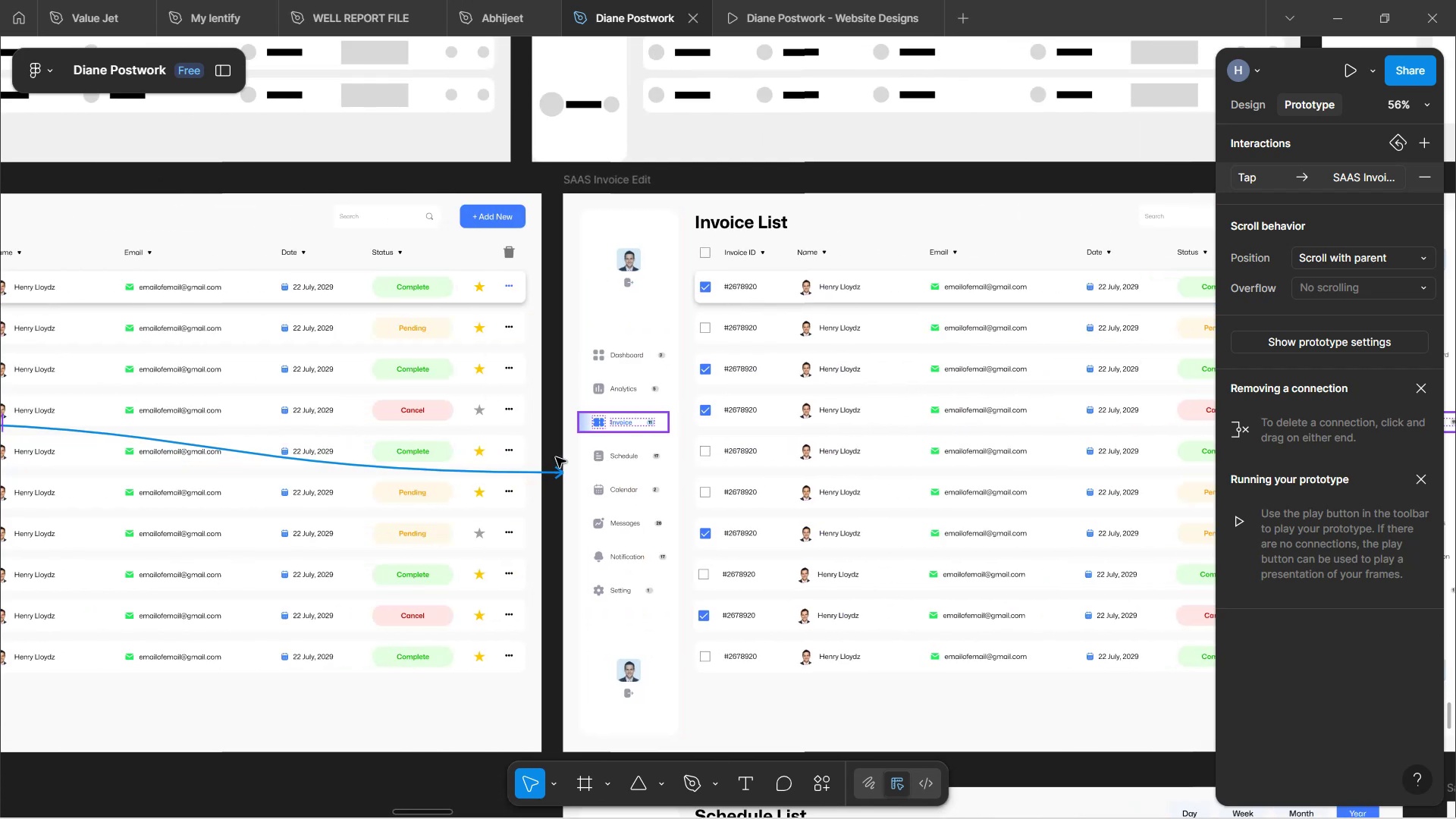 
hold_key(key=ShiftLeft, duration=1.53)
scroll: coordinate [556, 457], scroll_direction: up, amount: 4.0
 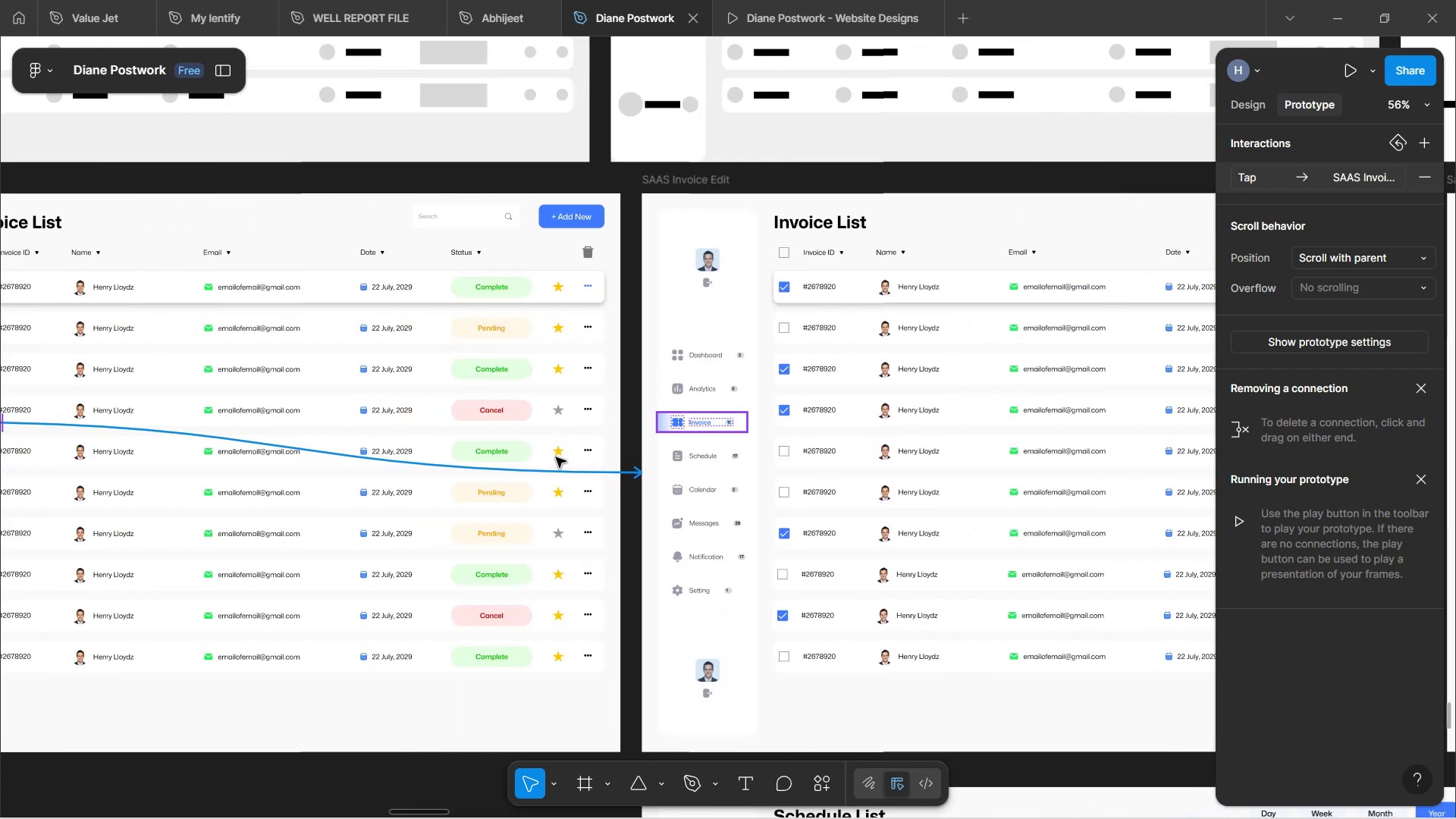 
hold_key(key=ShiftLeft, duration=1.0)
scroll: coordinate [556, 457], scroll_direction: up, amount: 3.0
 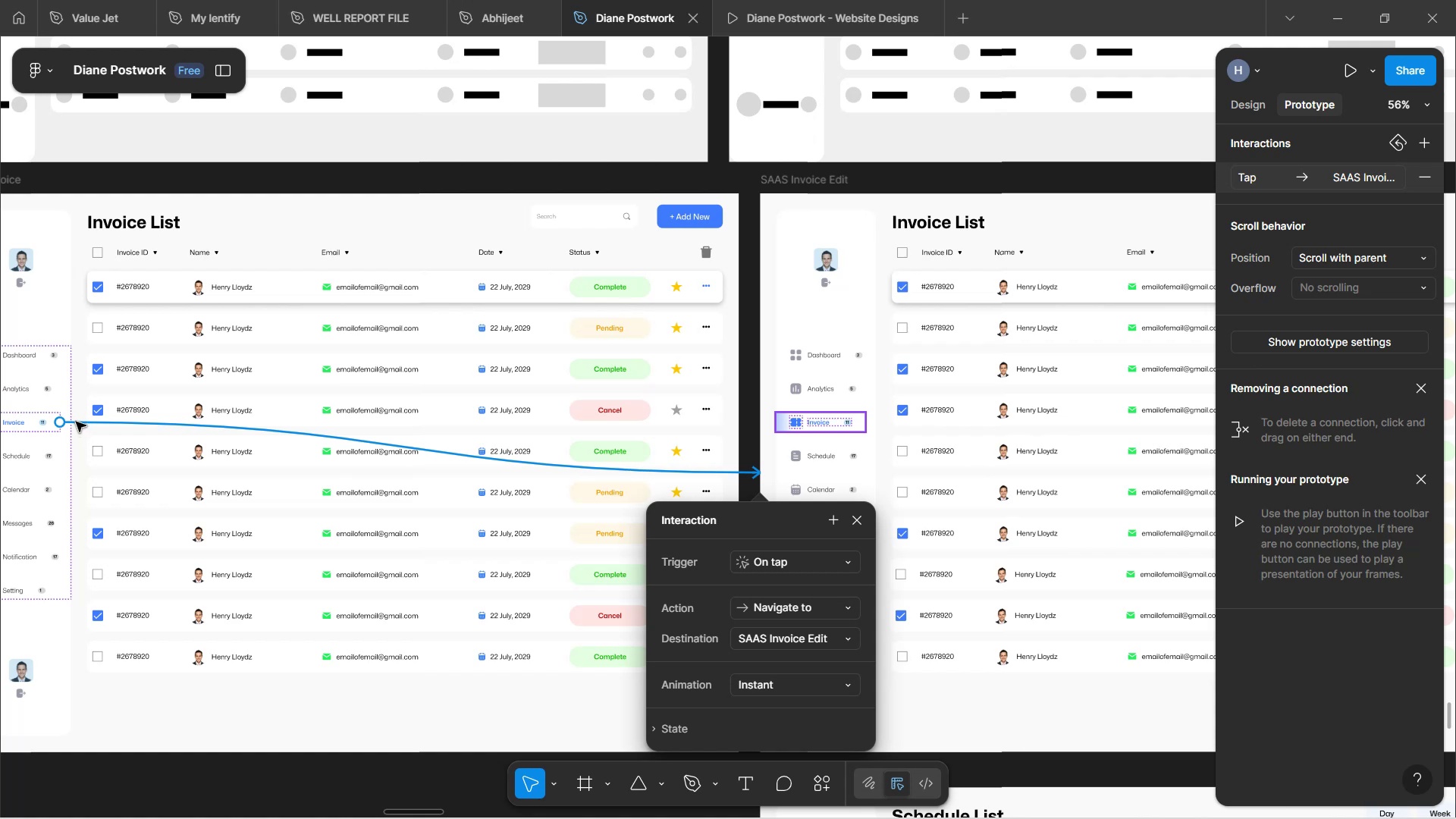 
key(Delete)
 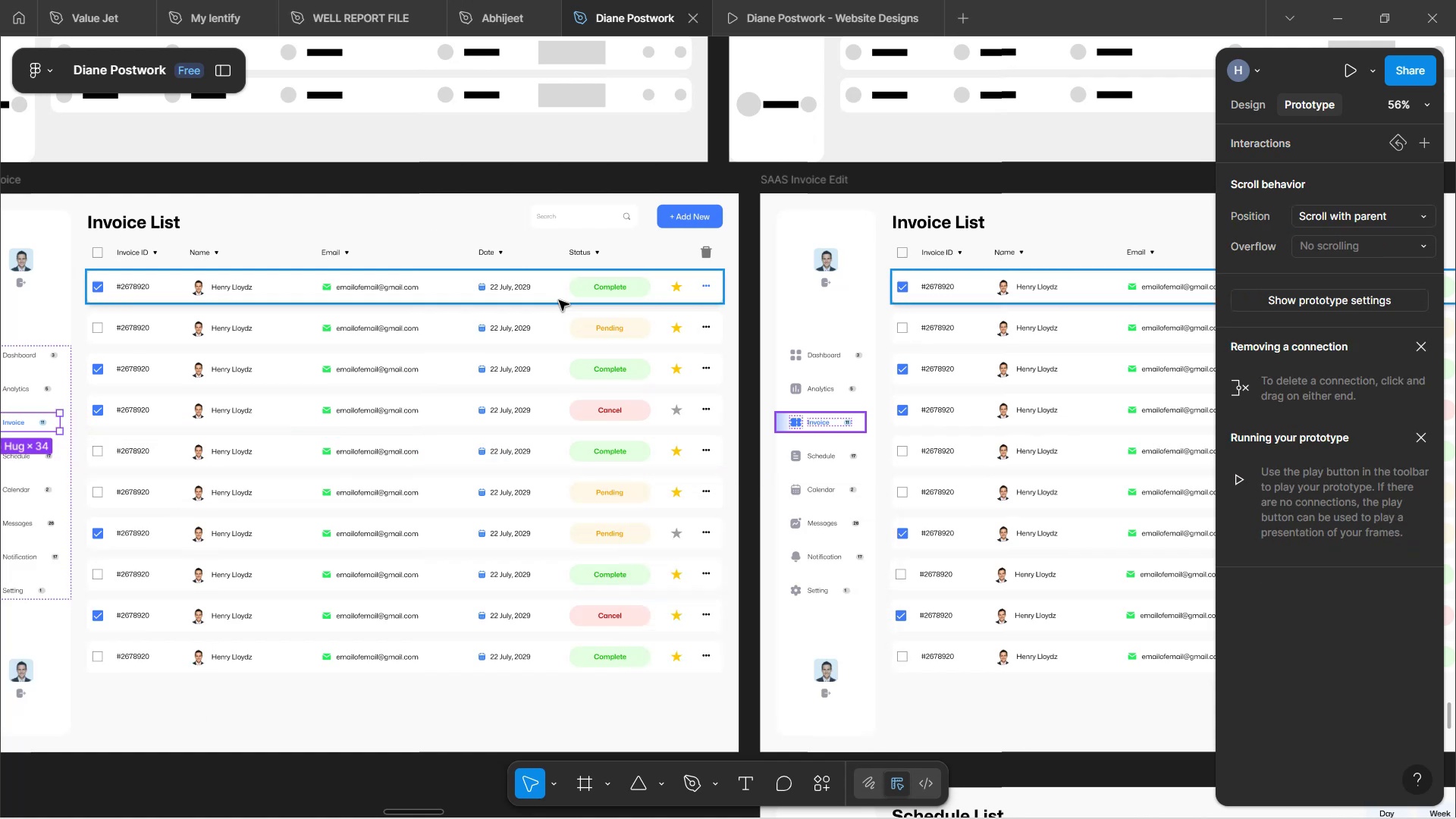 
hold_key(key=ShiftLeft, duration=0.58)
scroll: coordinate [567, 343], scroll_direction: down, amount: 4.0
 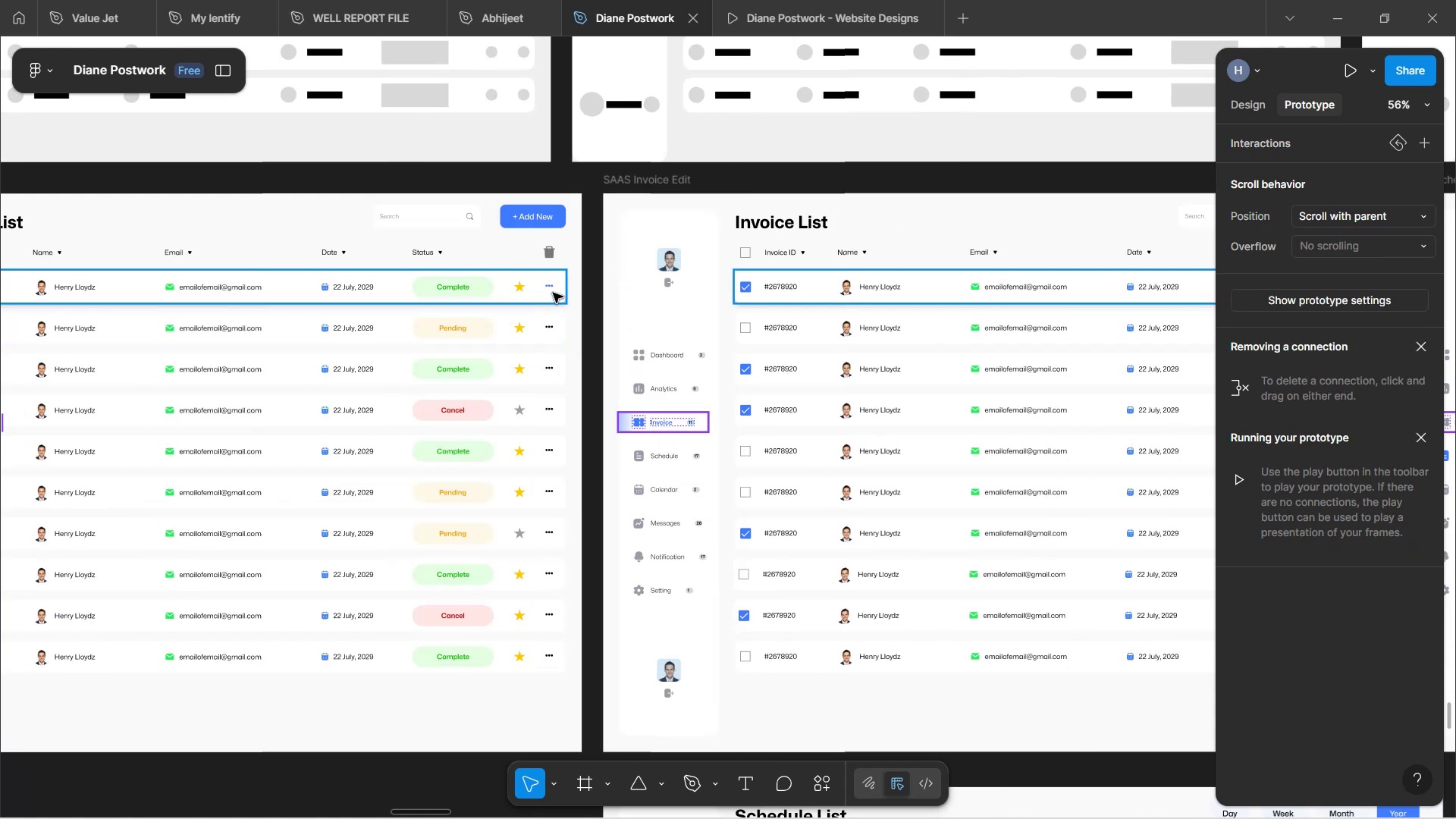 
double_click([553, 287])
 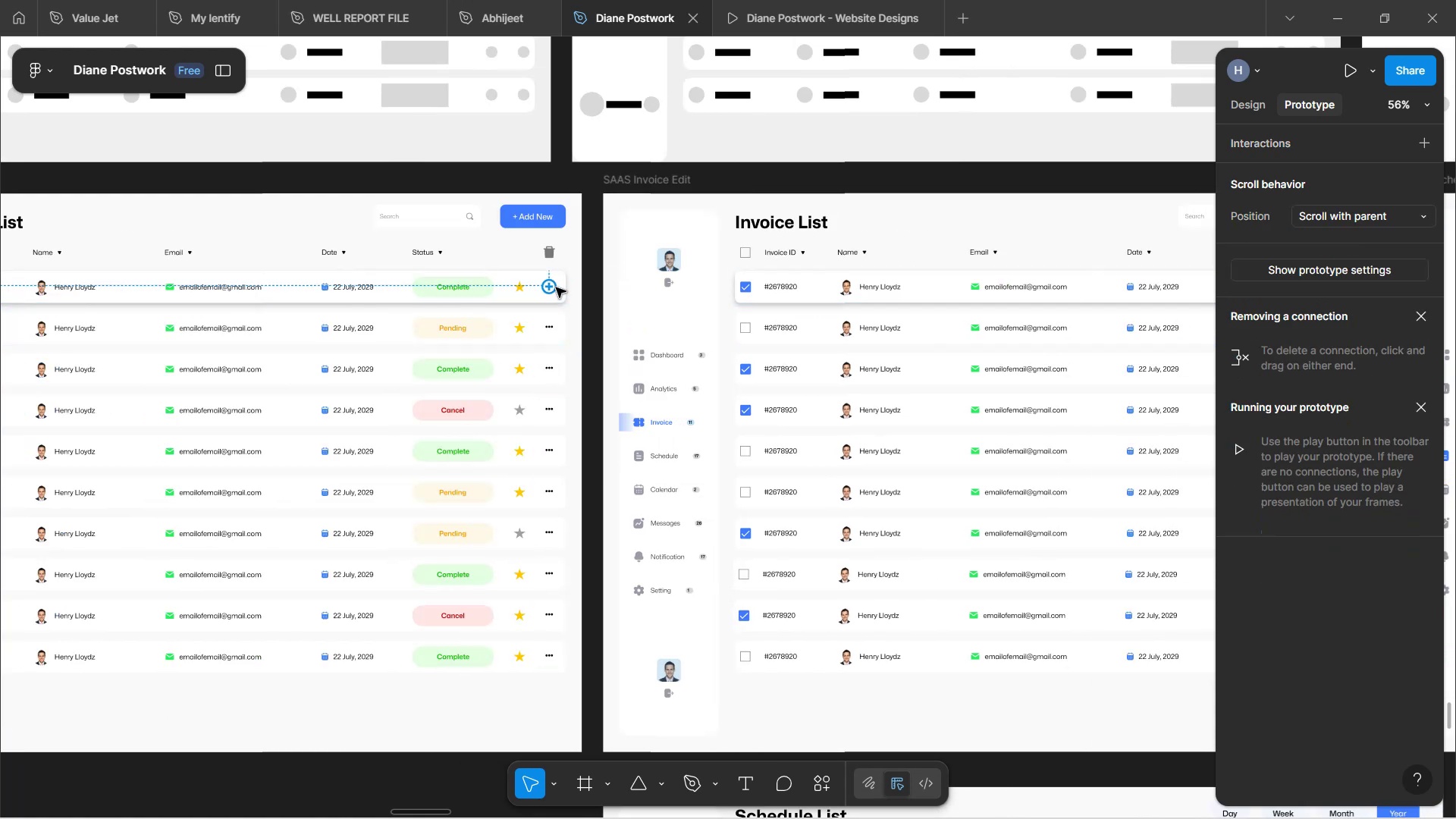 
left_click_drag(start_coordinate=[554, 287], to_coordinate=[679, 341])
 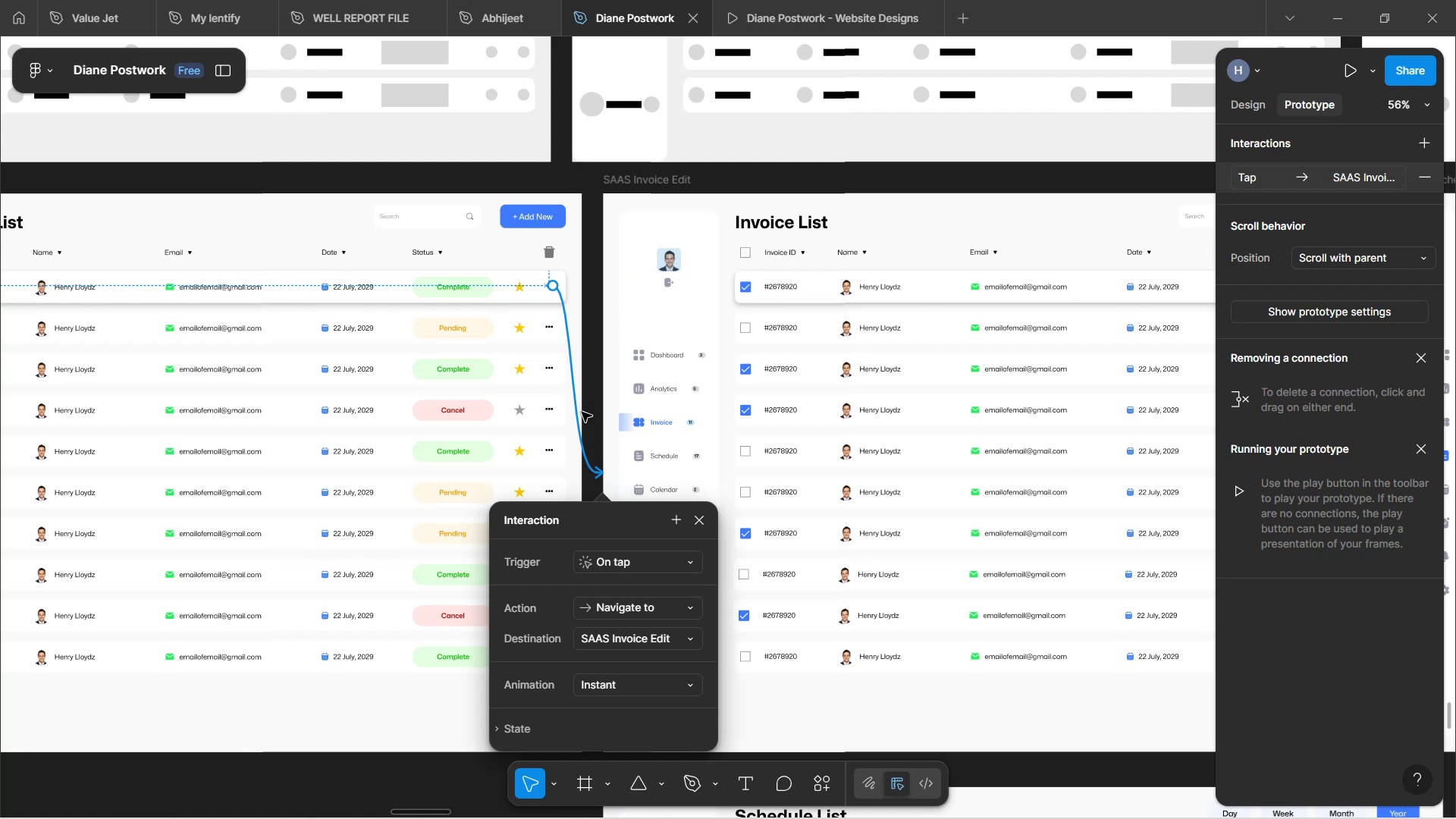 
hold_key(key=ControlLeft, duration=1.19)
scroll: coordinate [559, 439], scroll_direction: down, amount: 4.0
 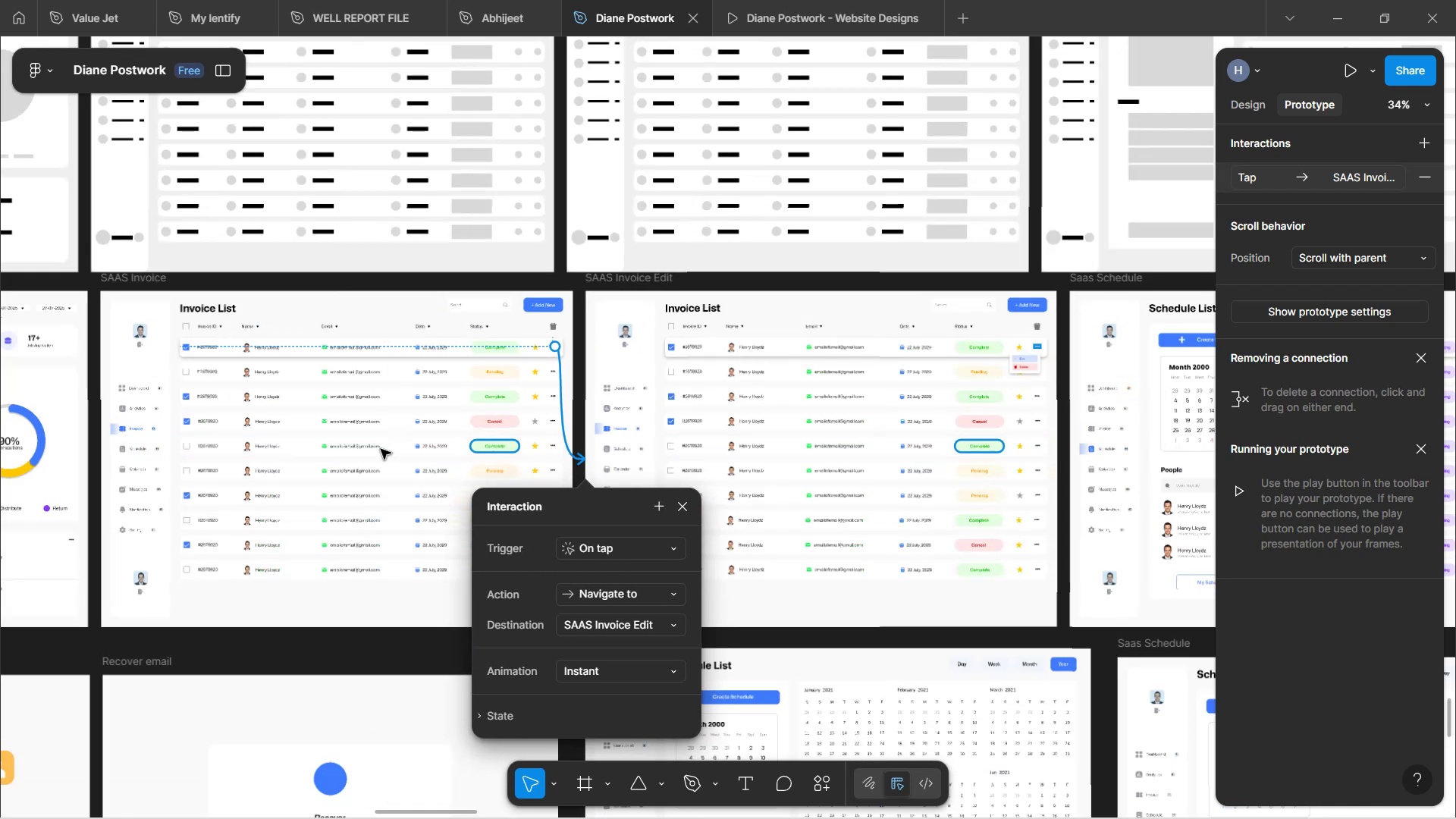 
hold_key(key=ShiftLeft, duration=1.55)
scroll: coordinate [202, 447], scroll_direction: up, amount: 3.0
 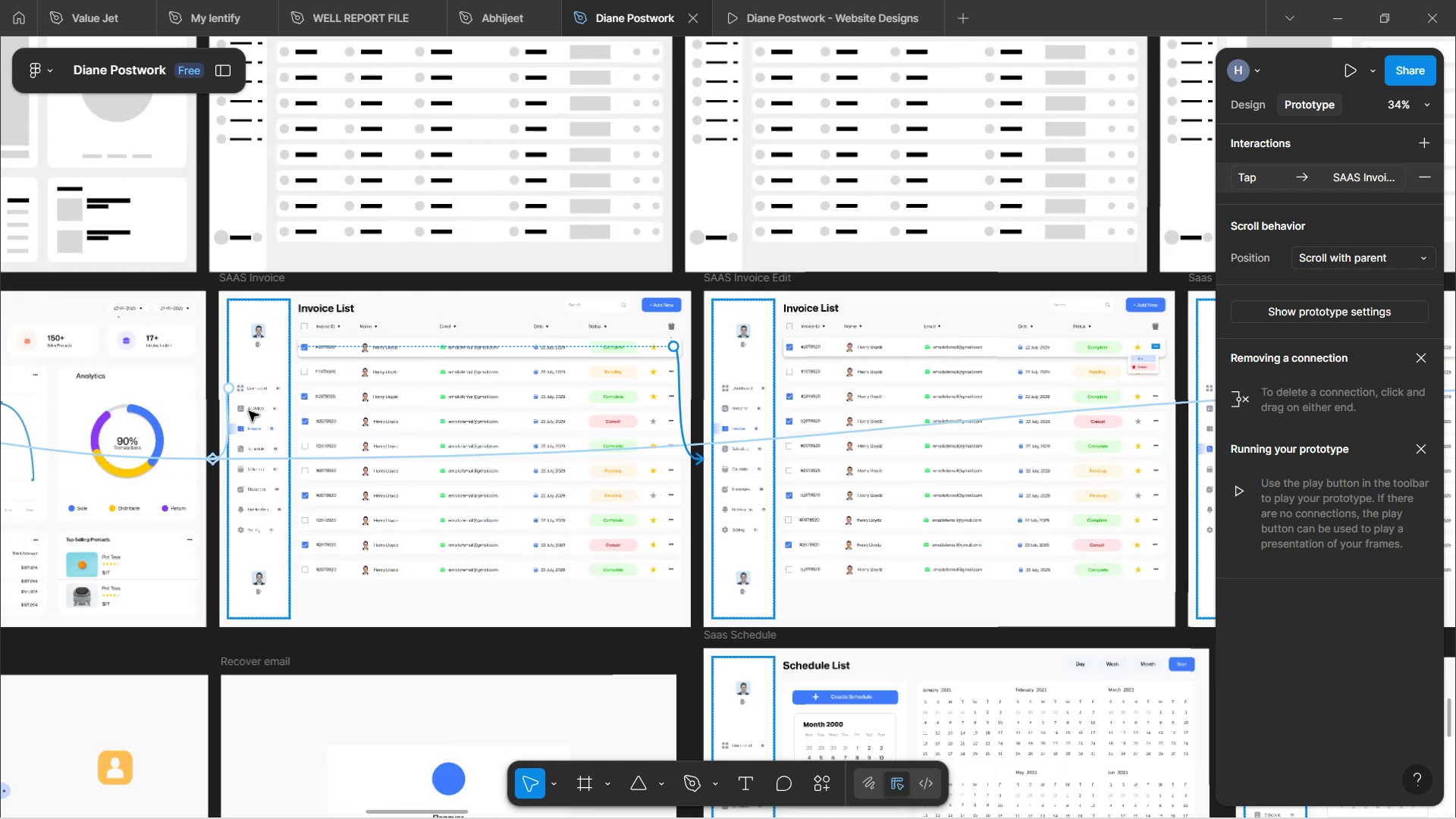 
hold_key(key=ShiftLeft, duration=1.5)
scroll: coordinate [290, 447], scroll_direction: up, amount: 6.0
 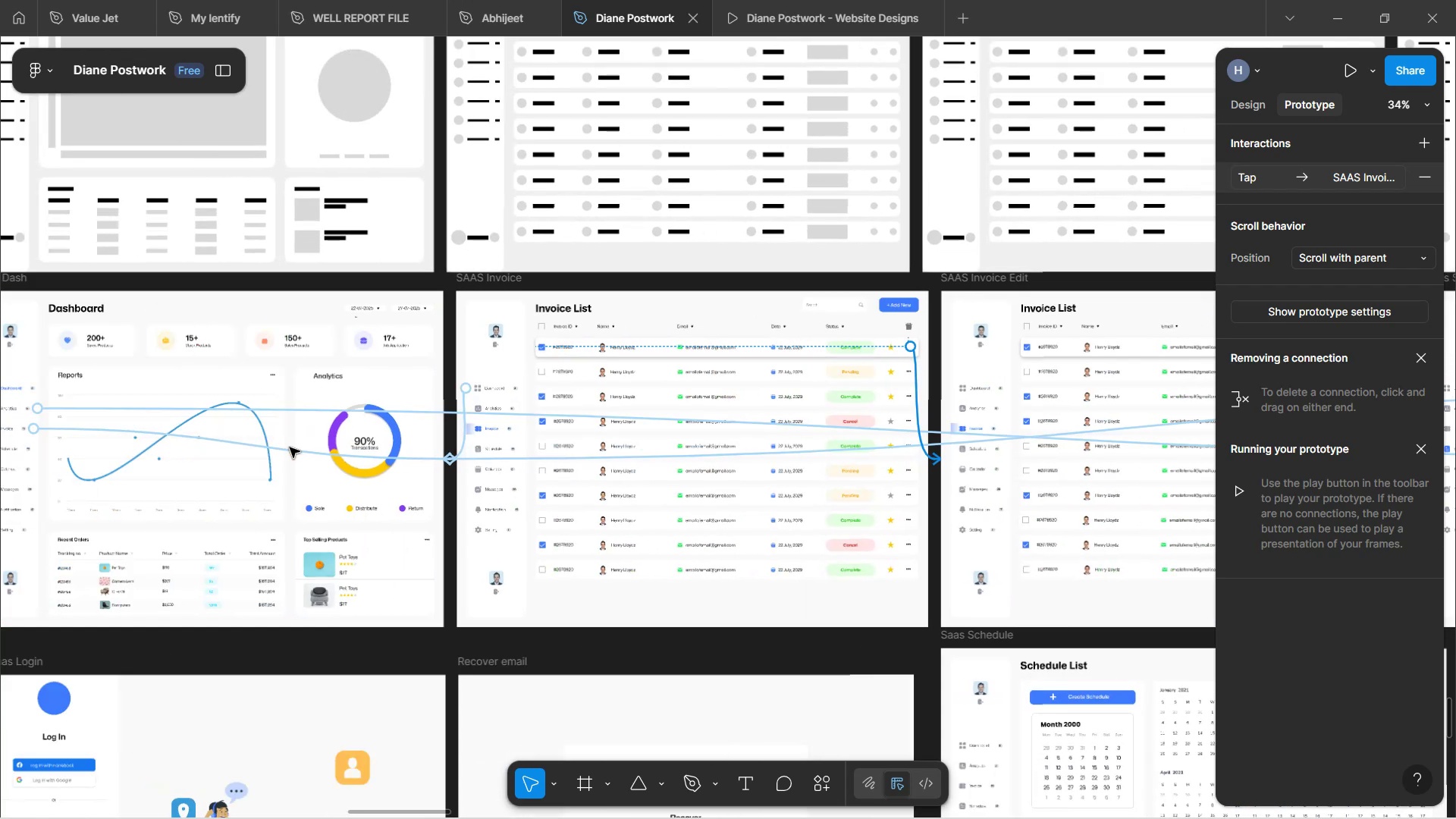 
hold_key(key=ShiftLeft, duration=1.09)
 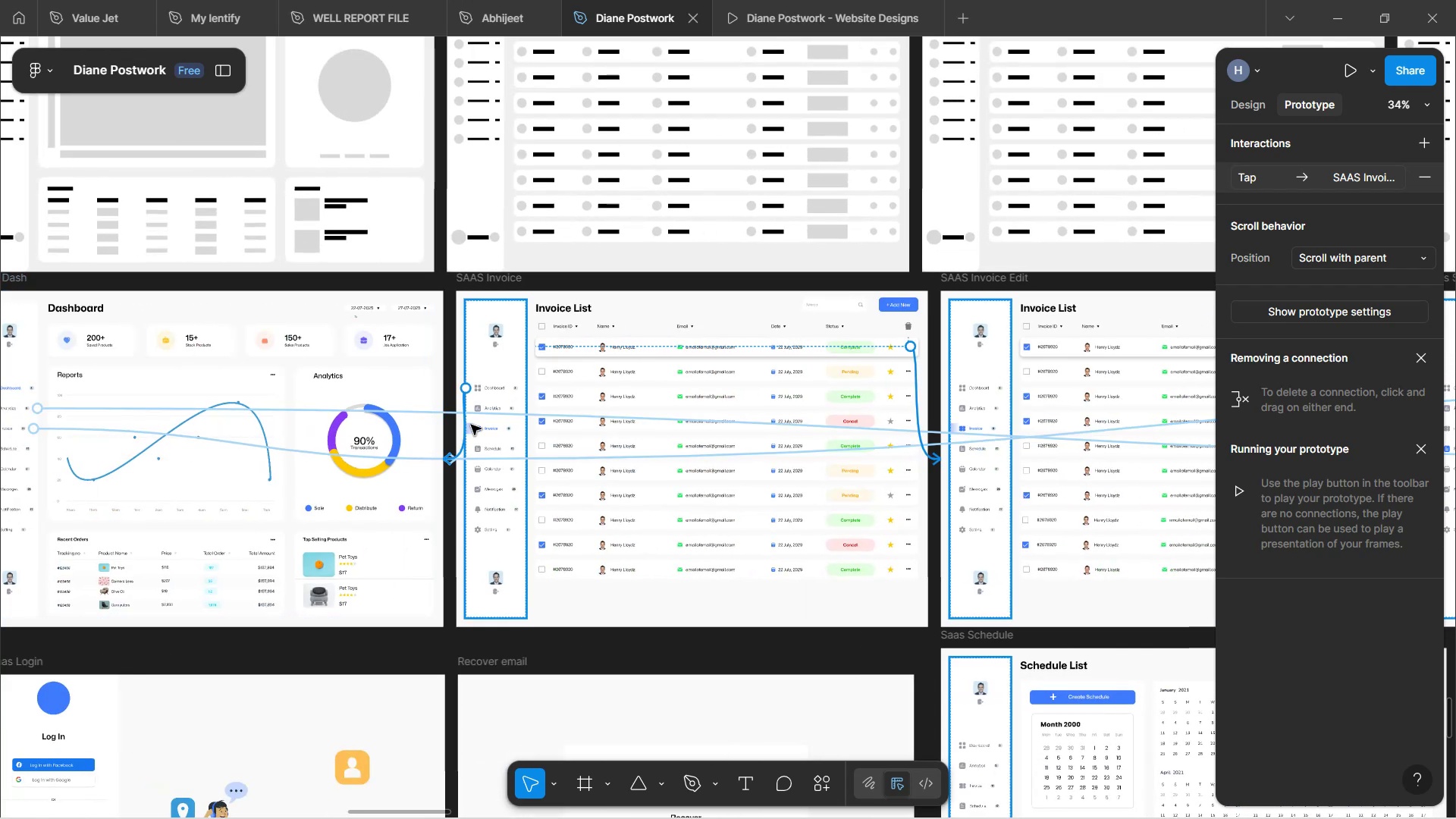 
hold_key(key=ControlLeft, duration=1.52)
scroll: coordinate [475, 425], scroll_direction: up, amount: 3.0
 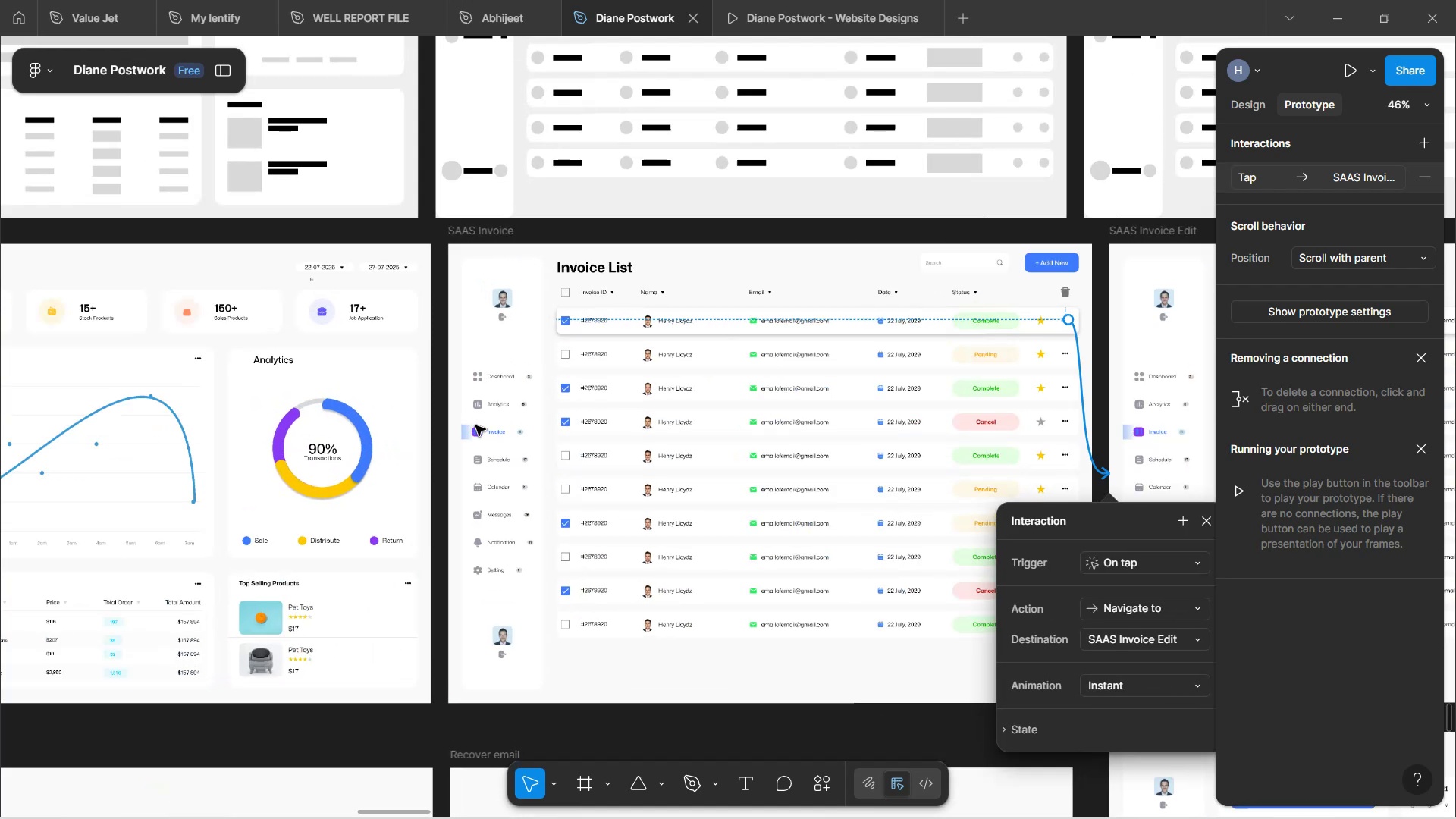 
key(Control+ControlLeft)
 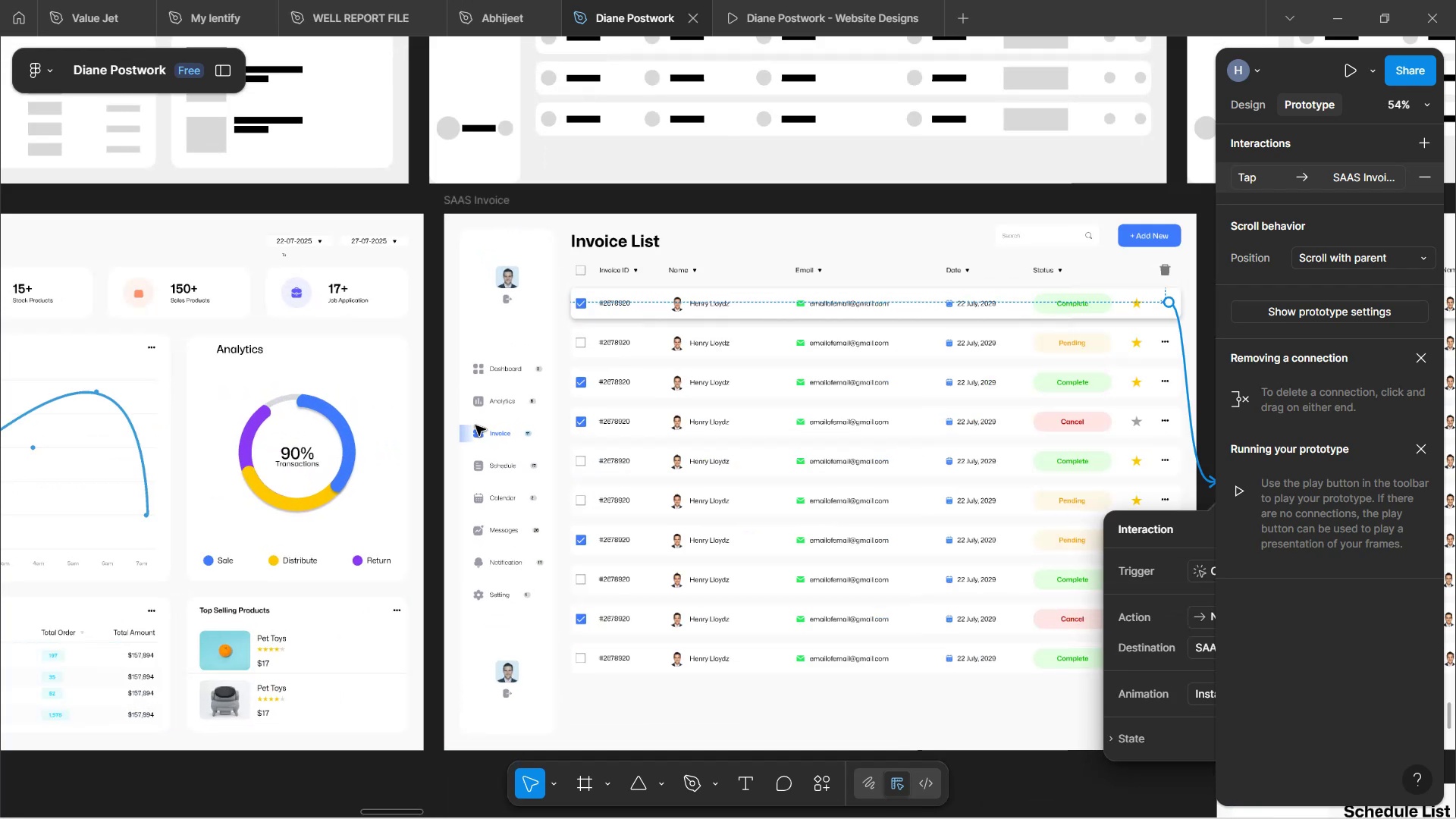 
key(Control+ControlLeft)
 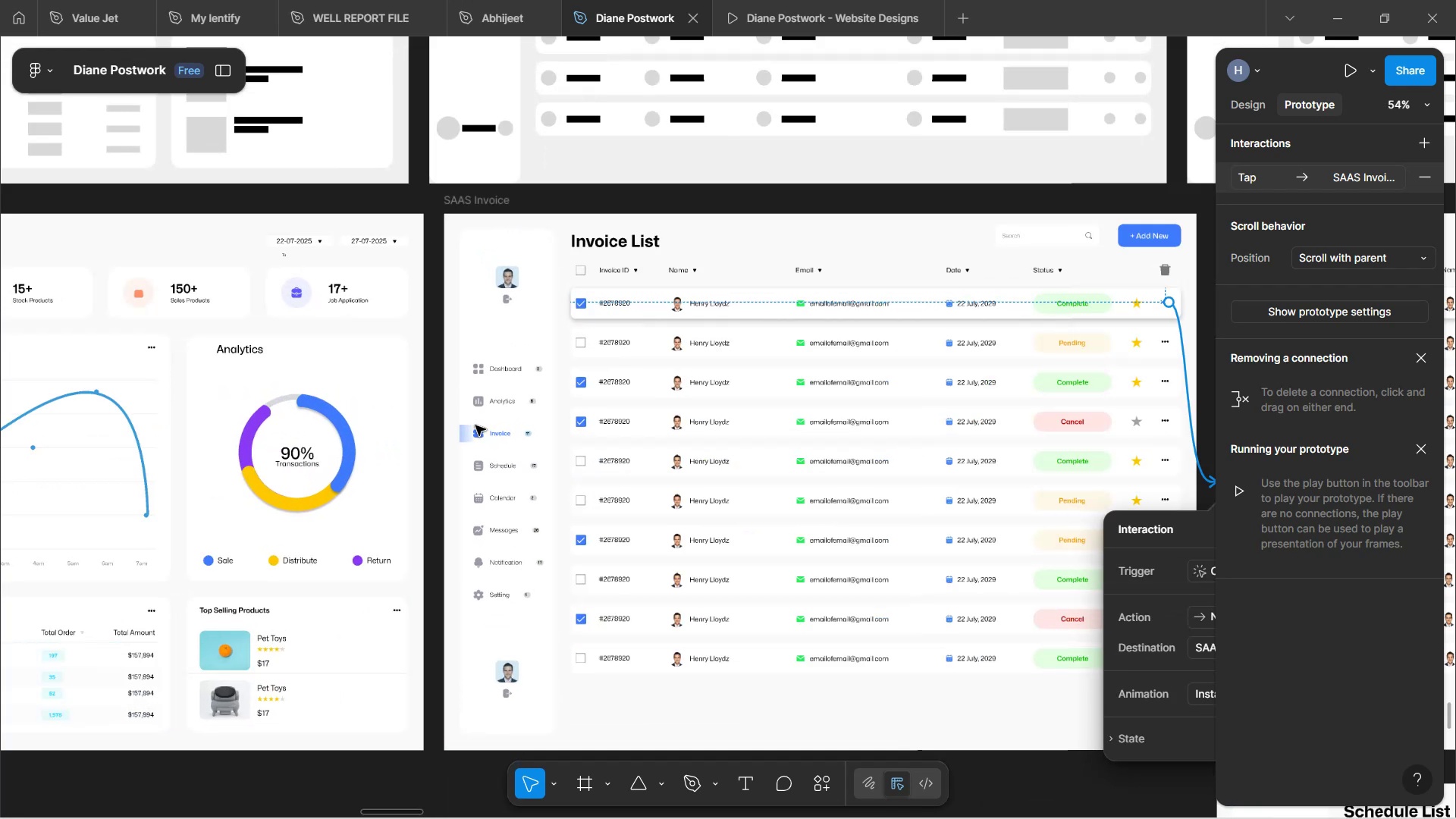 
key(Control+ControlLeft)
 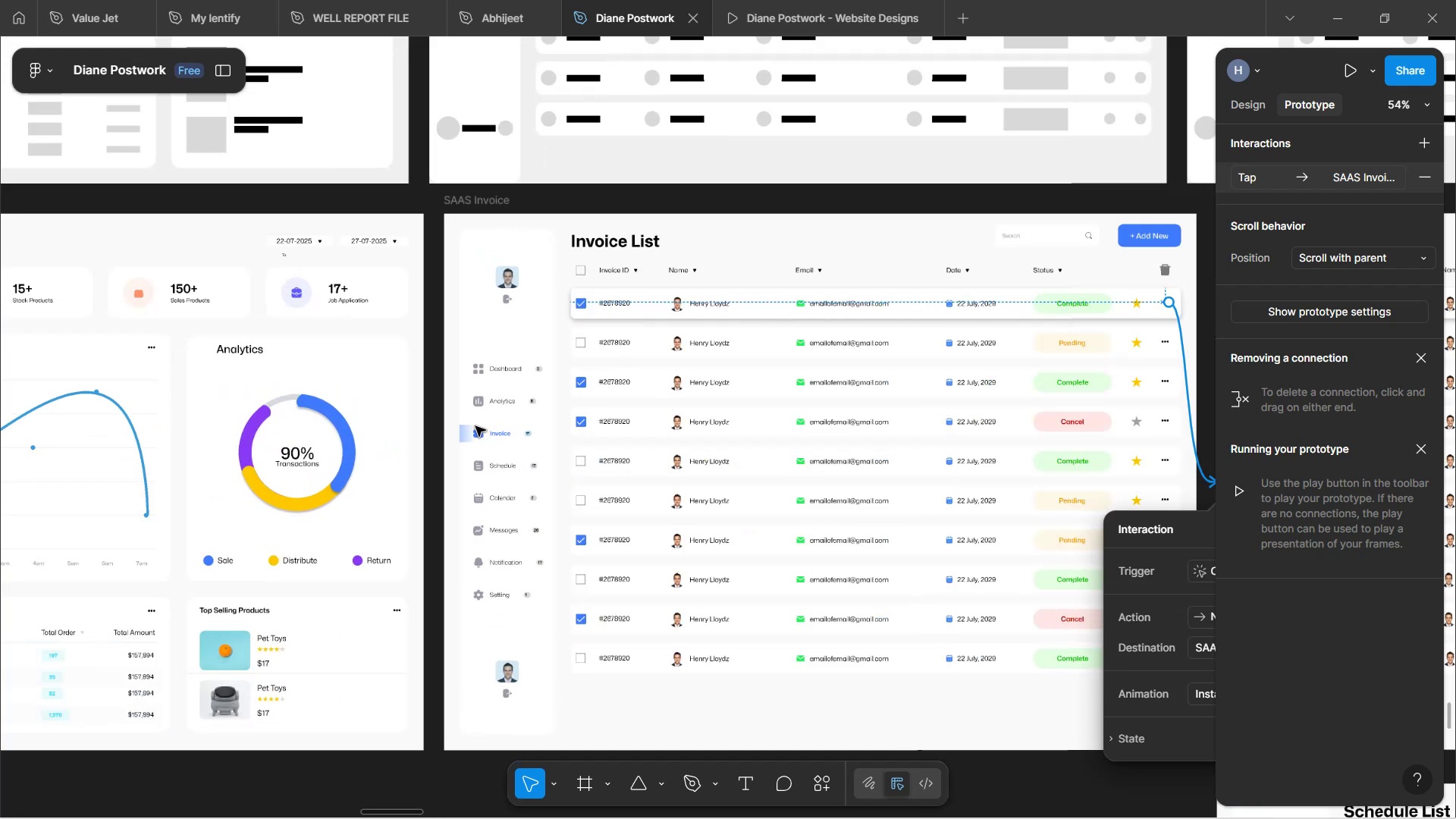 
key(Control+ControlLeft)
 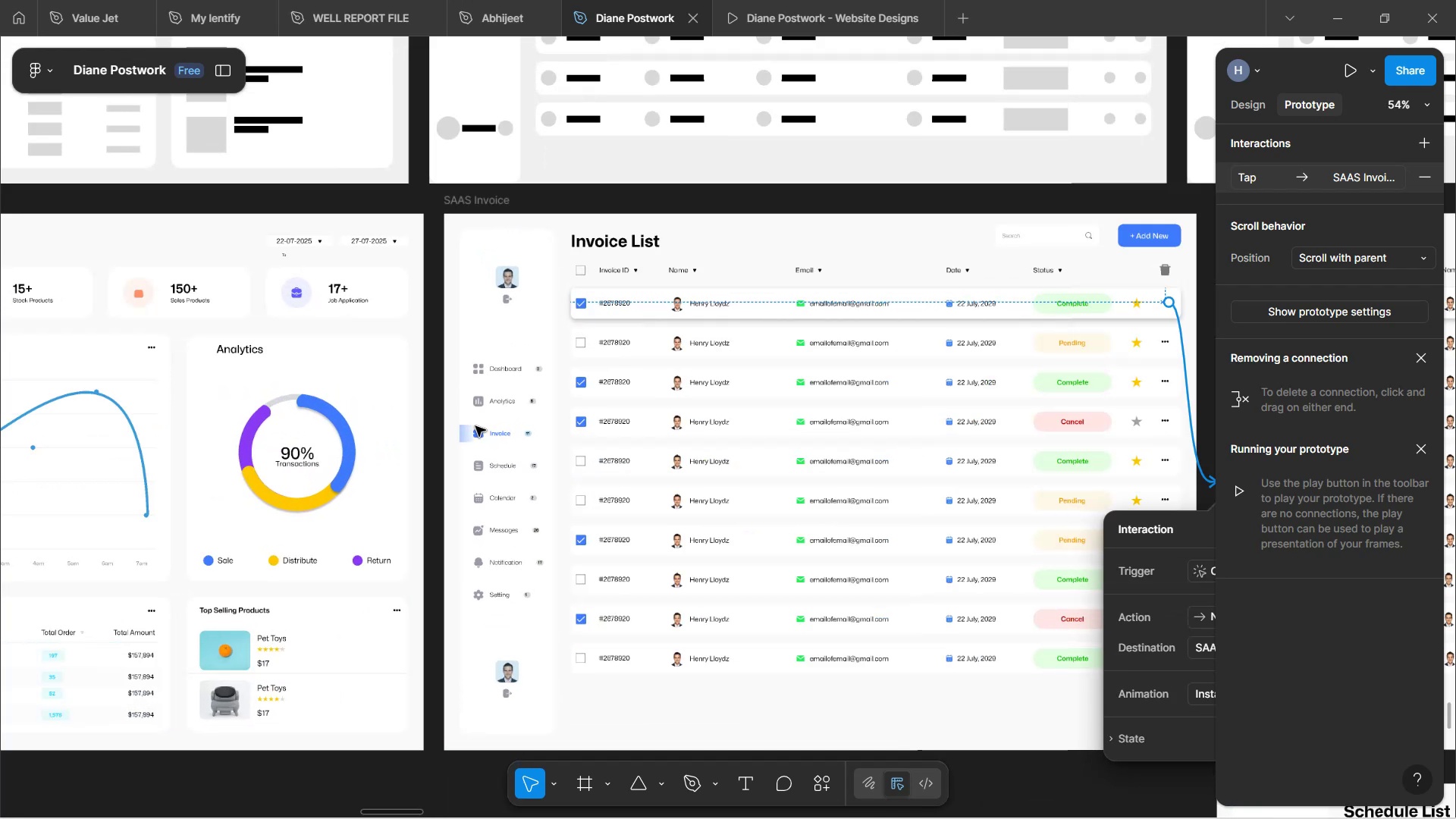 
key(Control+ControlLeft)
 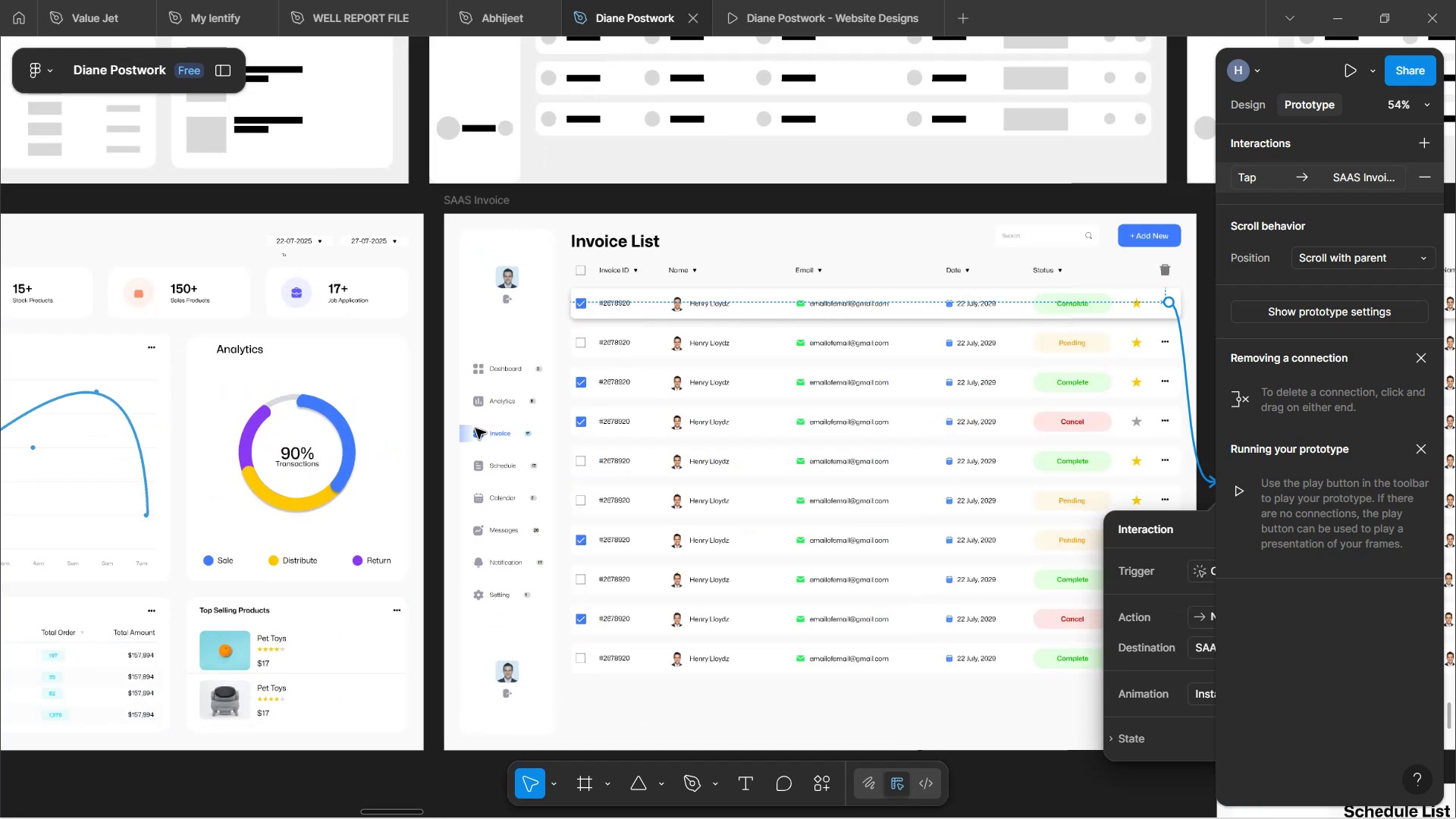 
key(Control+ControlLeft)
 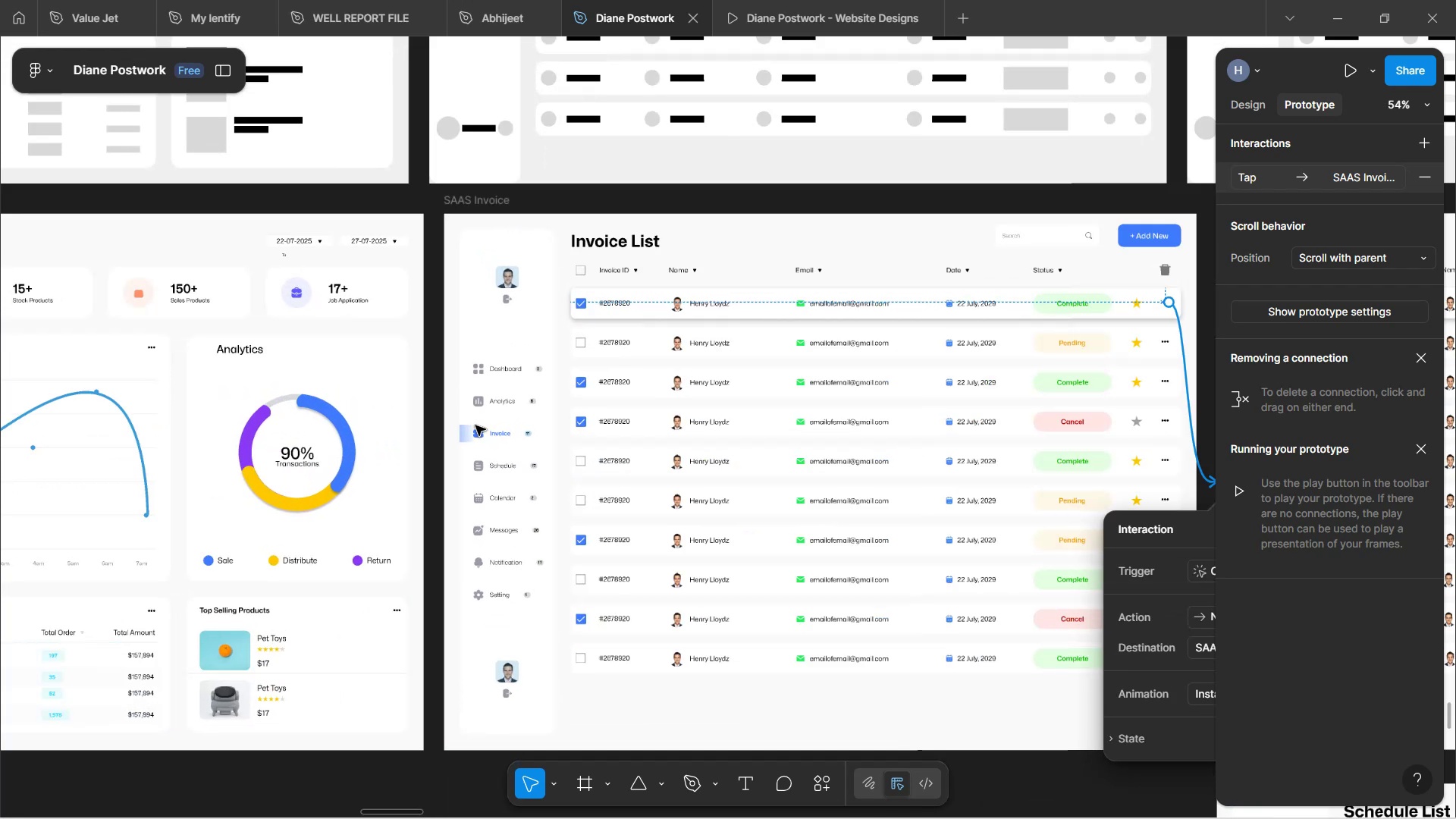 
key(Control+ControlLeft)
 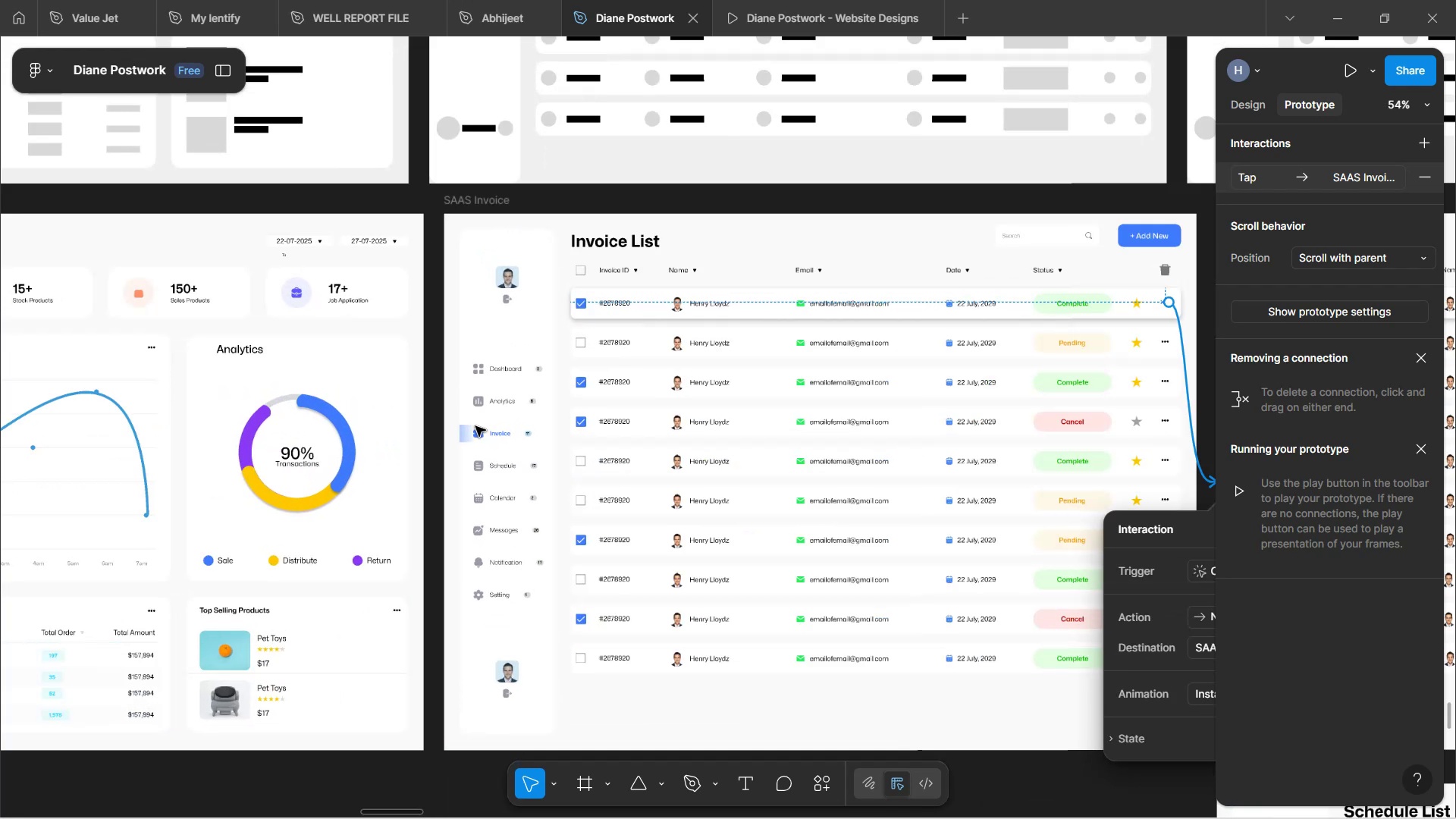 
key(Control+ControlLeft)
 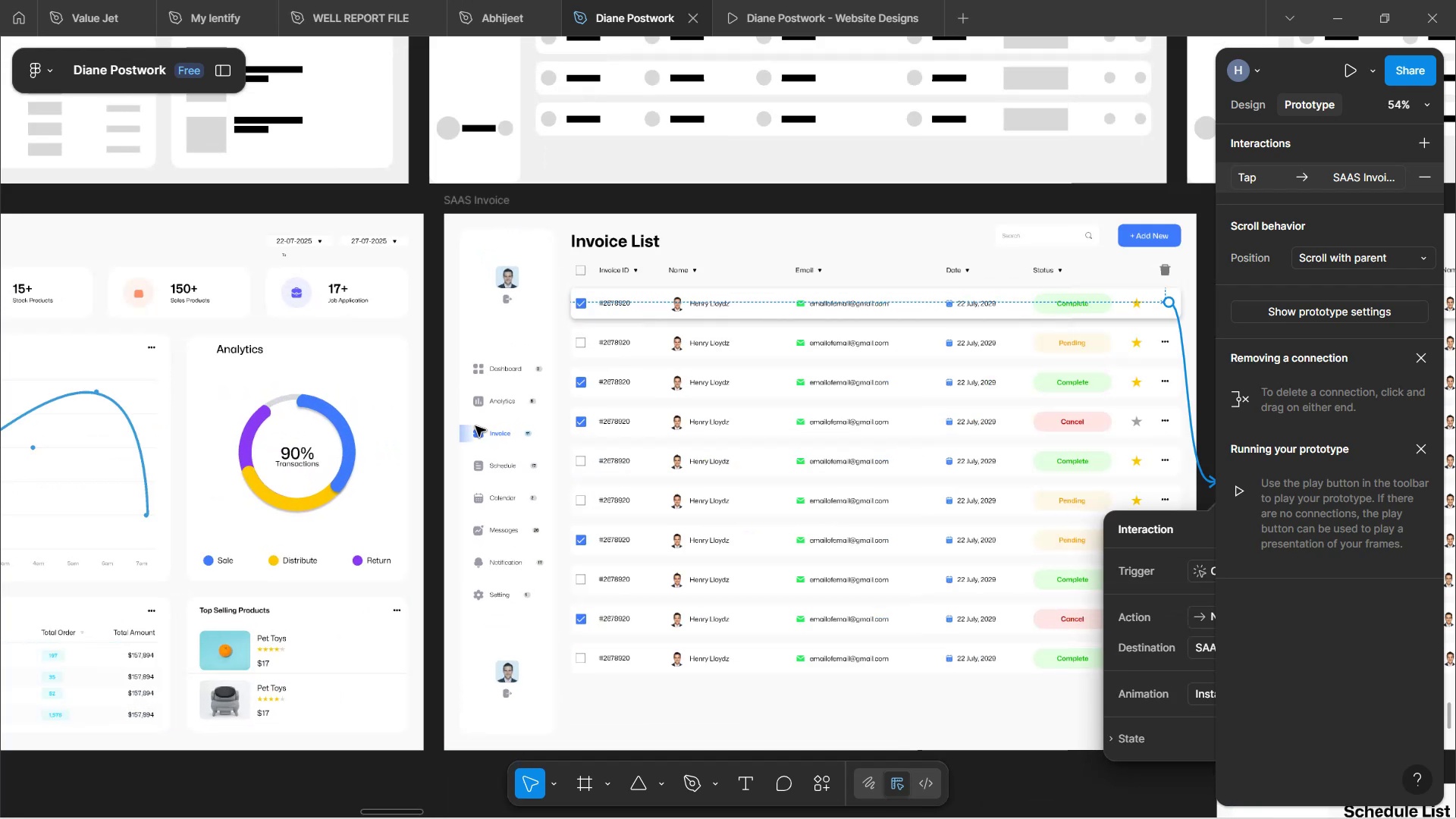 
key(Control+ControlLeft)
 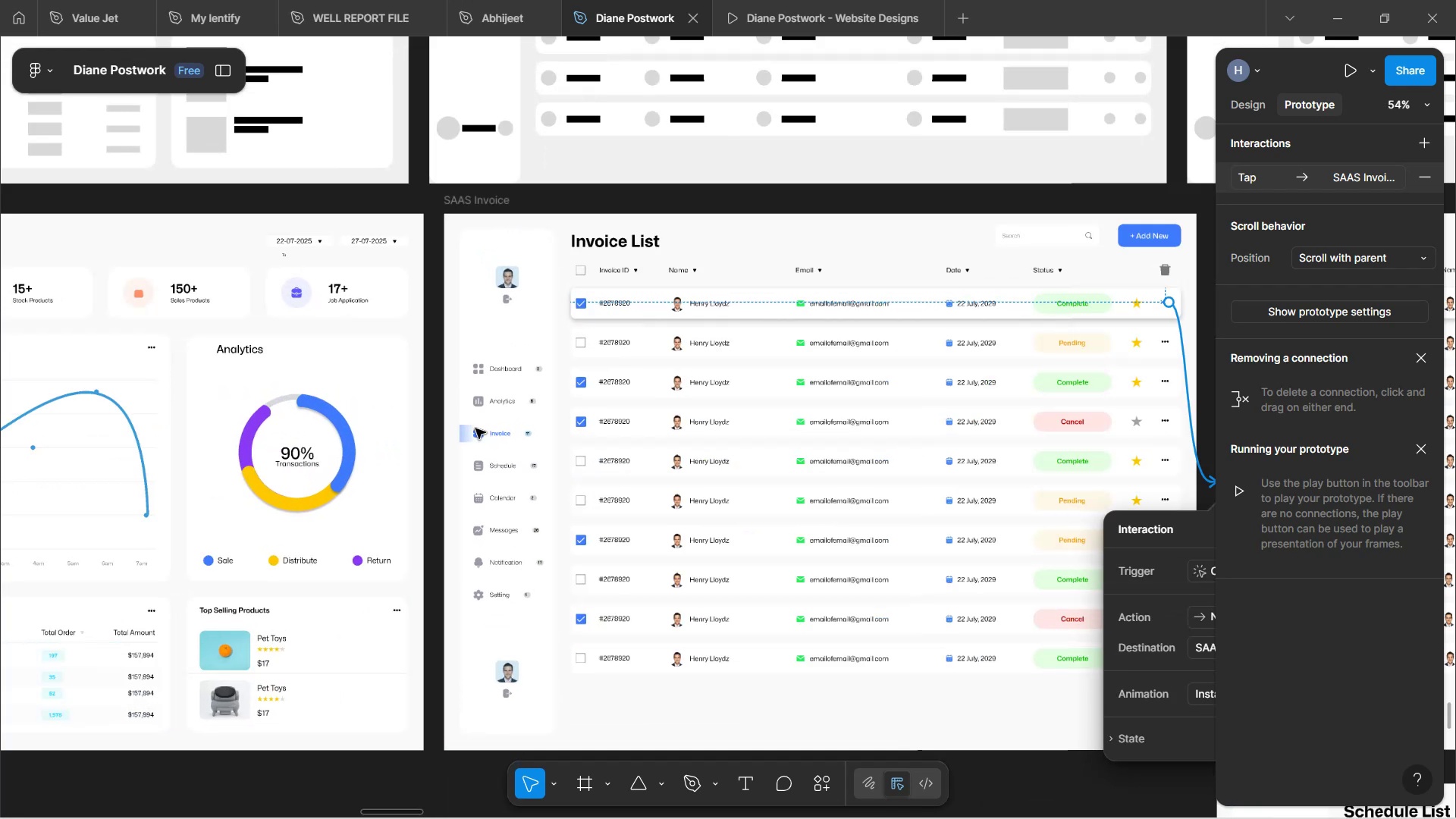 
key(Control+ControlLeft)
 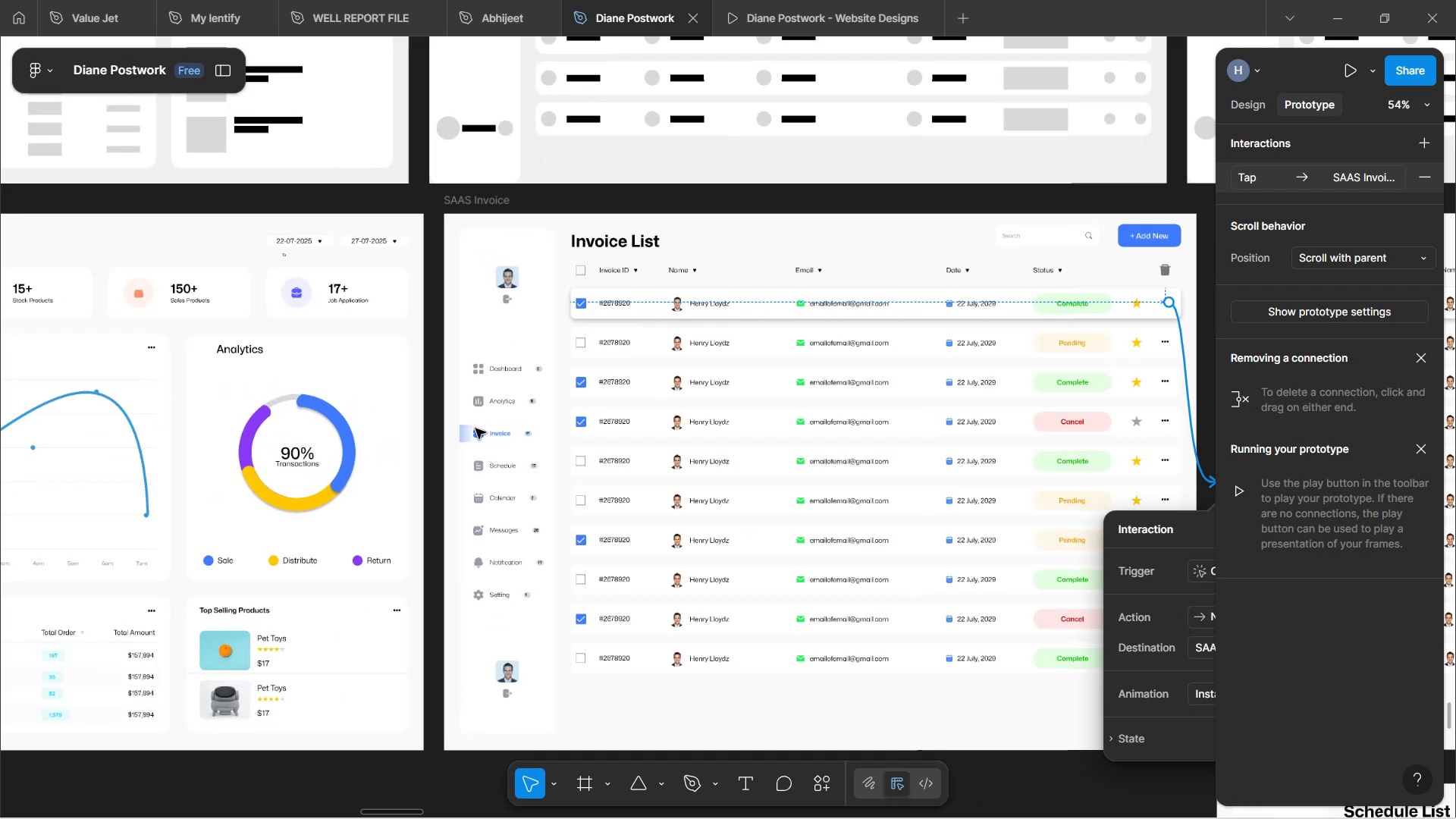 
key(Control+ControlLeft)
 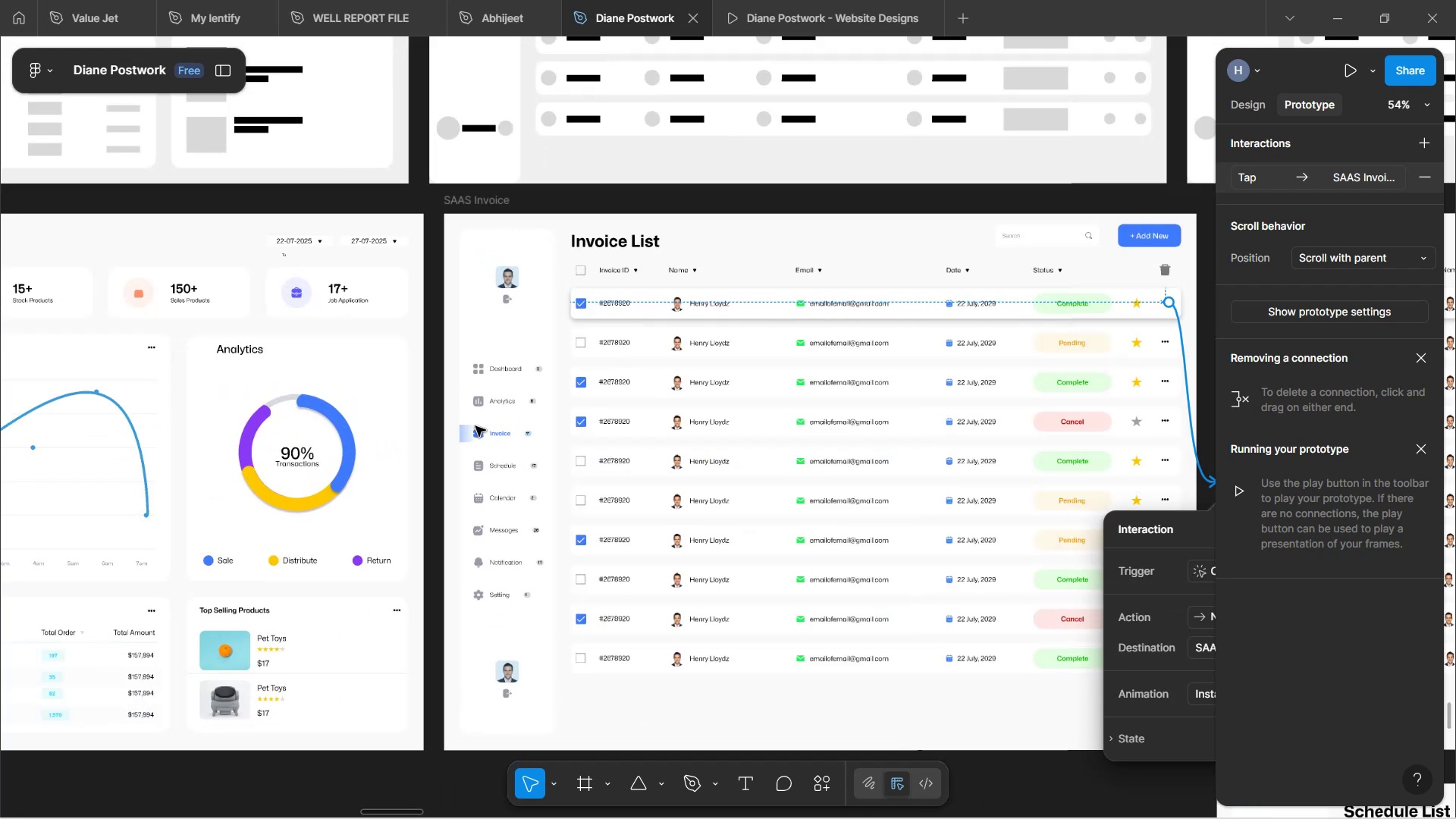 
key(Control+ControlLeft)
 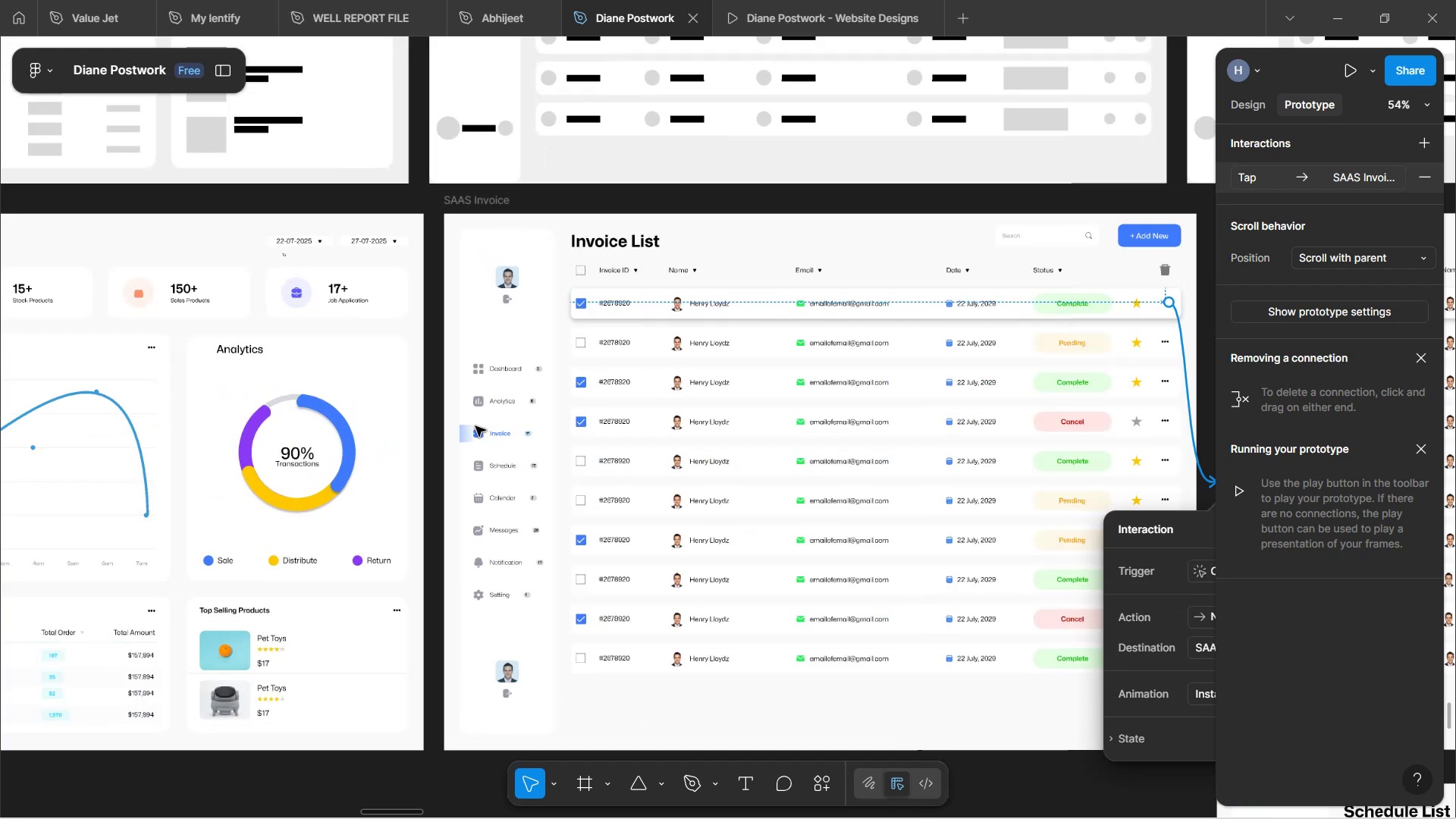 
key(Control+ControlLeft)
 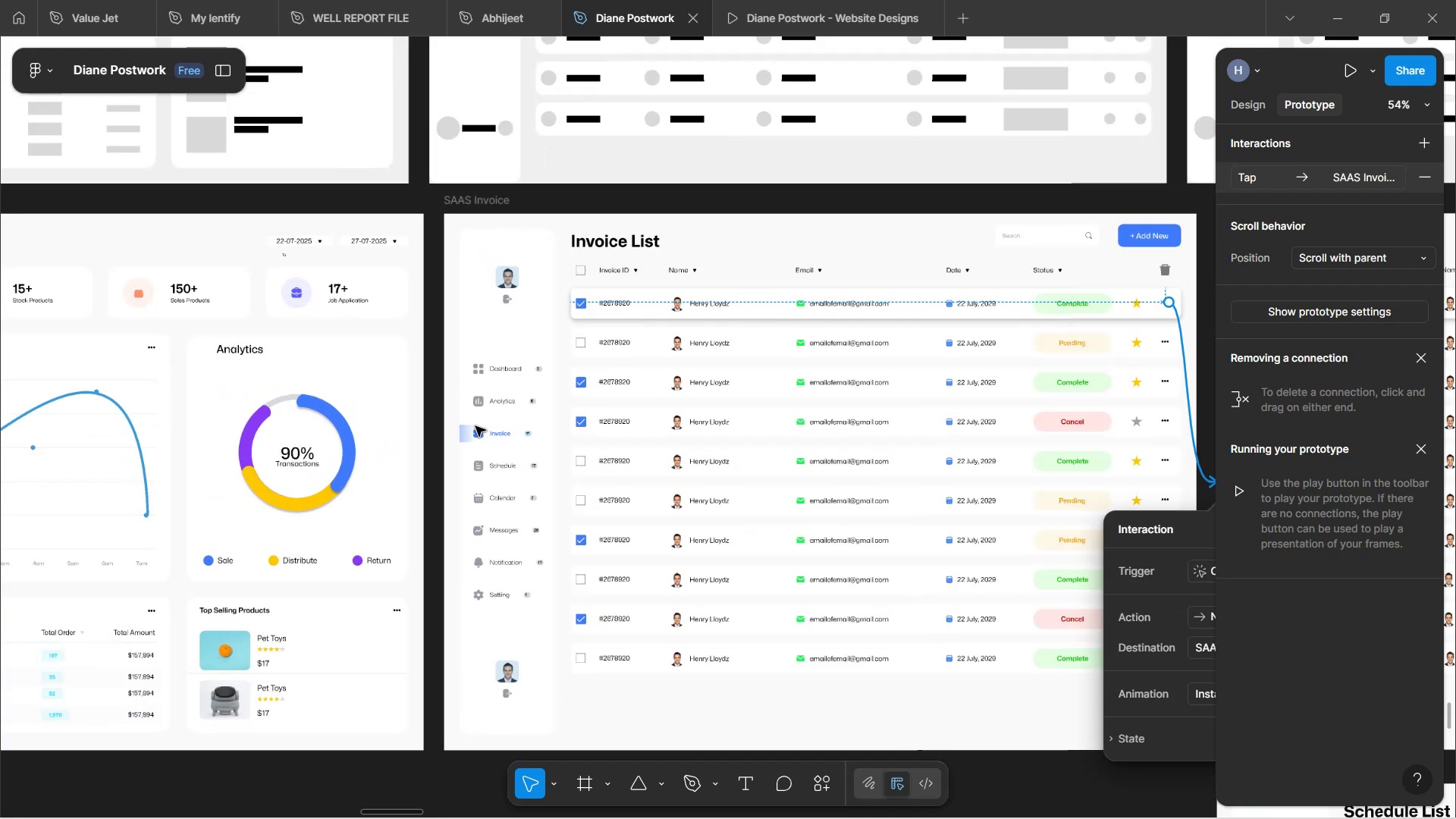 
key(Control+ControlLeft)
 